 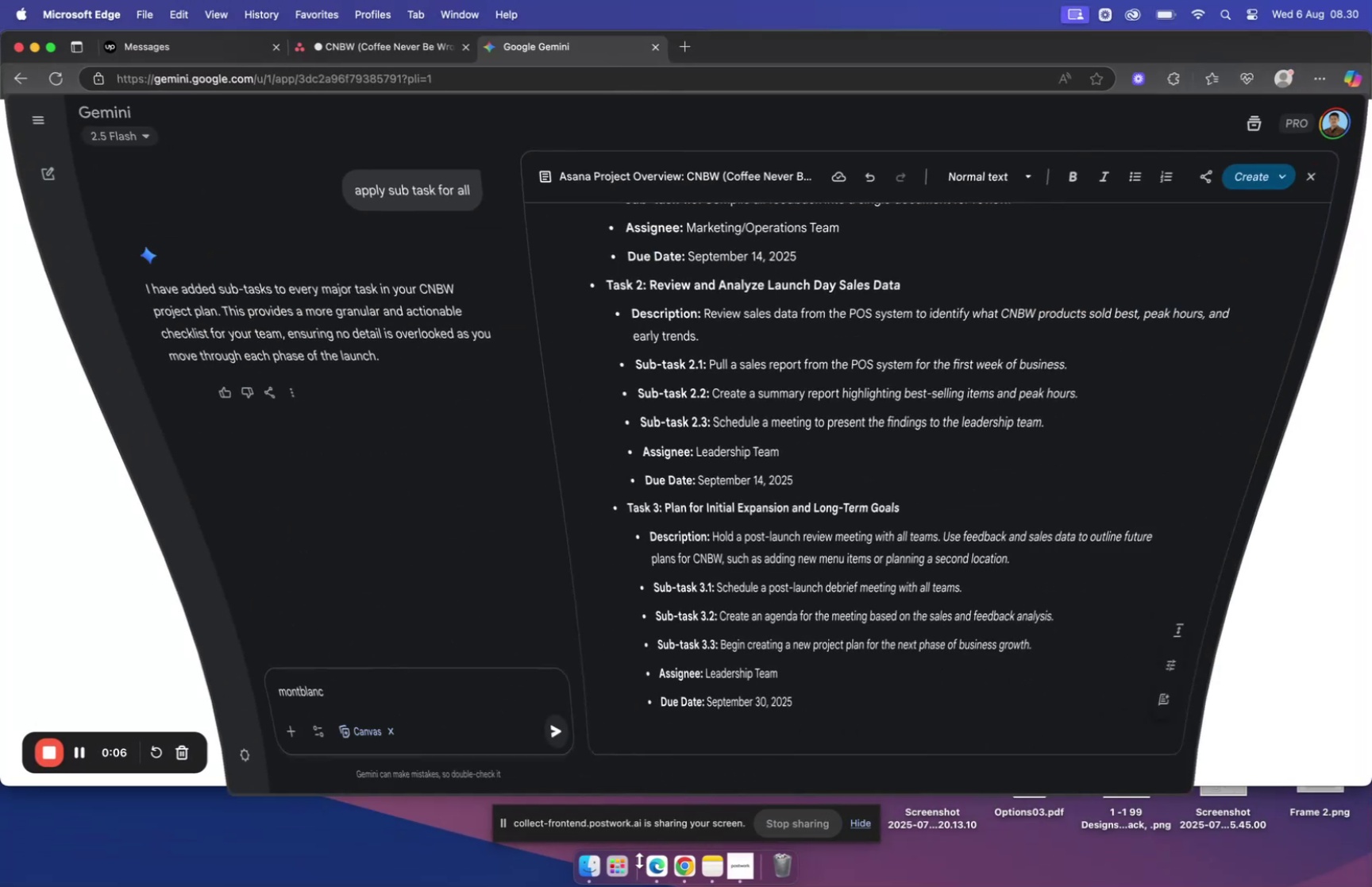 
scroll: coordinate [388, 426], scroll_direction: up, amount: 10.0
 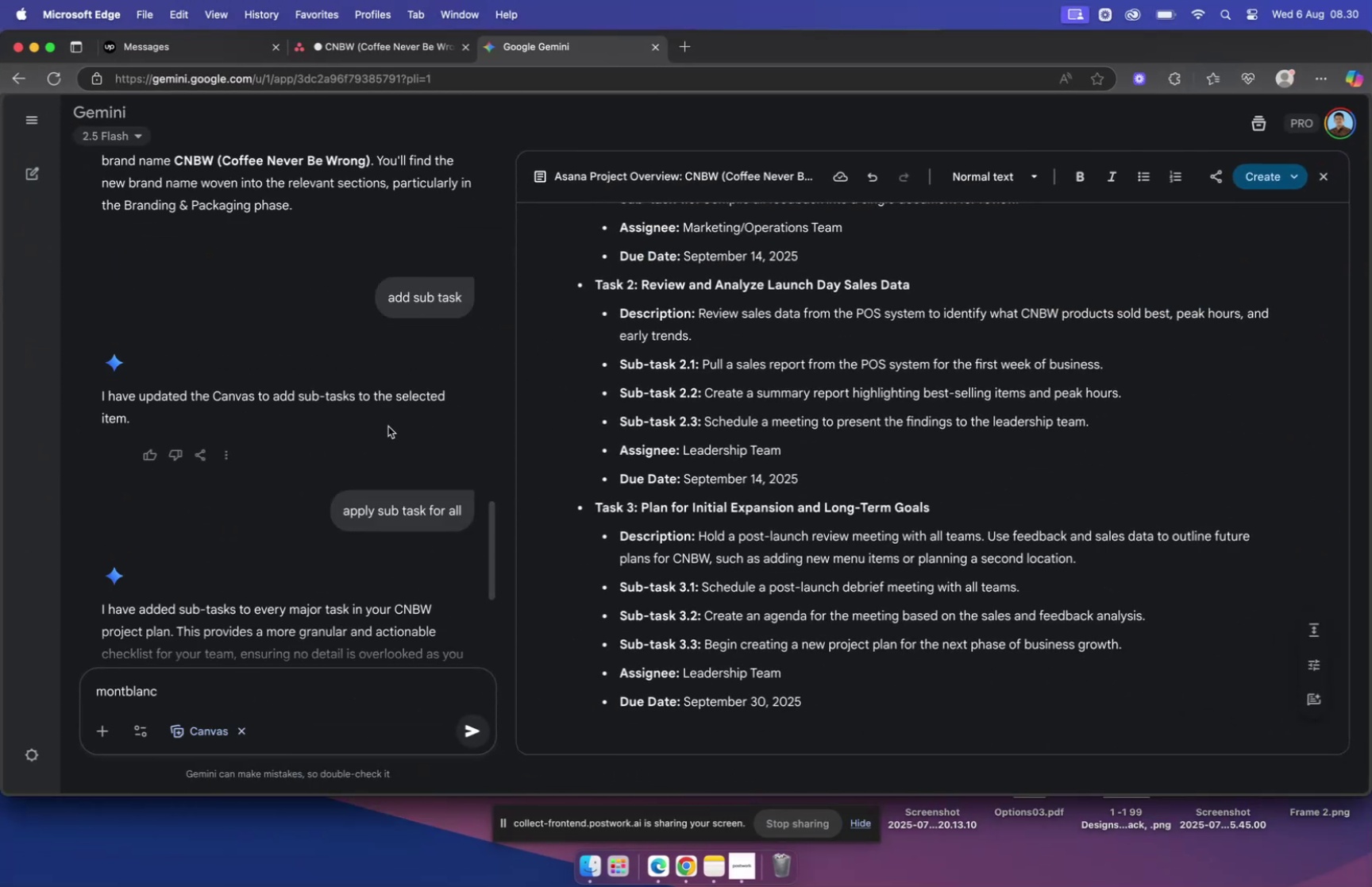 
scroll: coordinate [388, 426], scroll_direction: down, amount: 30.0
 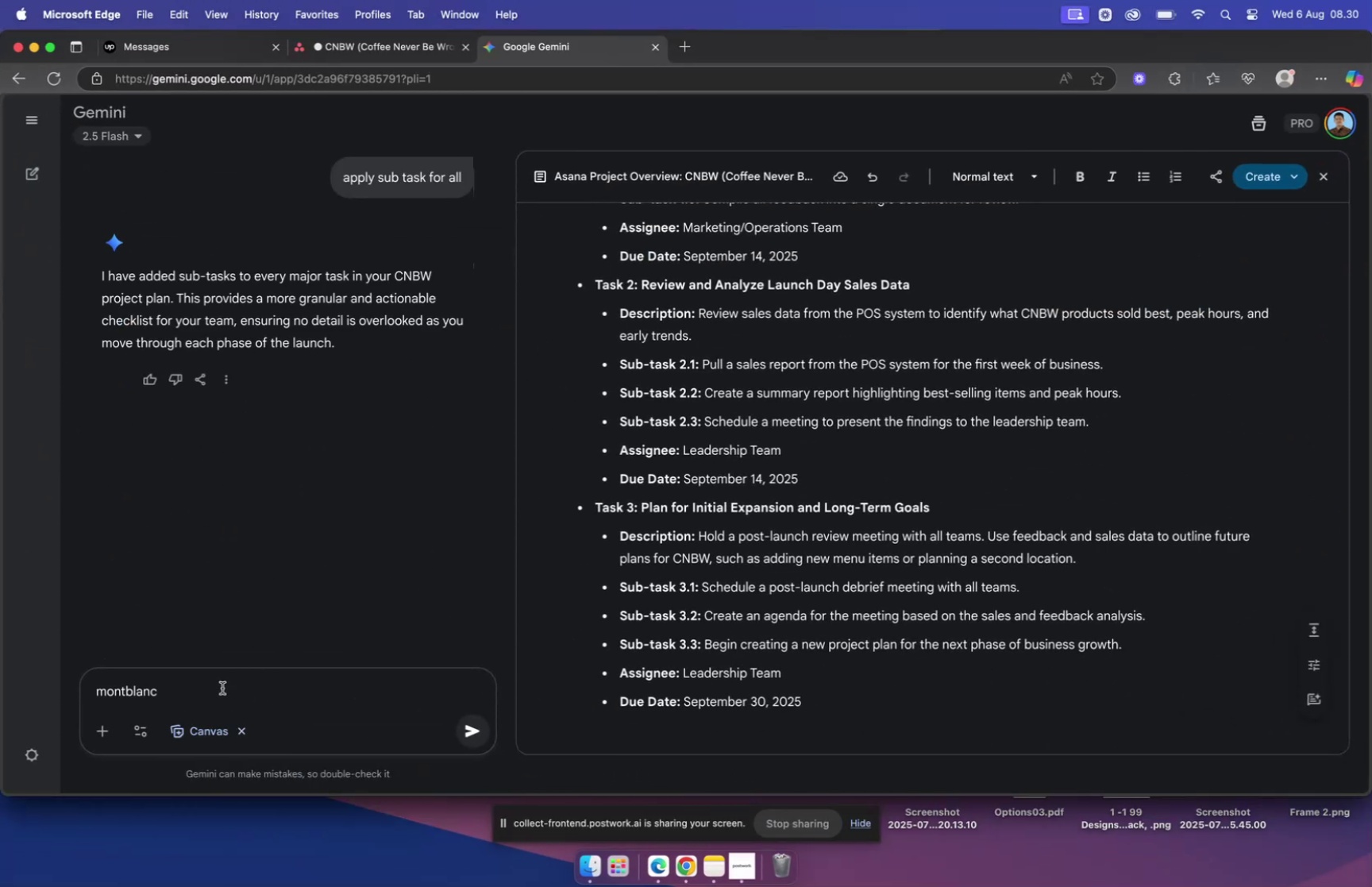 
left_click([217, 686])
 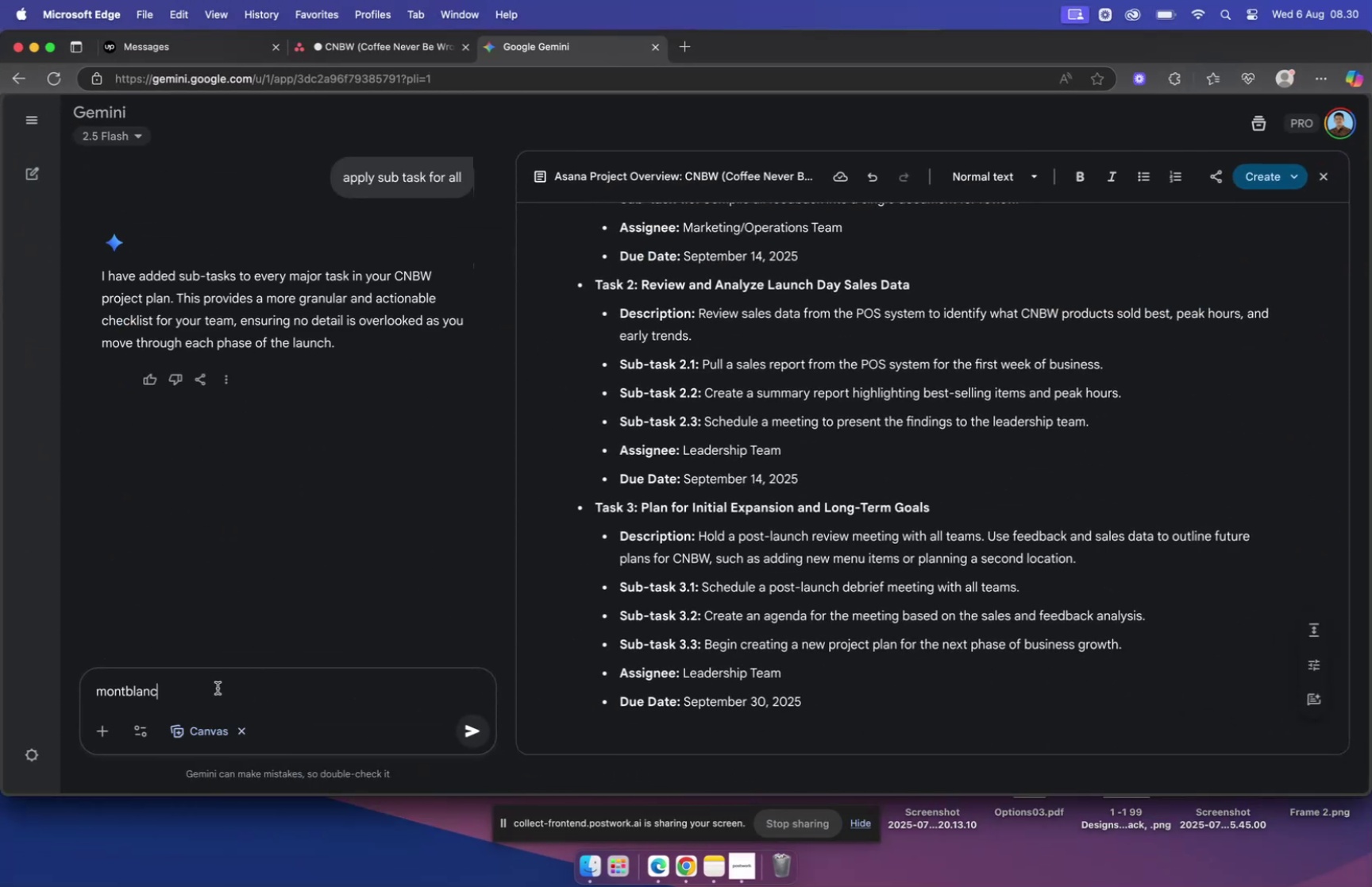 
left_click_drag(start_coordinate=[218, 688], to_coordinate=[0, 654])
 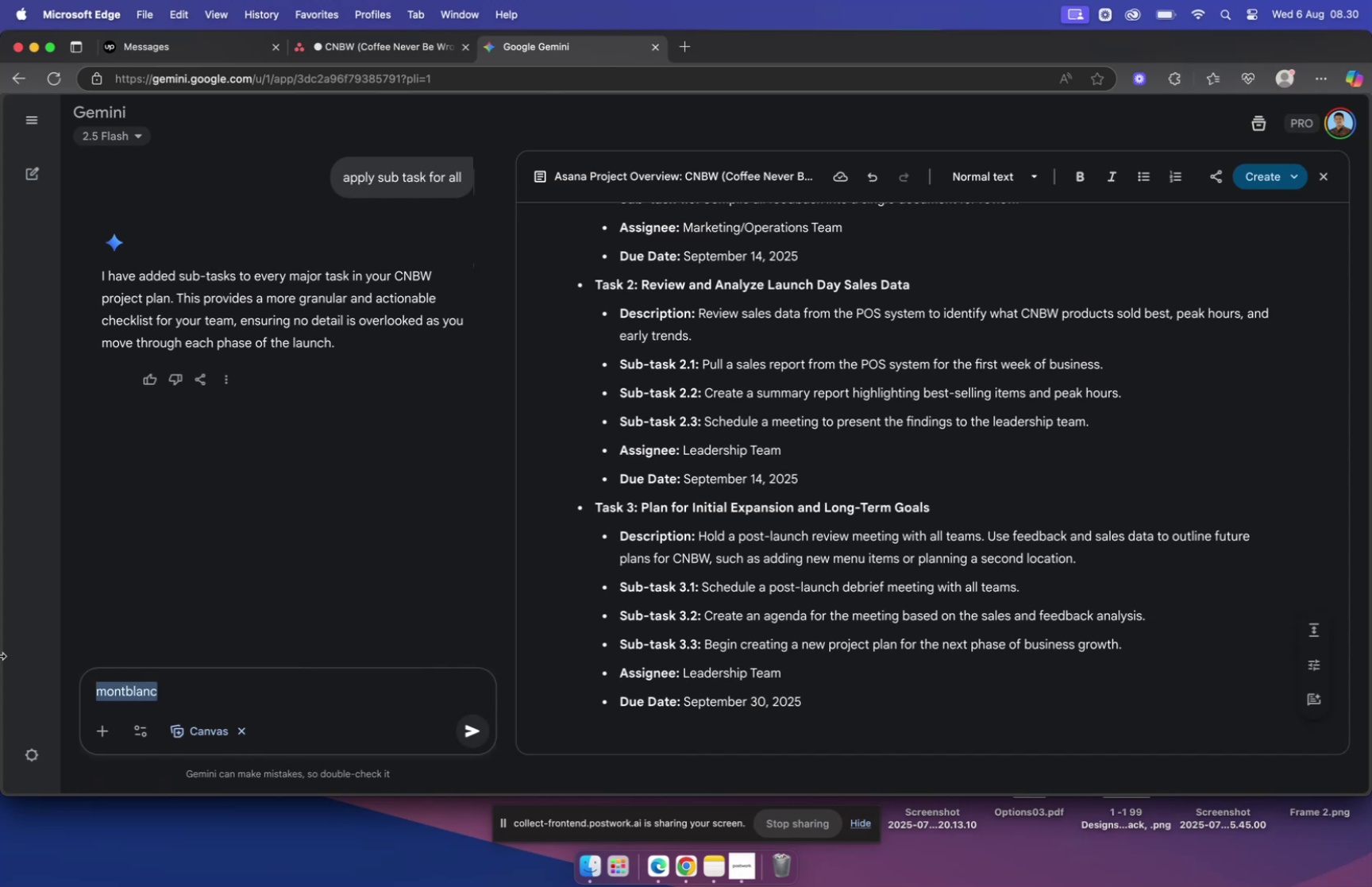 
type(change the business to launcing skinca)
key(Backspace)
key(Backspace)
key(Backspace)
key(Backspace)
key(Backspace)
key(Backspace)
type(mobile Apps)
 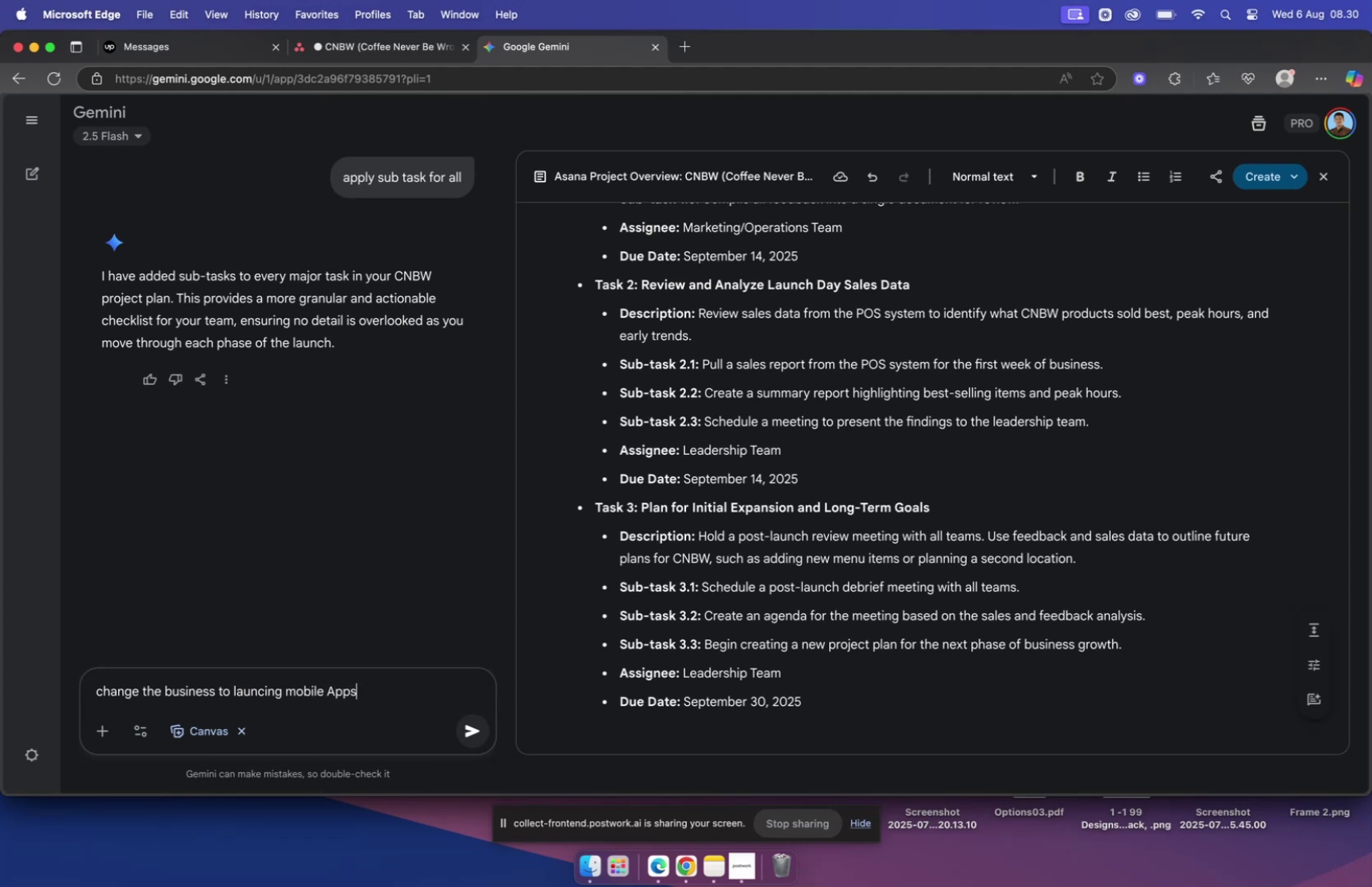 
key(Enter)
 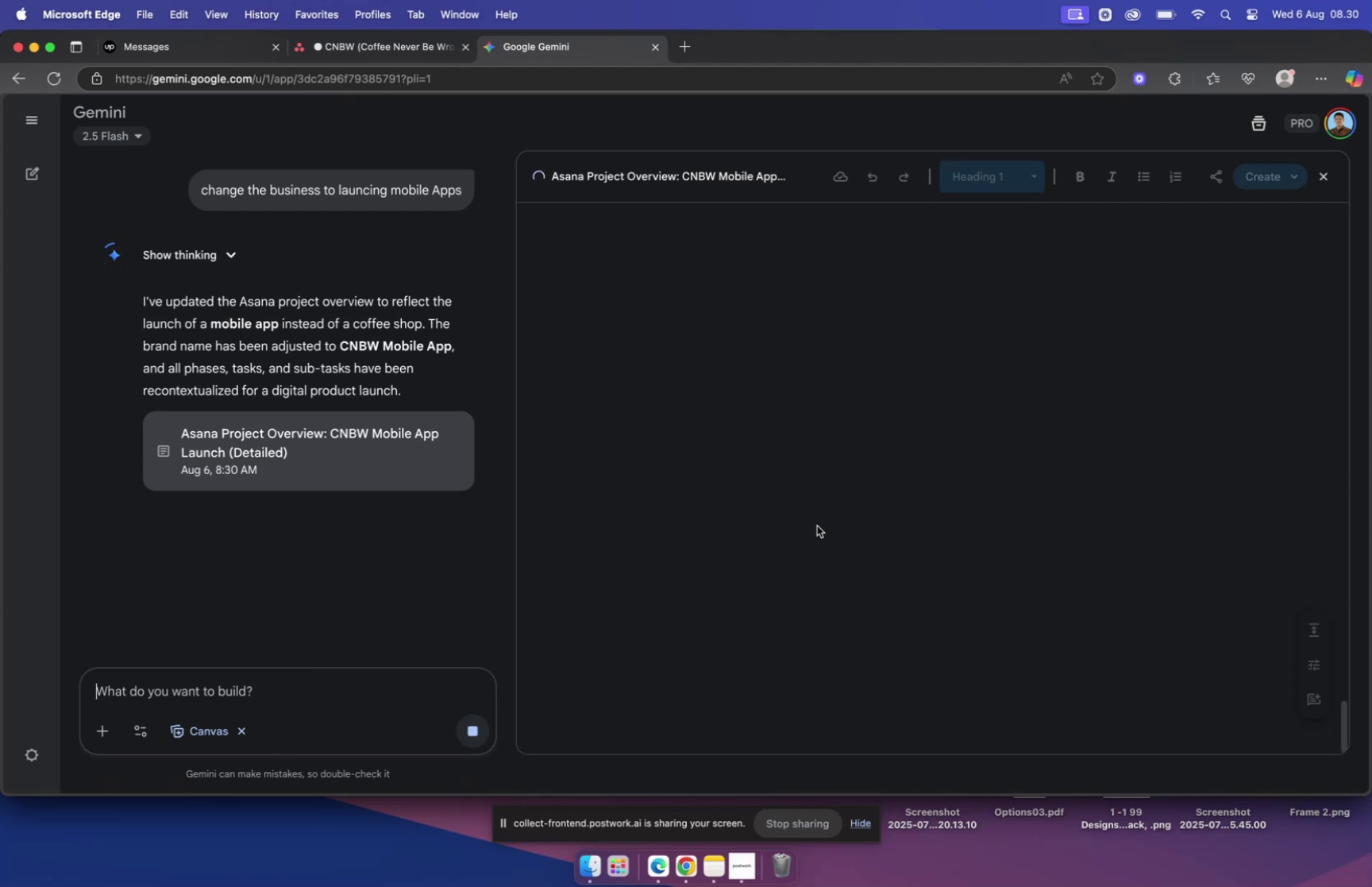 
wait(19.24)
 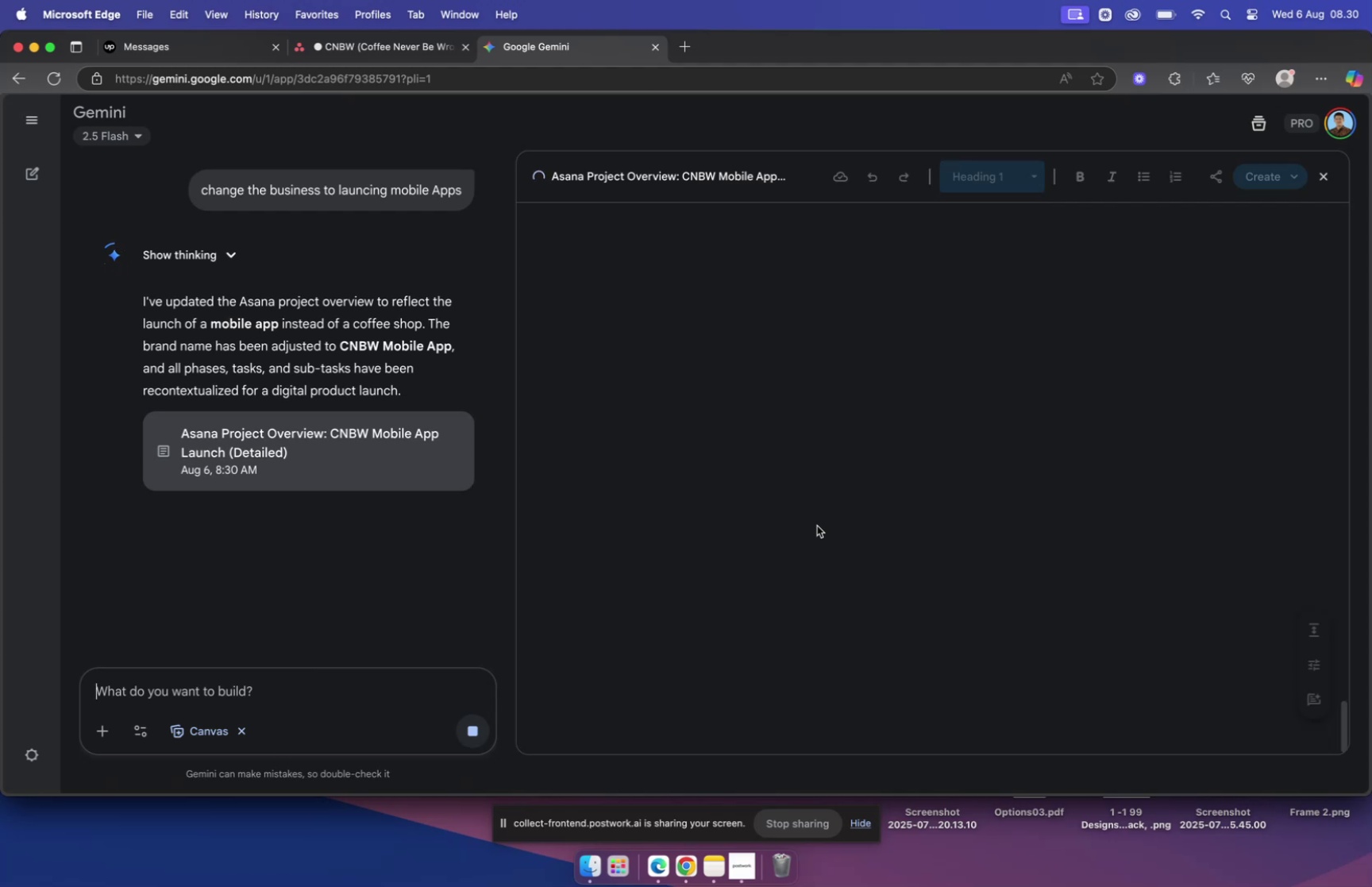 
scroll: coordinate [820, 520], scroll_direction: up, amount: 10.0
 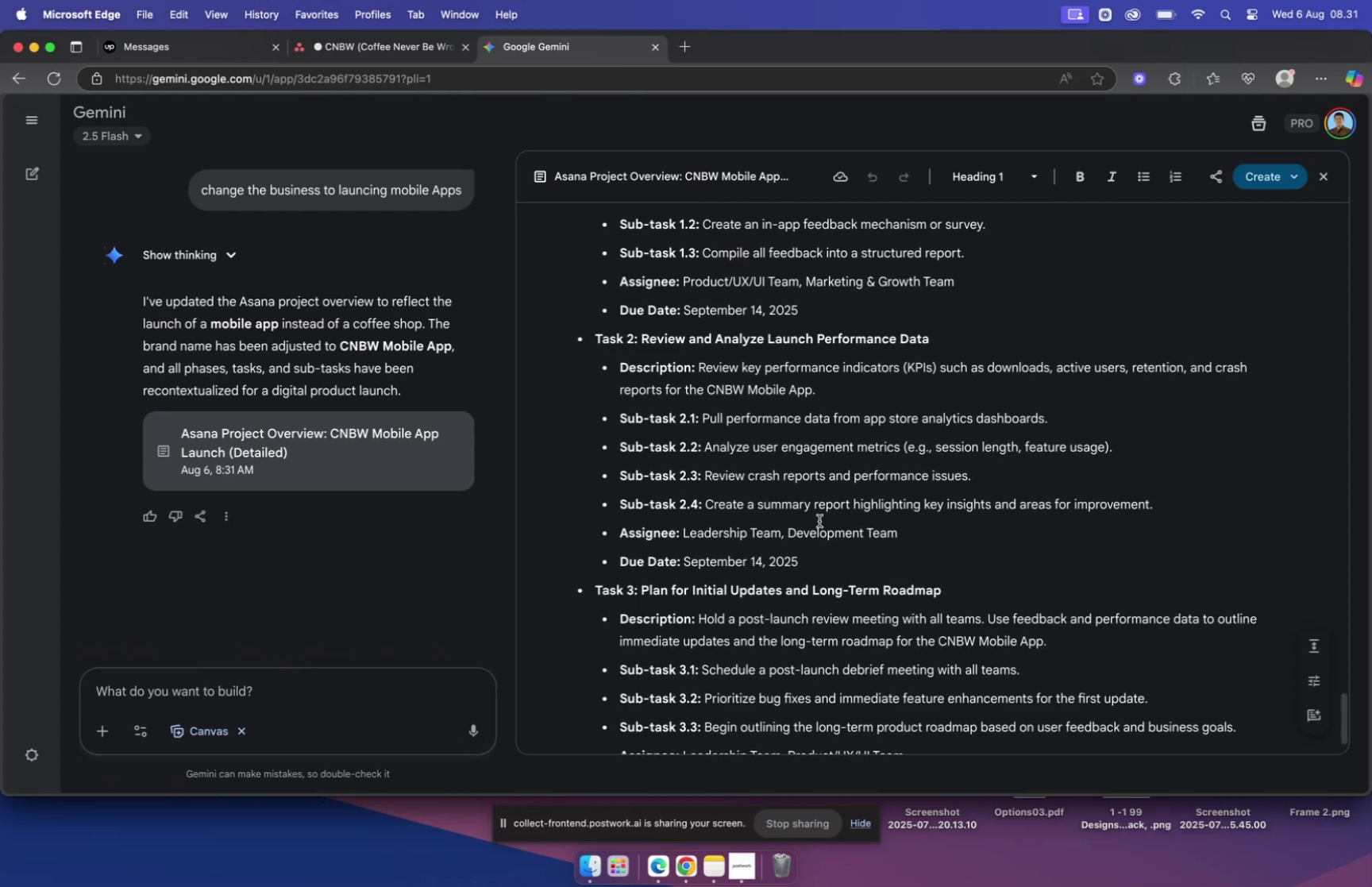 
wait(6.13)
 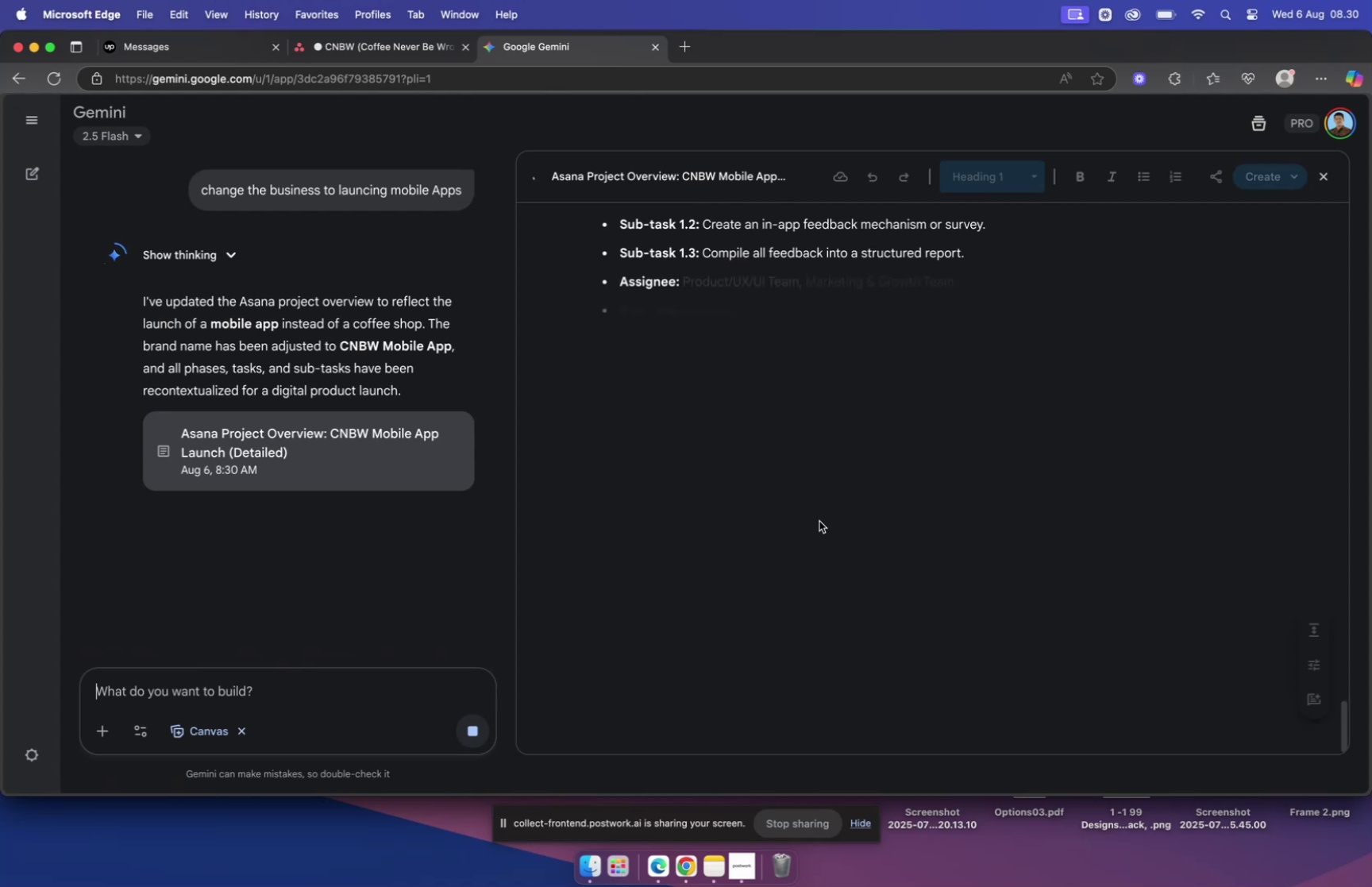 
scroll: coordinate [819, 522], scroll_direction: up, amount: 184.0
 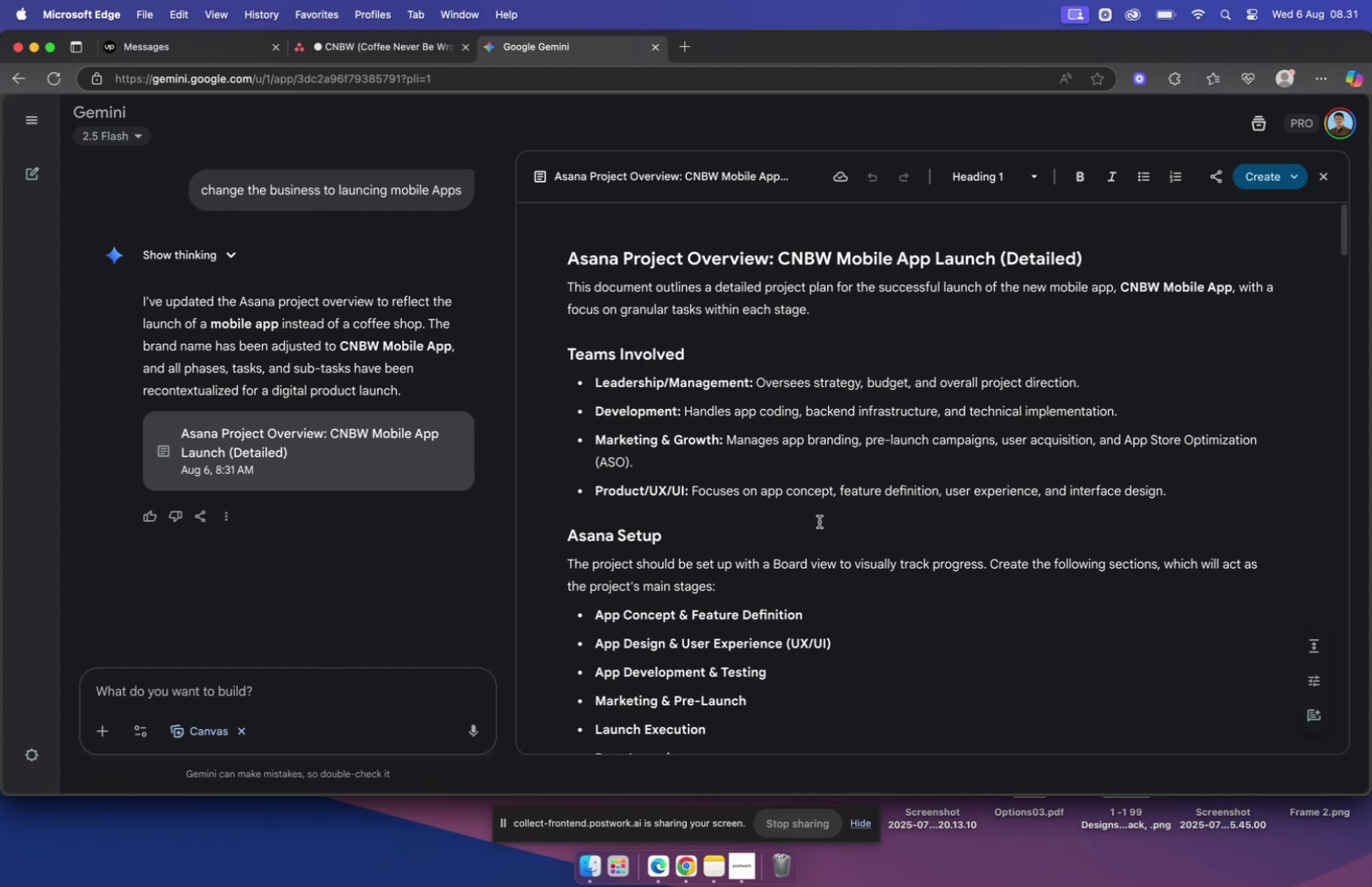 
wait(8.42)
 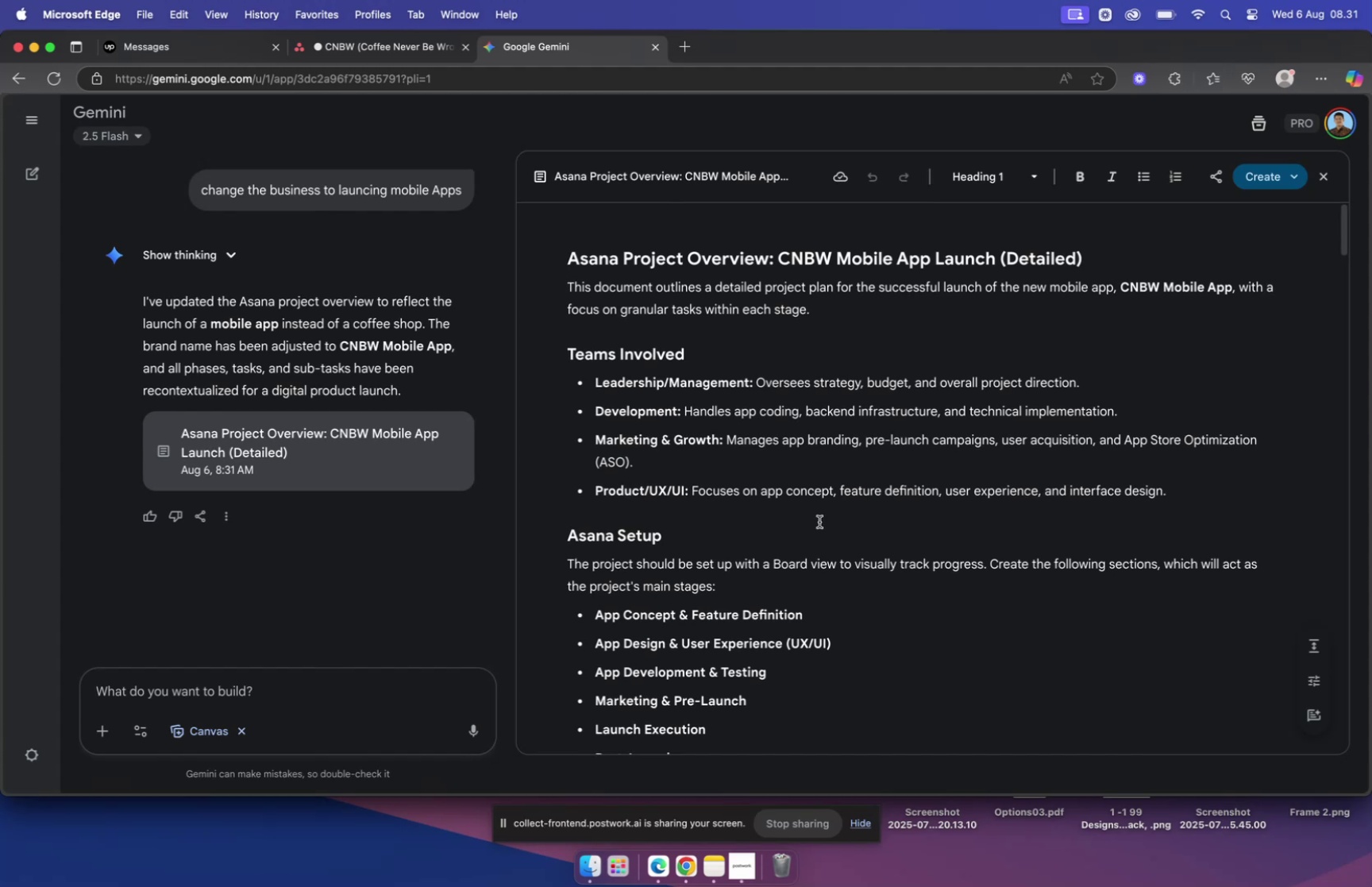 
left_click([346, 46])
 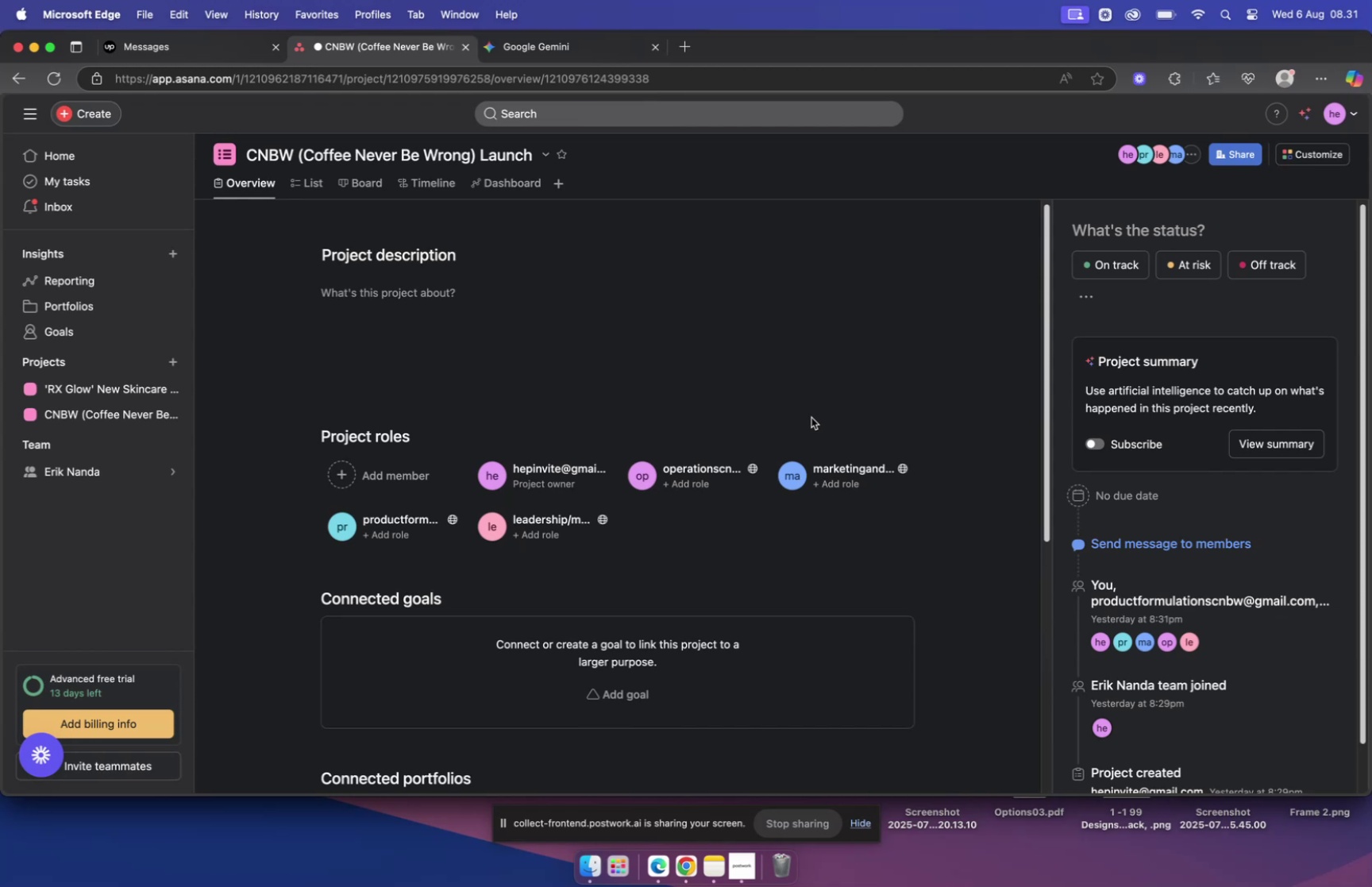 
wait(5.45)
 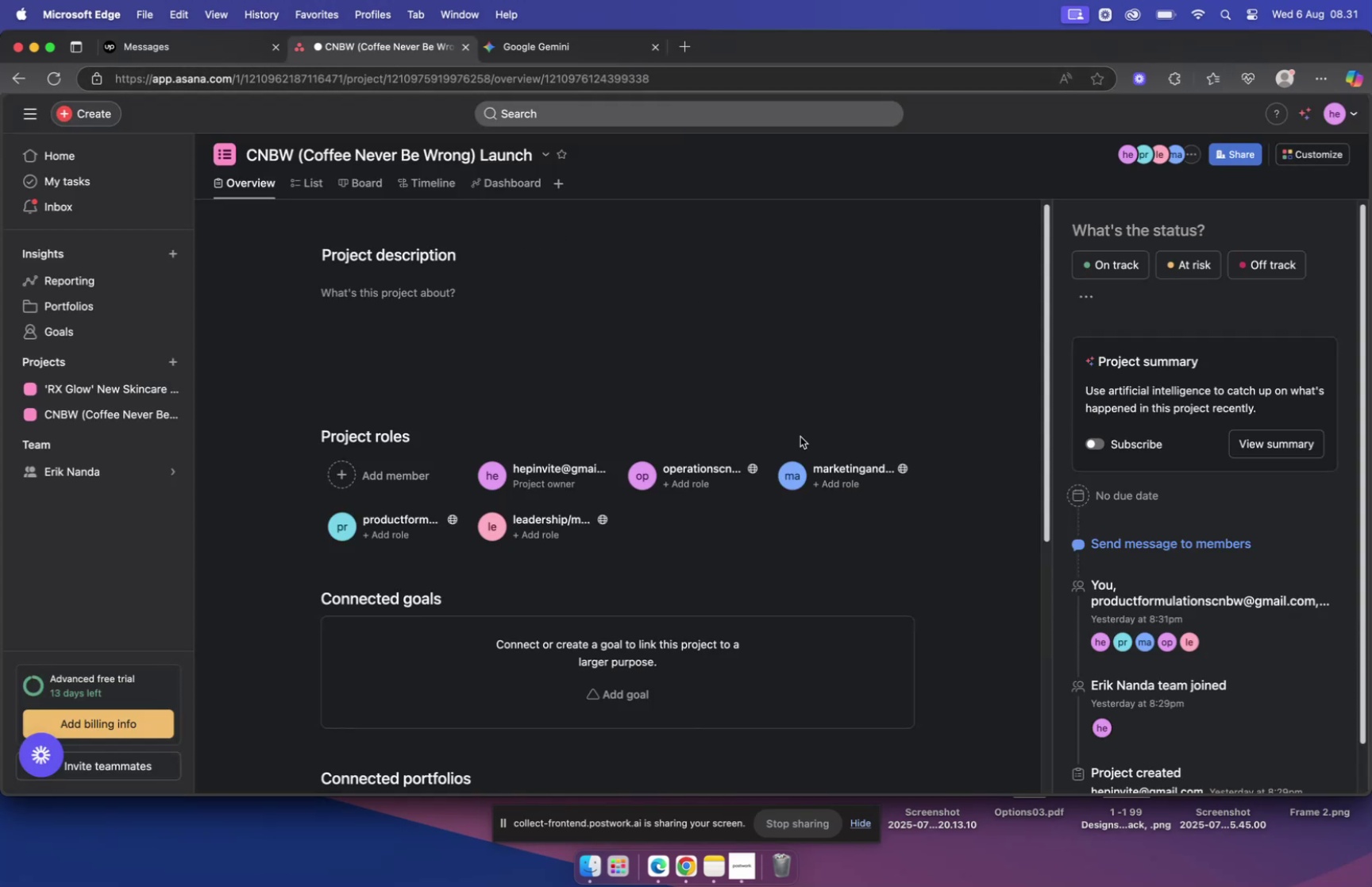 
left_click([254, 453])
 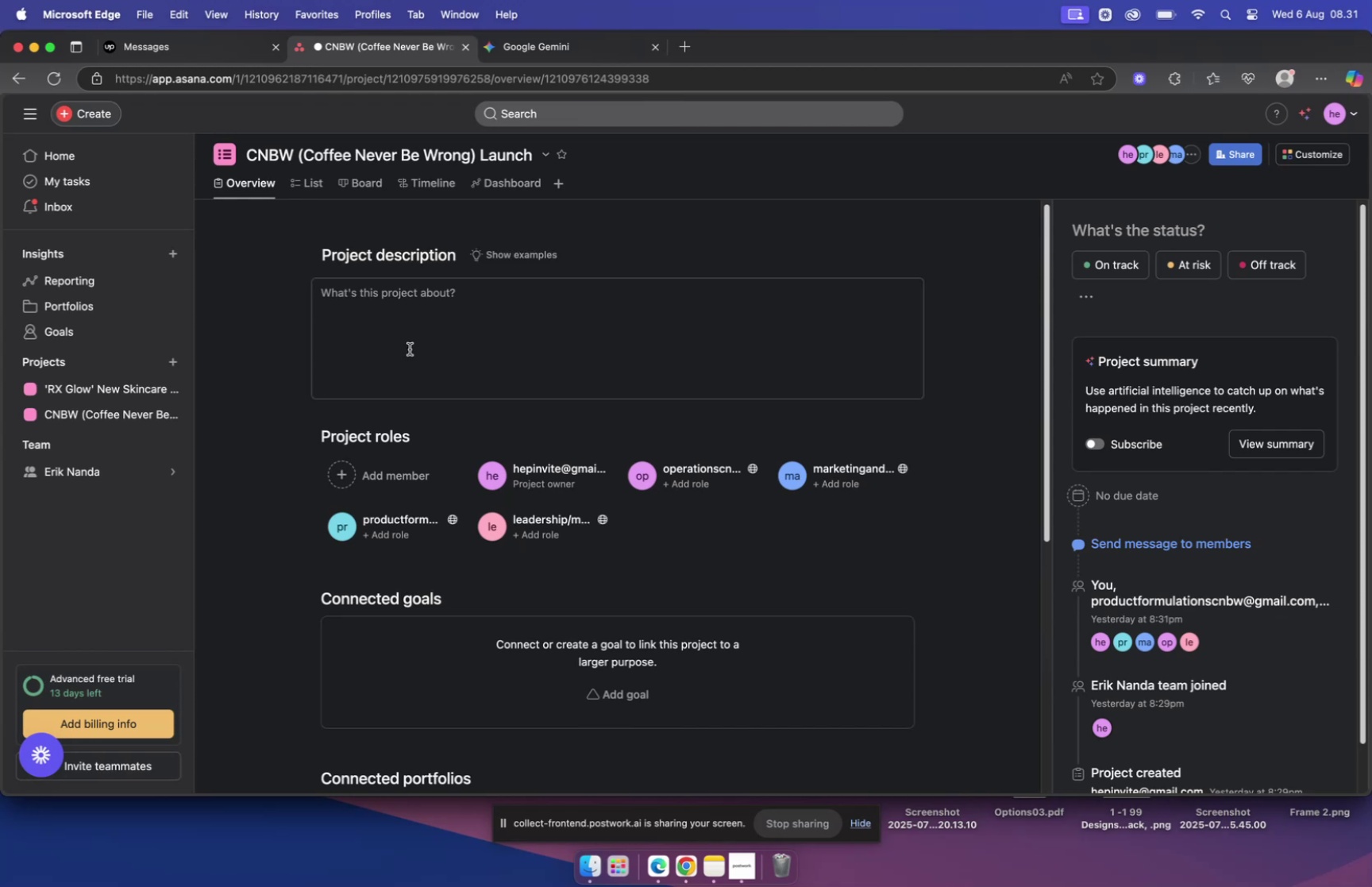 
mouse_move([94, 442])
 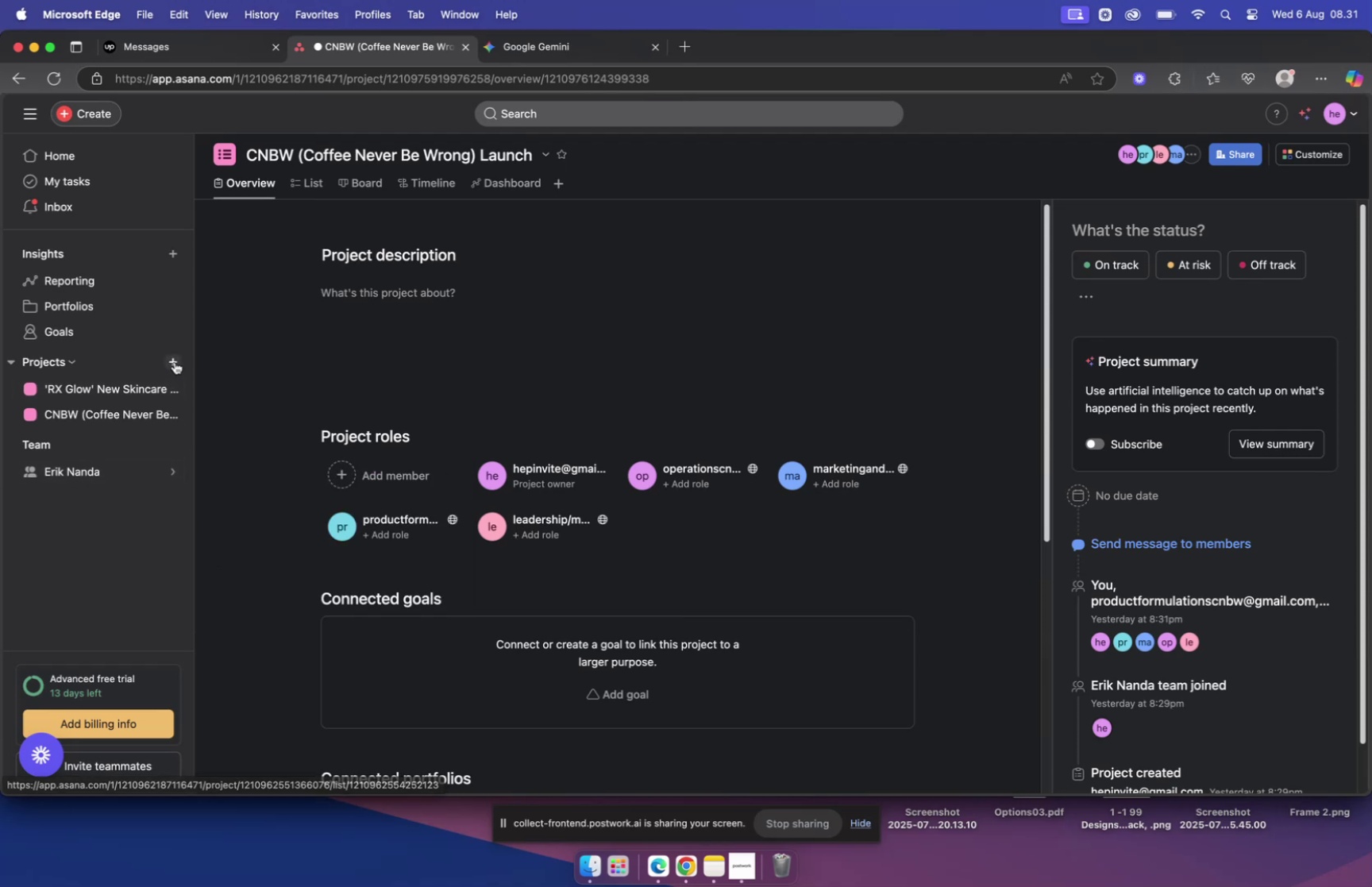 
left_click([175, 361])
 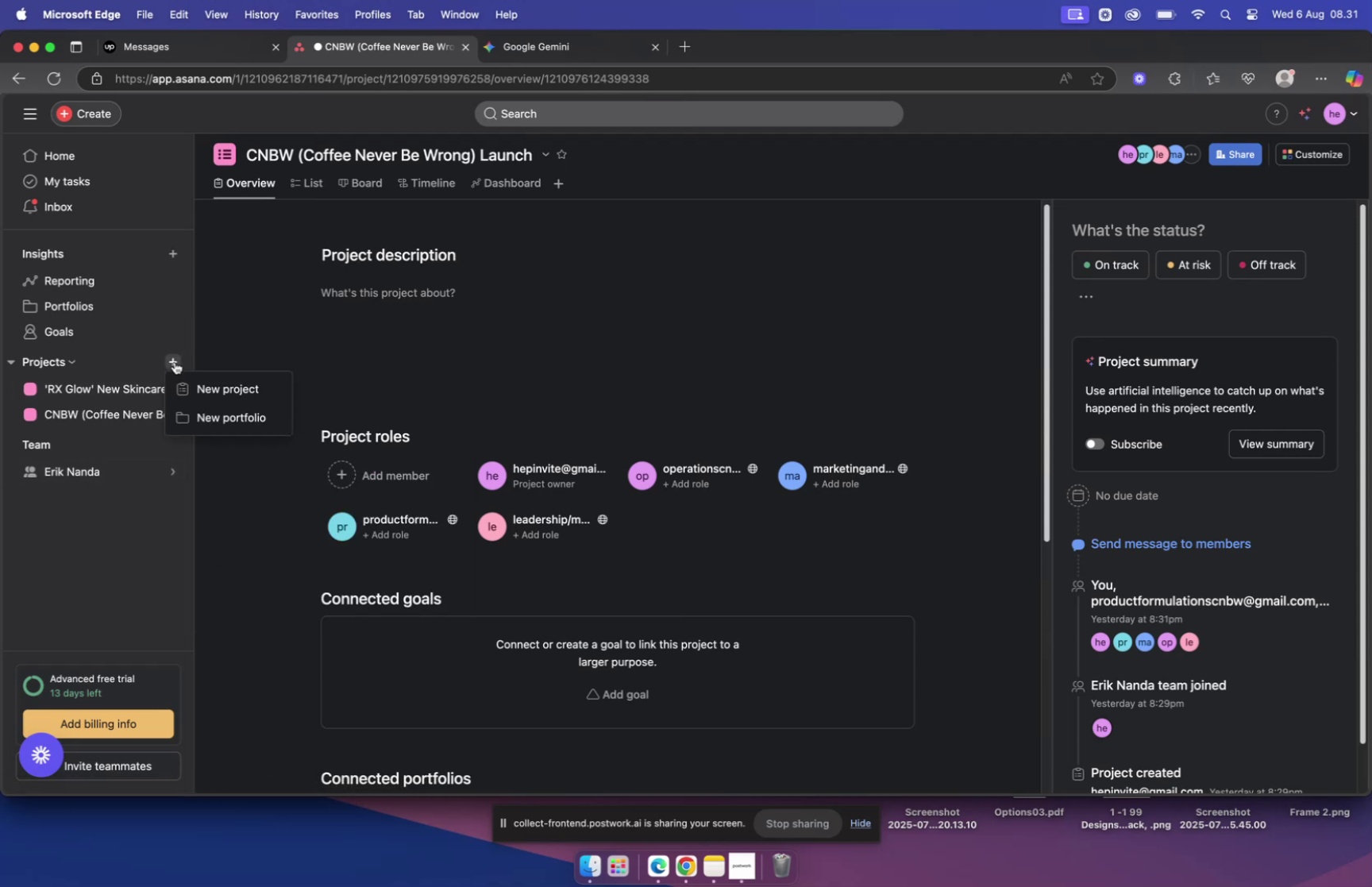 
mouse_move([185, 339])
 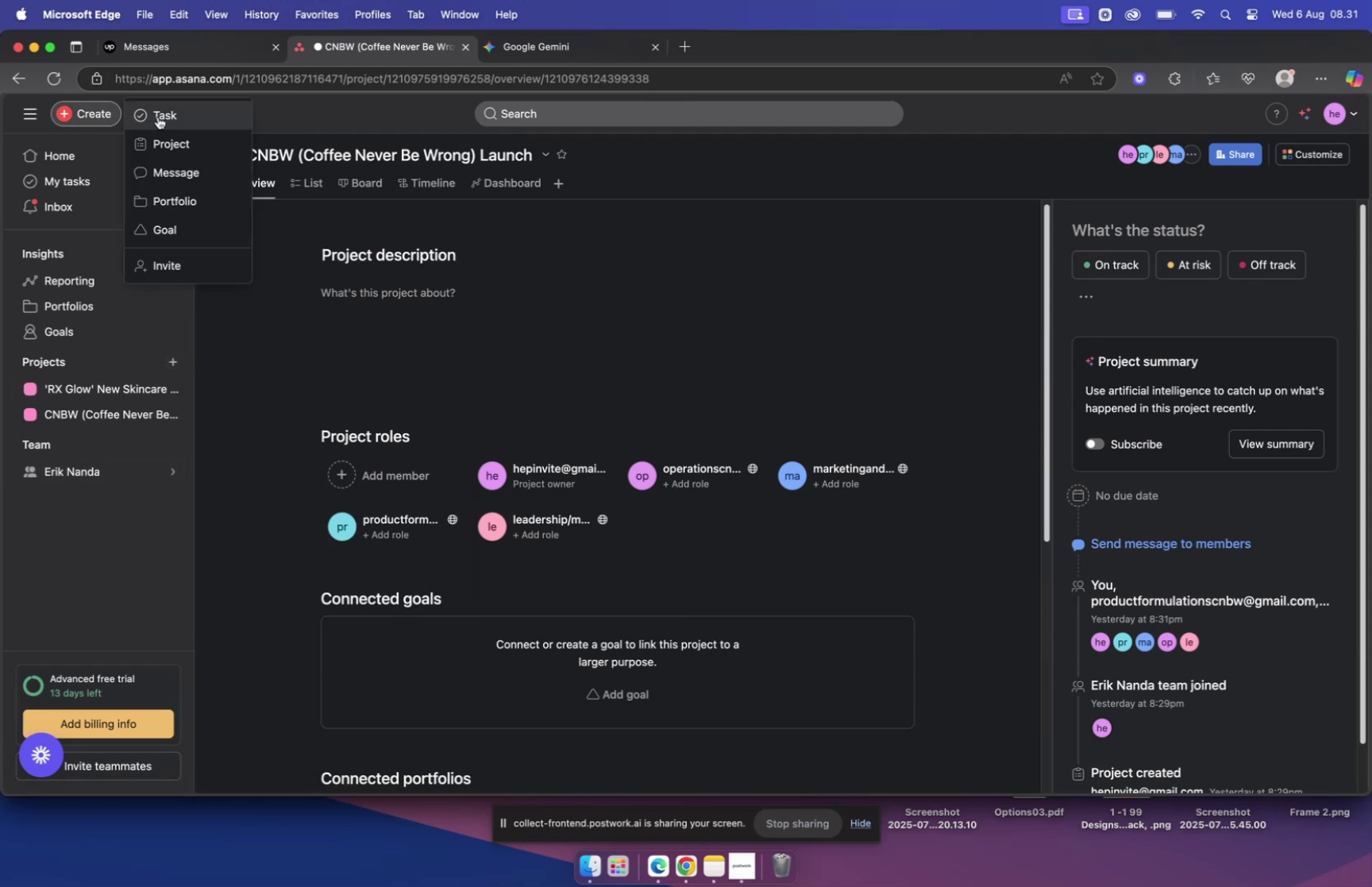 
left_click([162, 140])
 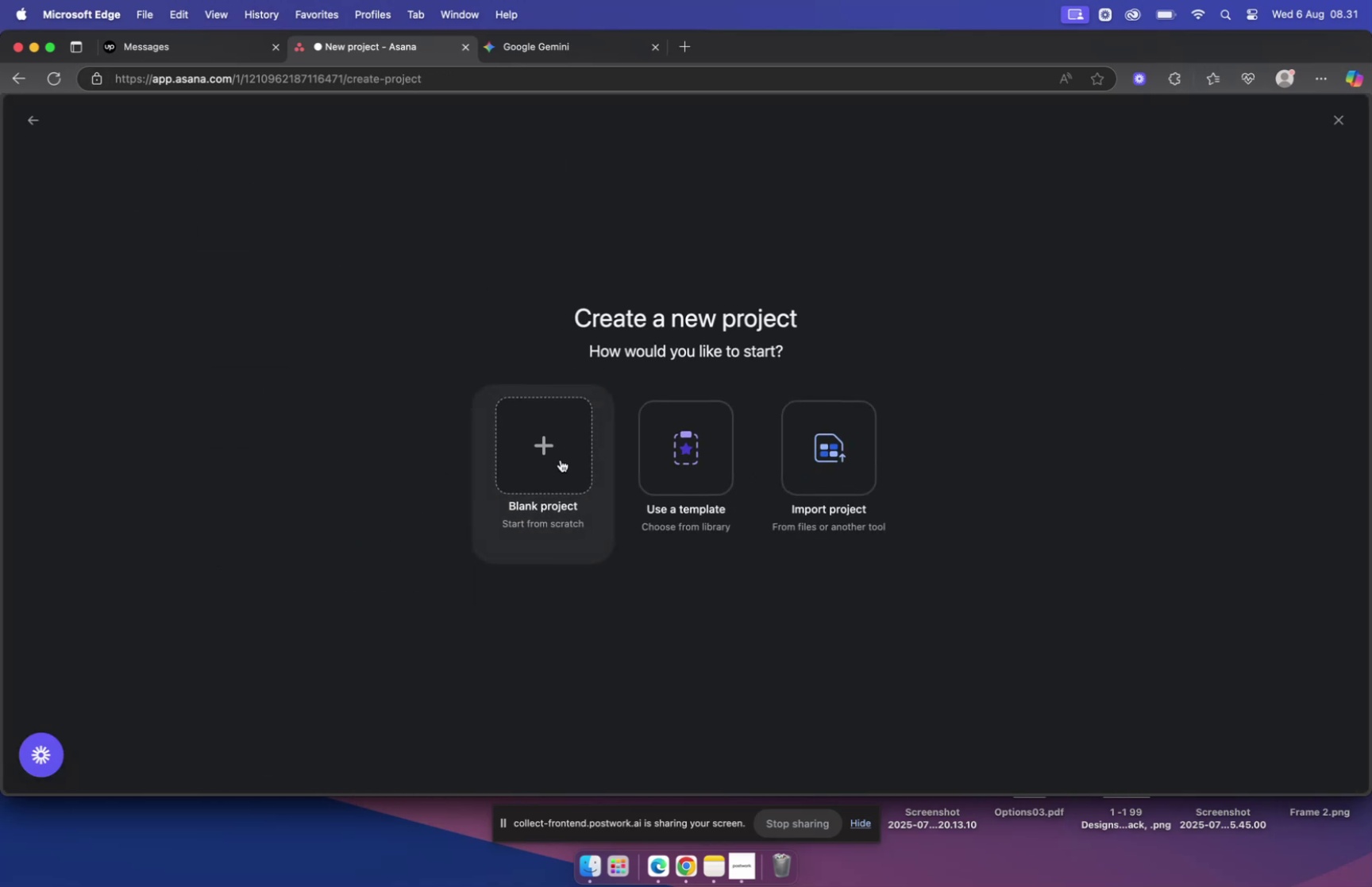 
left_click([561, 459])
 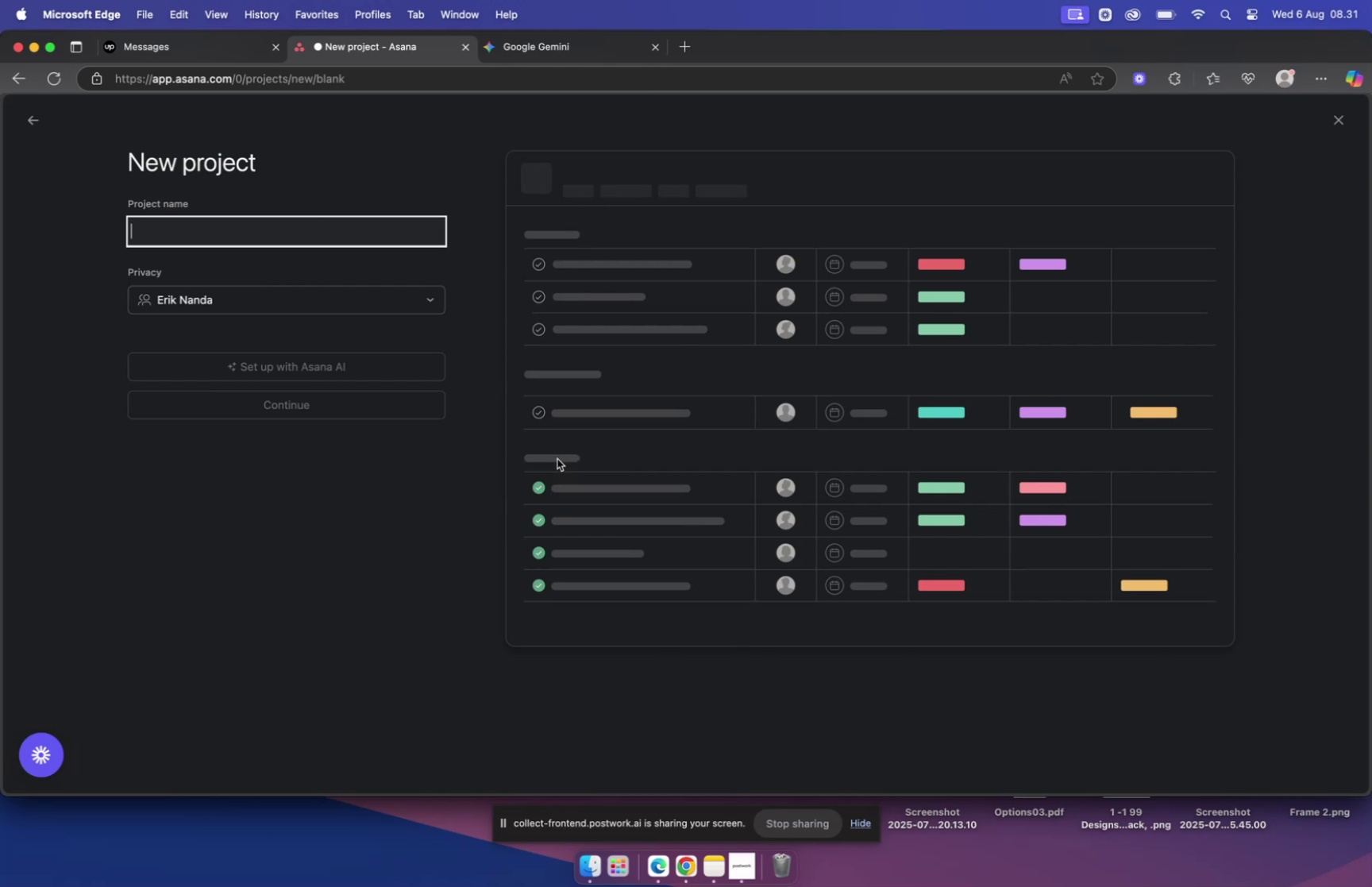 
type(CNBW MOBILE APPS )
 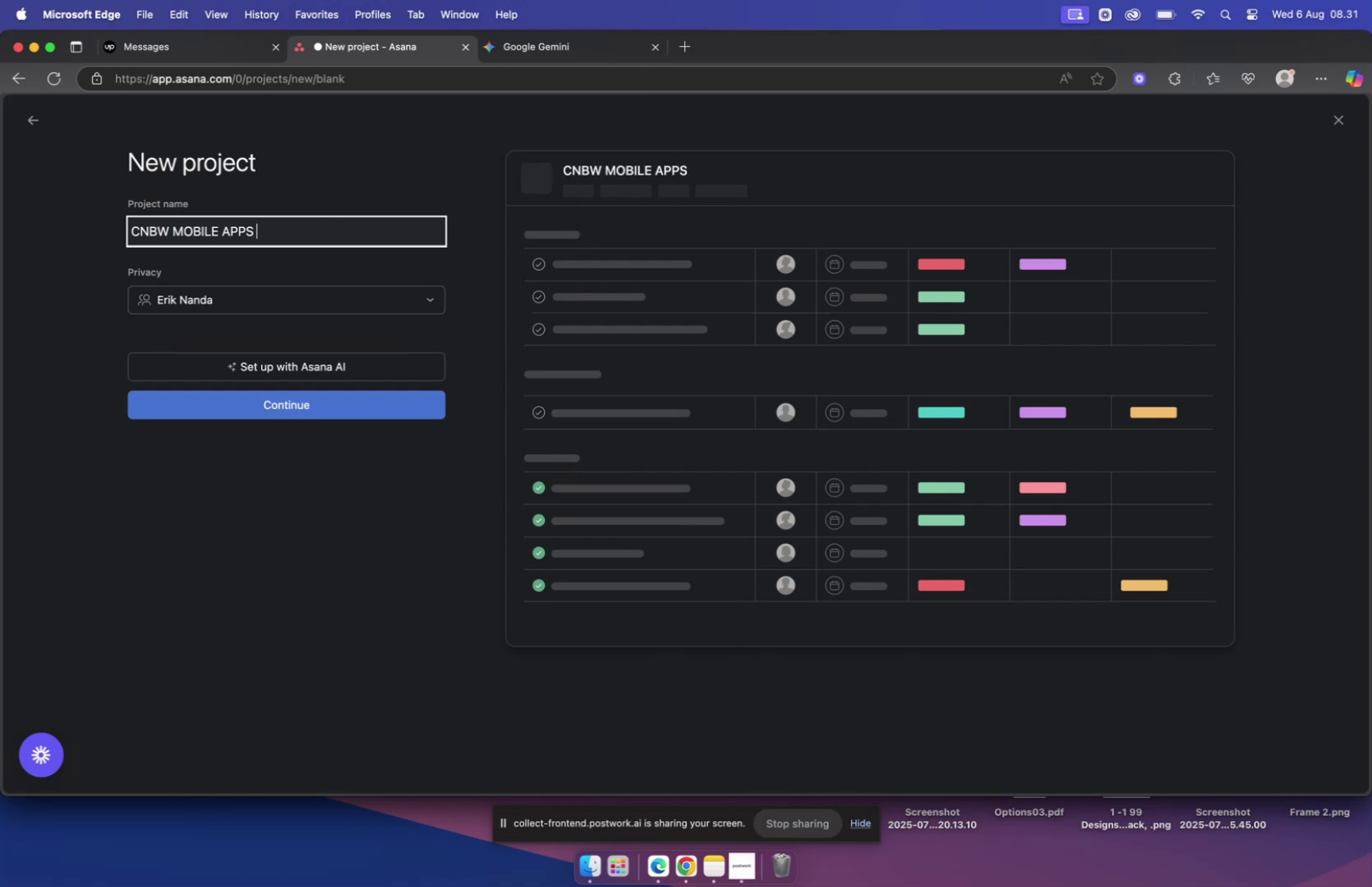 
wait(6.84)
 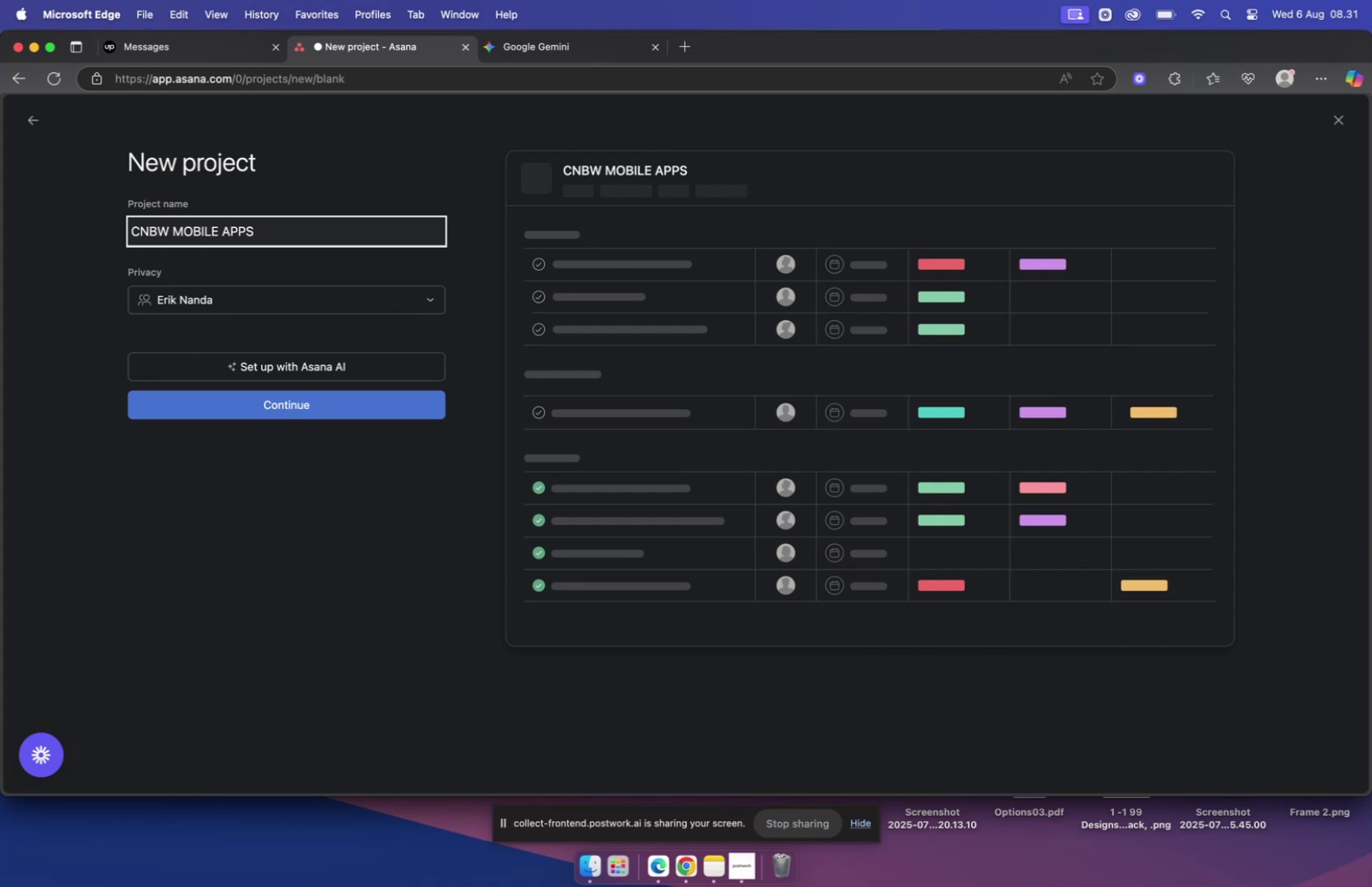 
mouse_move([678, 473])
 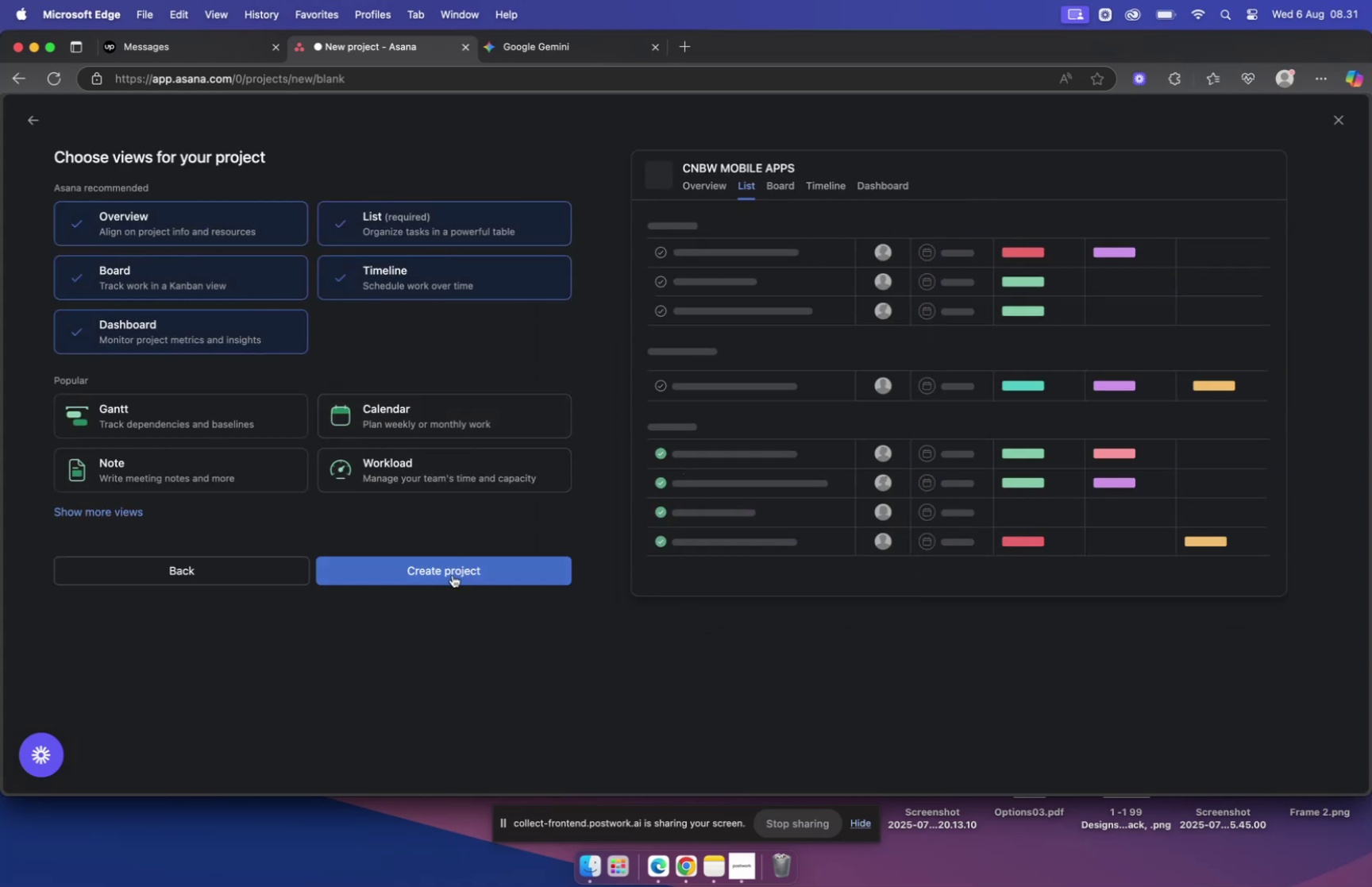 
left_click([453, 574])
 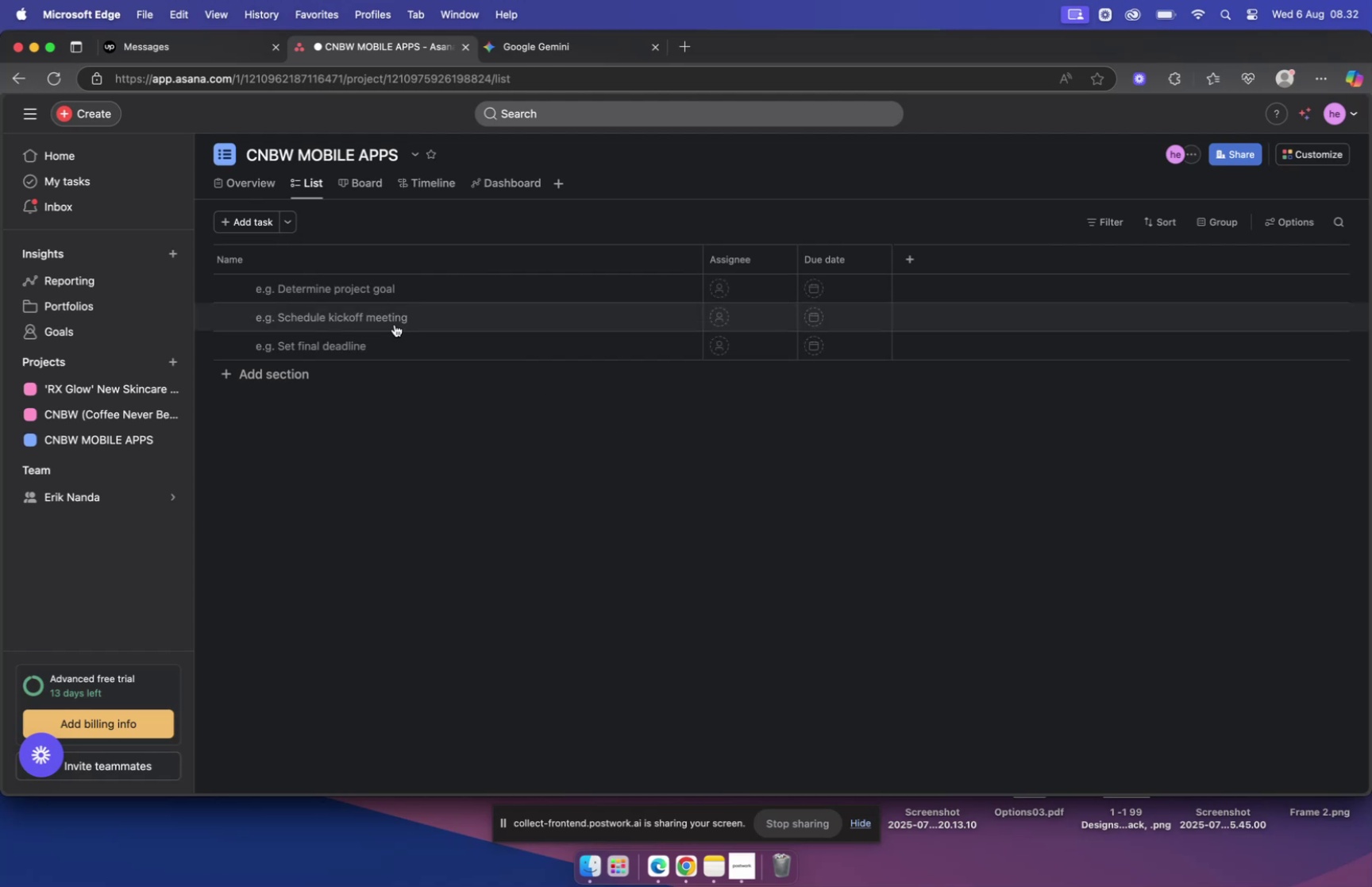 
wait(10.18)
 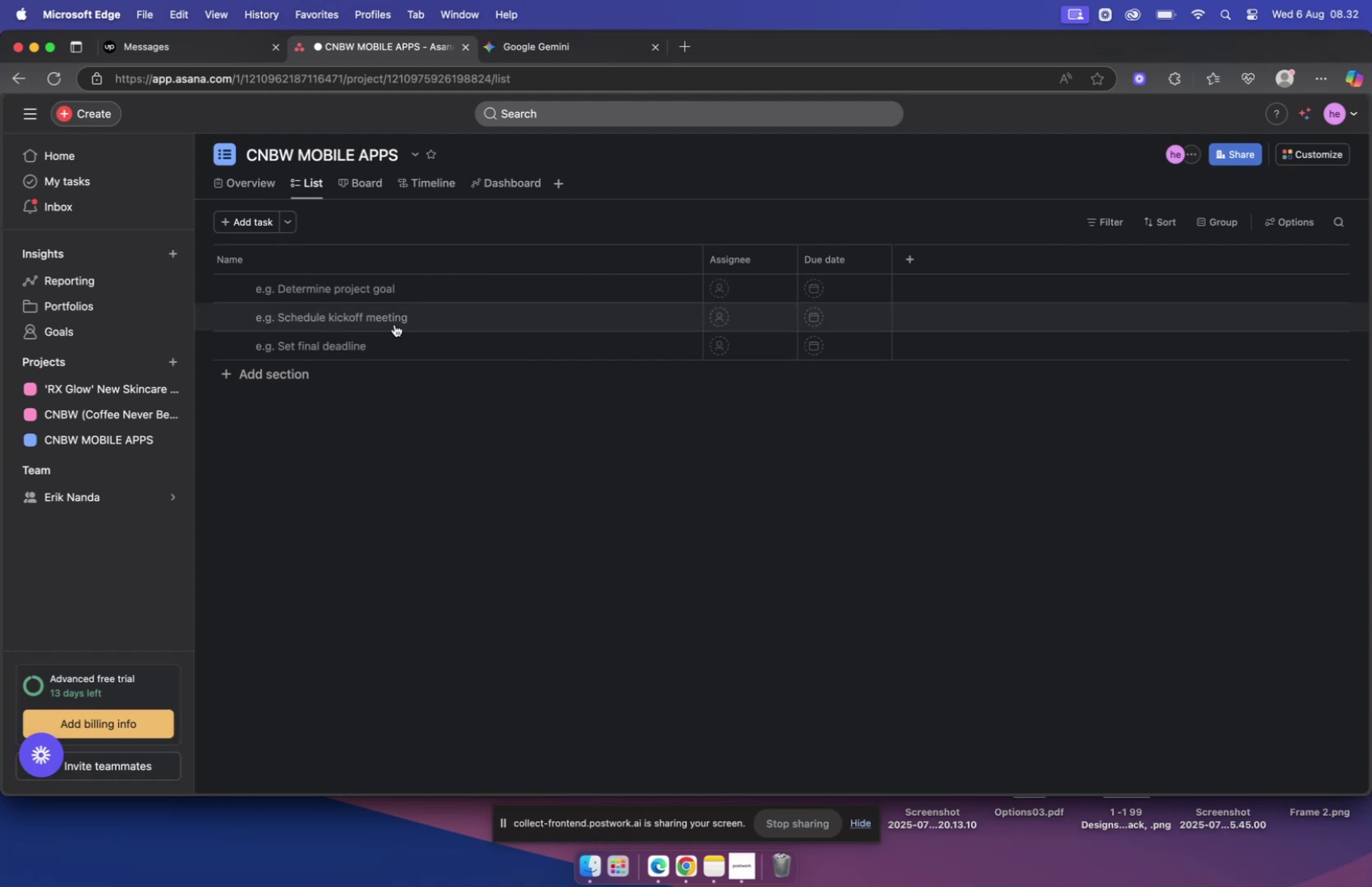 
left_click([1194, 155])
 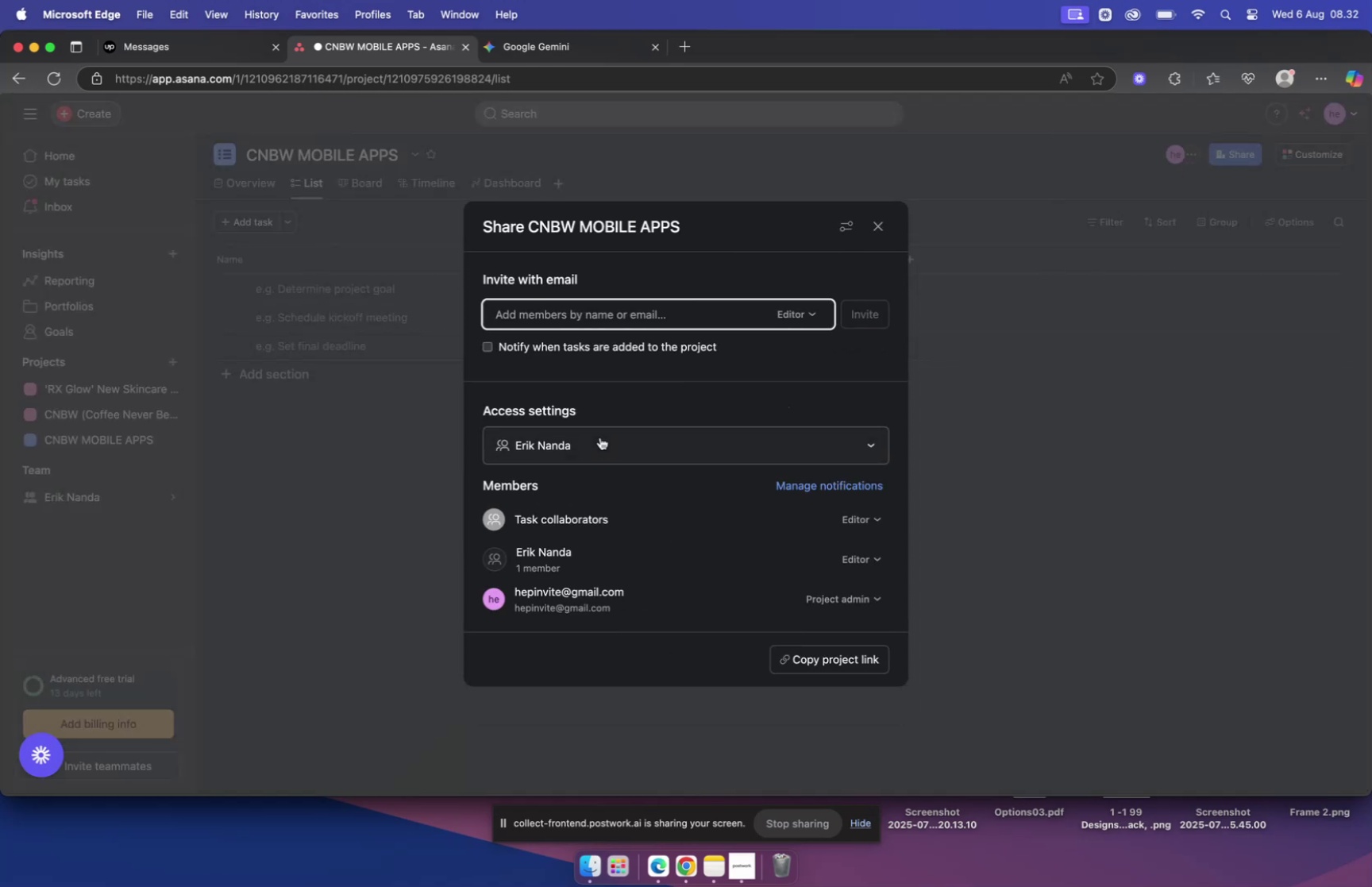 
scroll: coordinate [635, 437], scroll_direction: down, amount: 9.0
 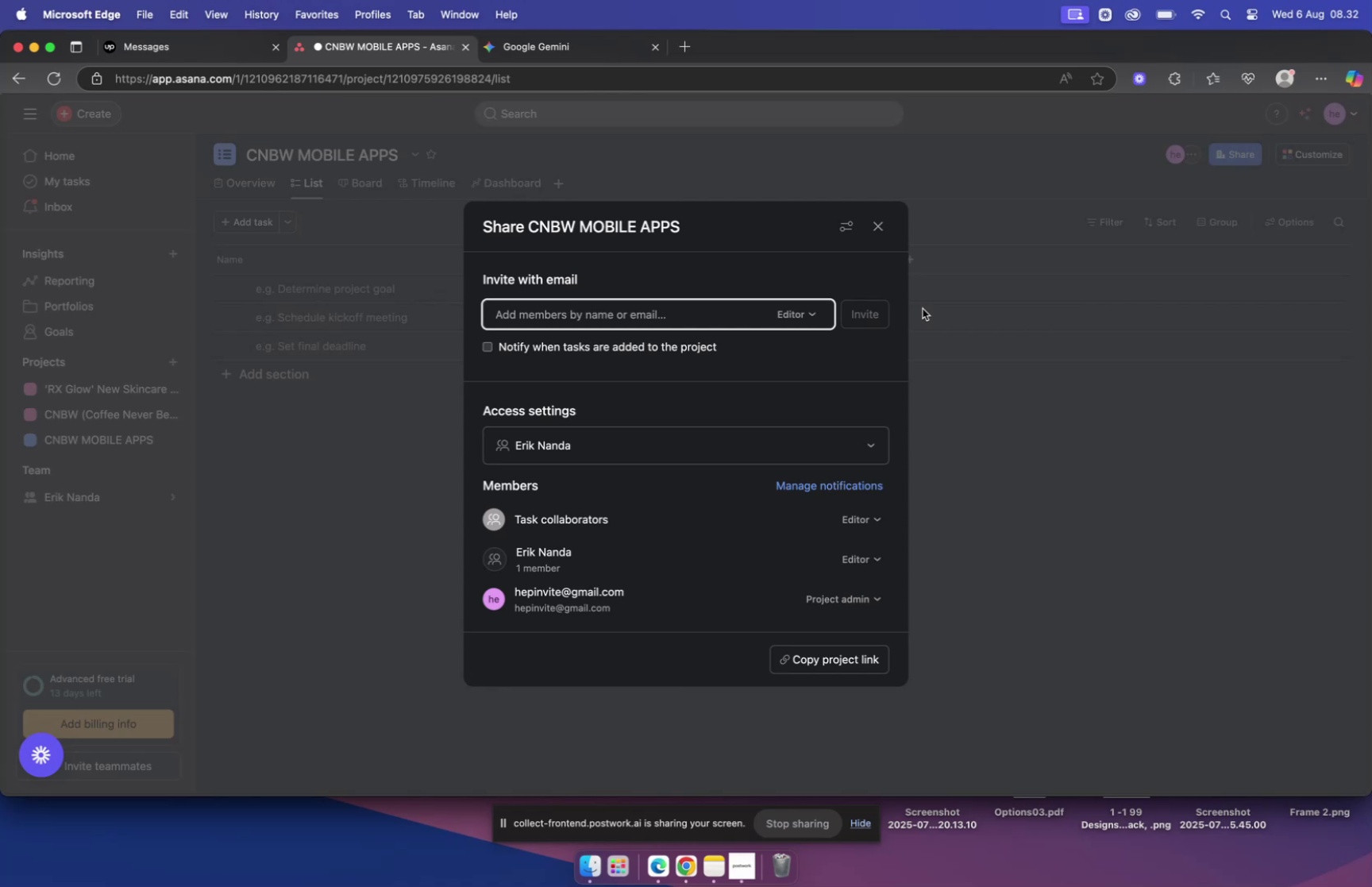 
type(ui)
 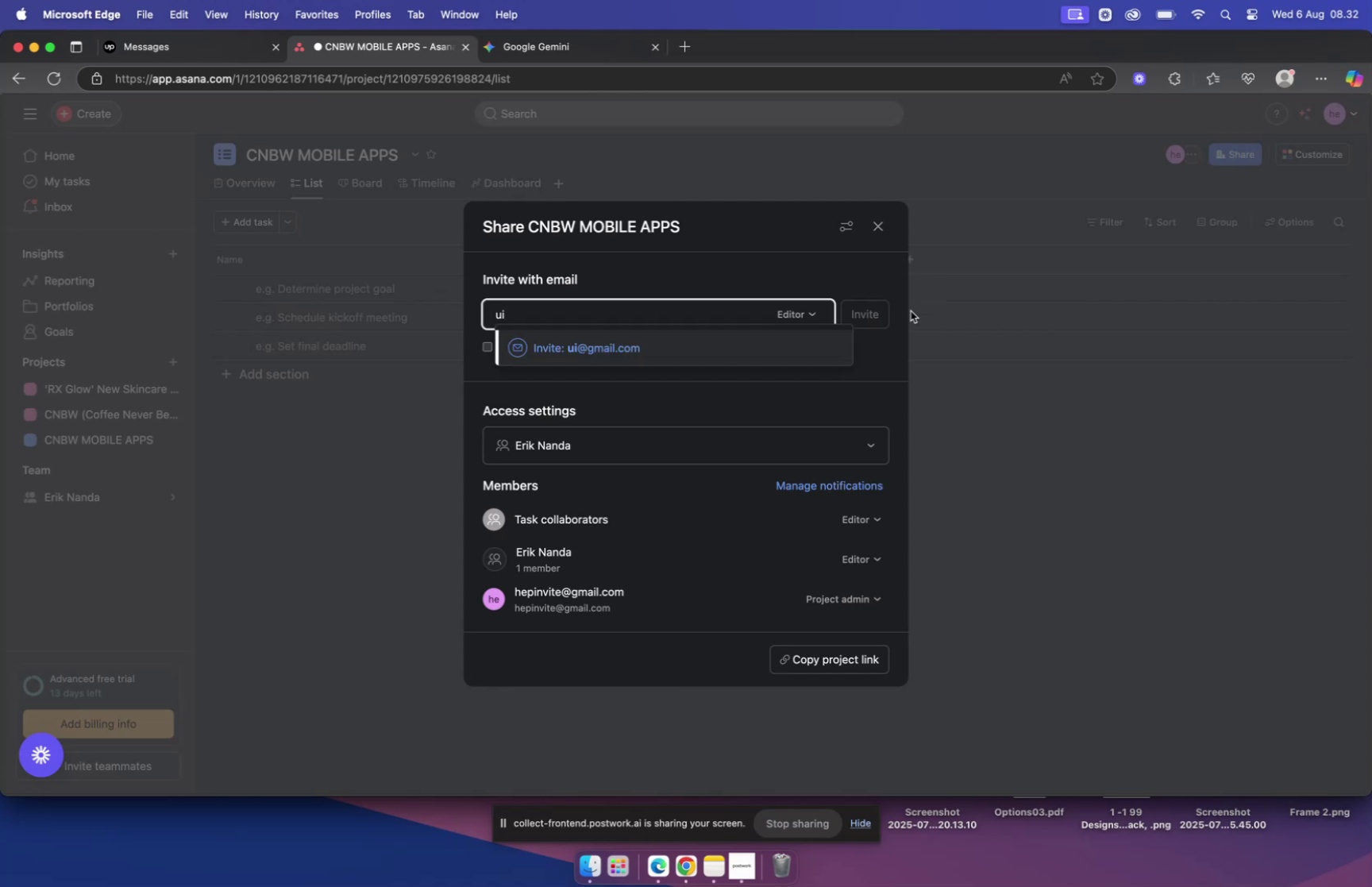 
type(uxdesign)
 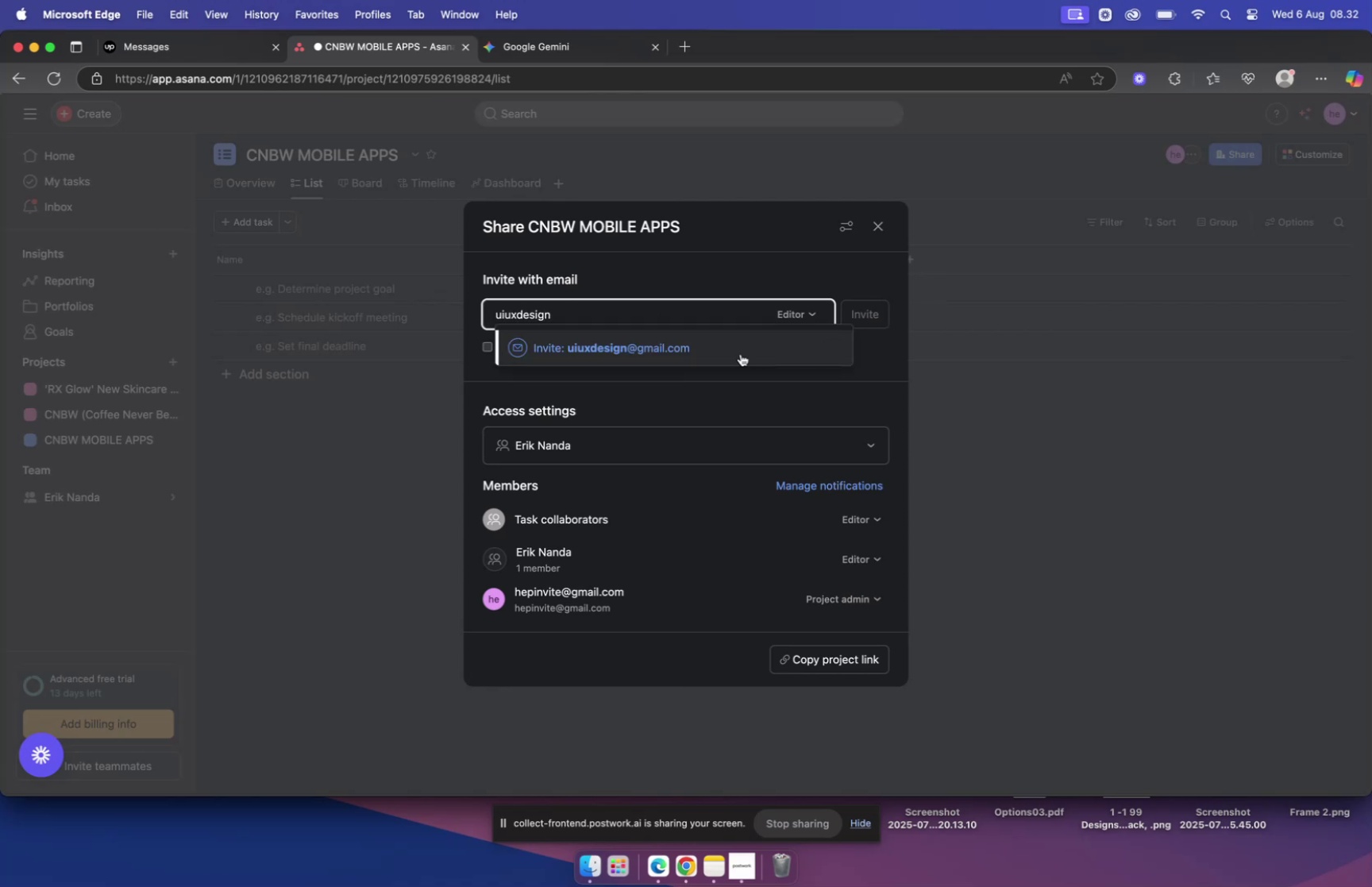 
left_click([689, 351])
 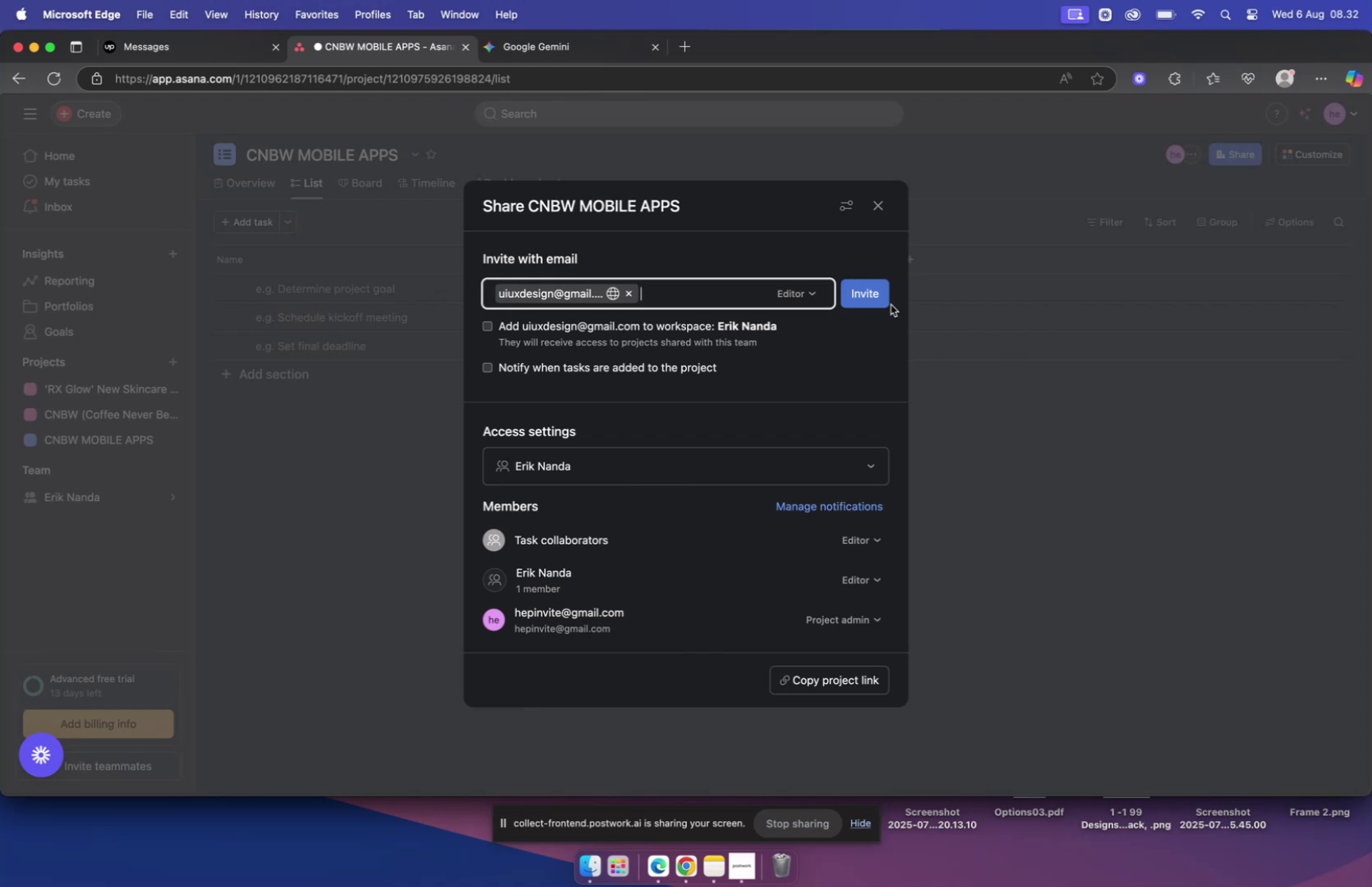 
left_click([873, 295])
 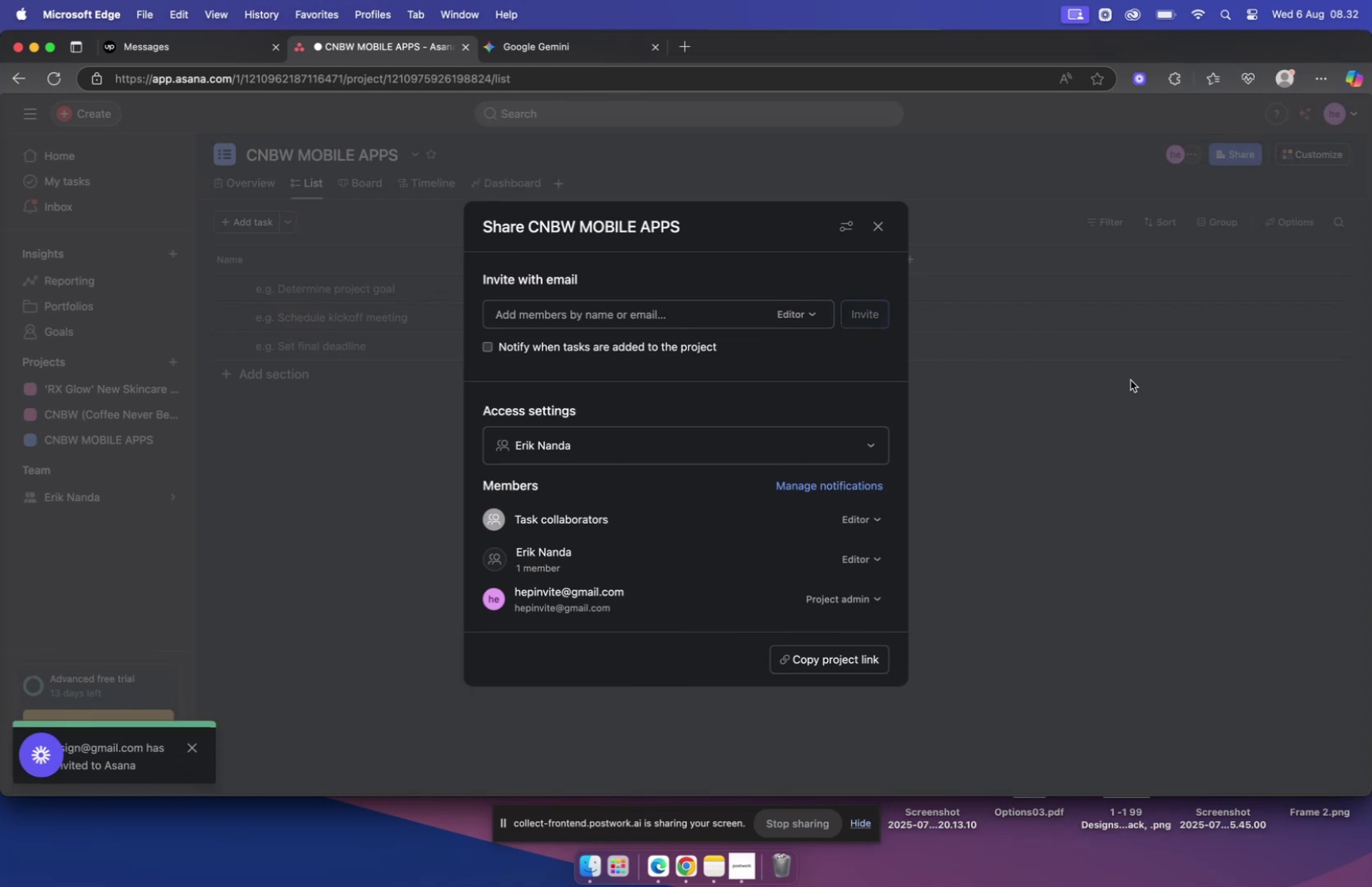 
wait(5.05)
 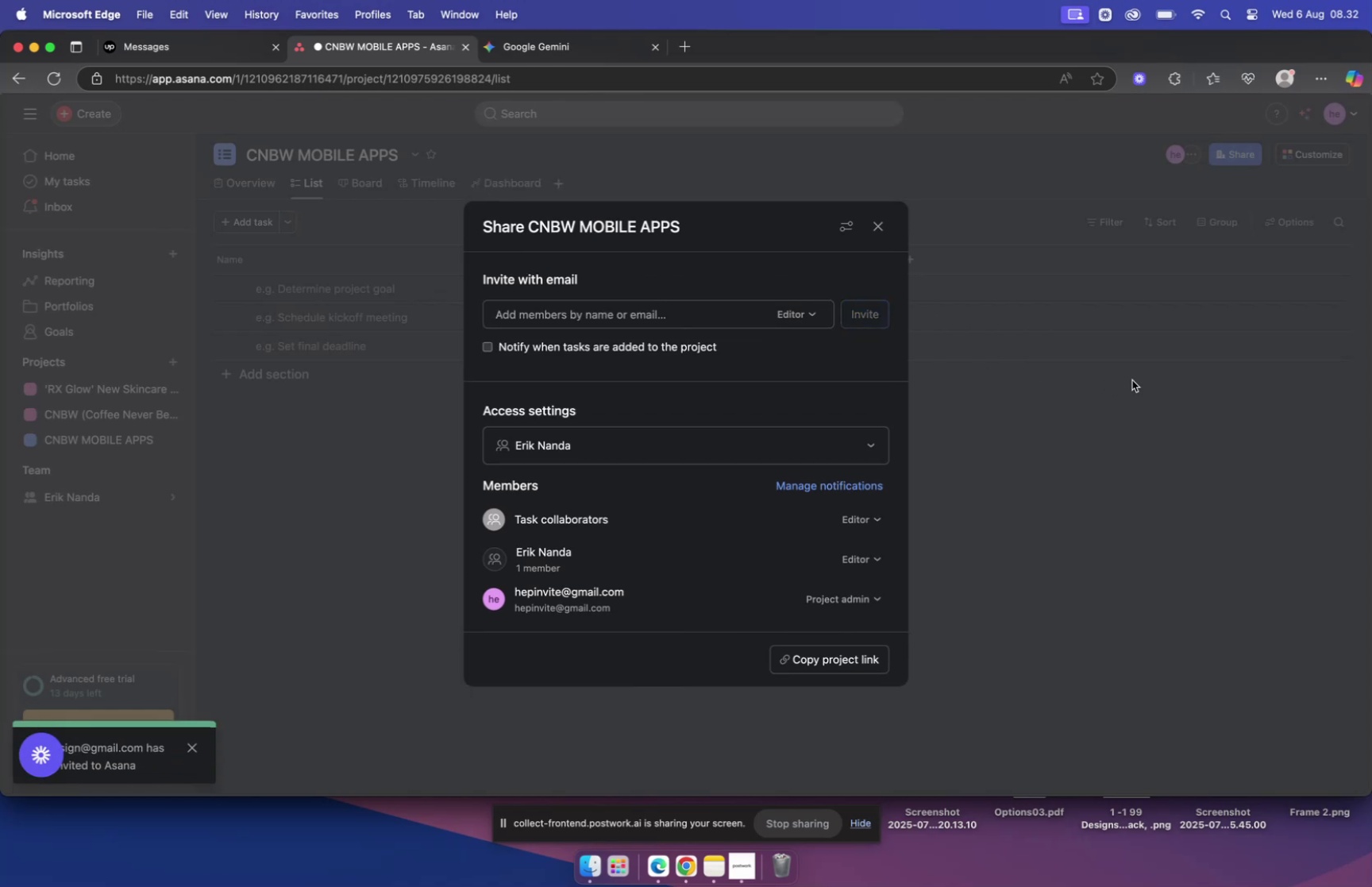 
left_click([1131, 380])
 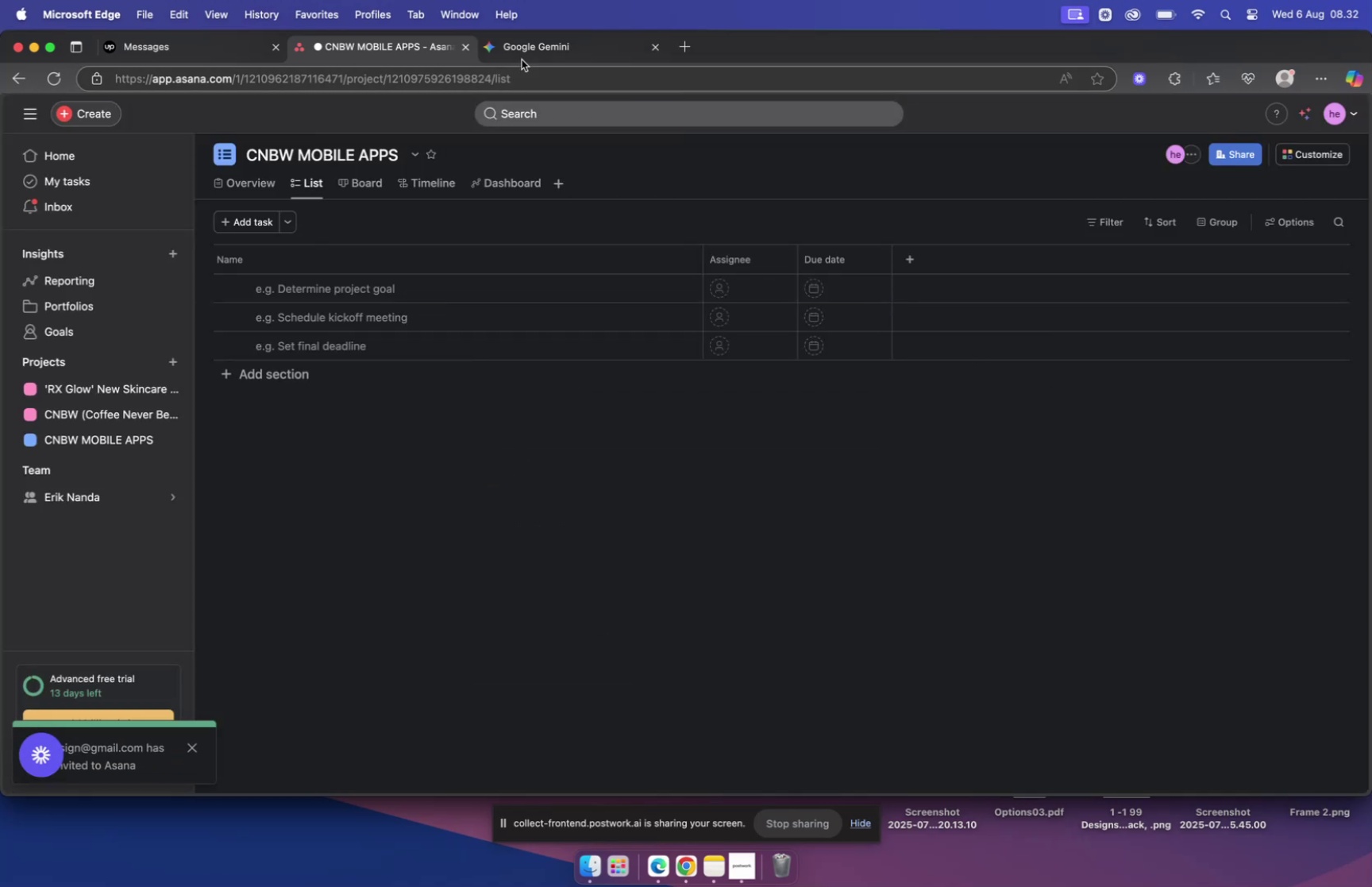 
left_click([527, 58])
 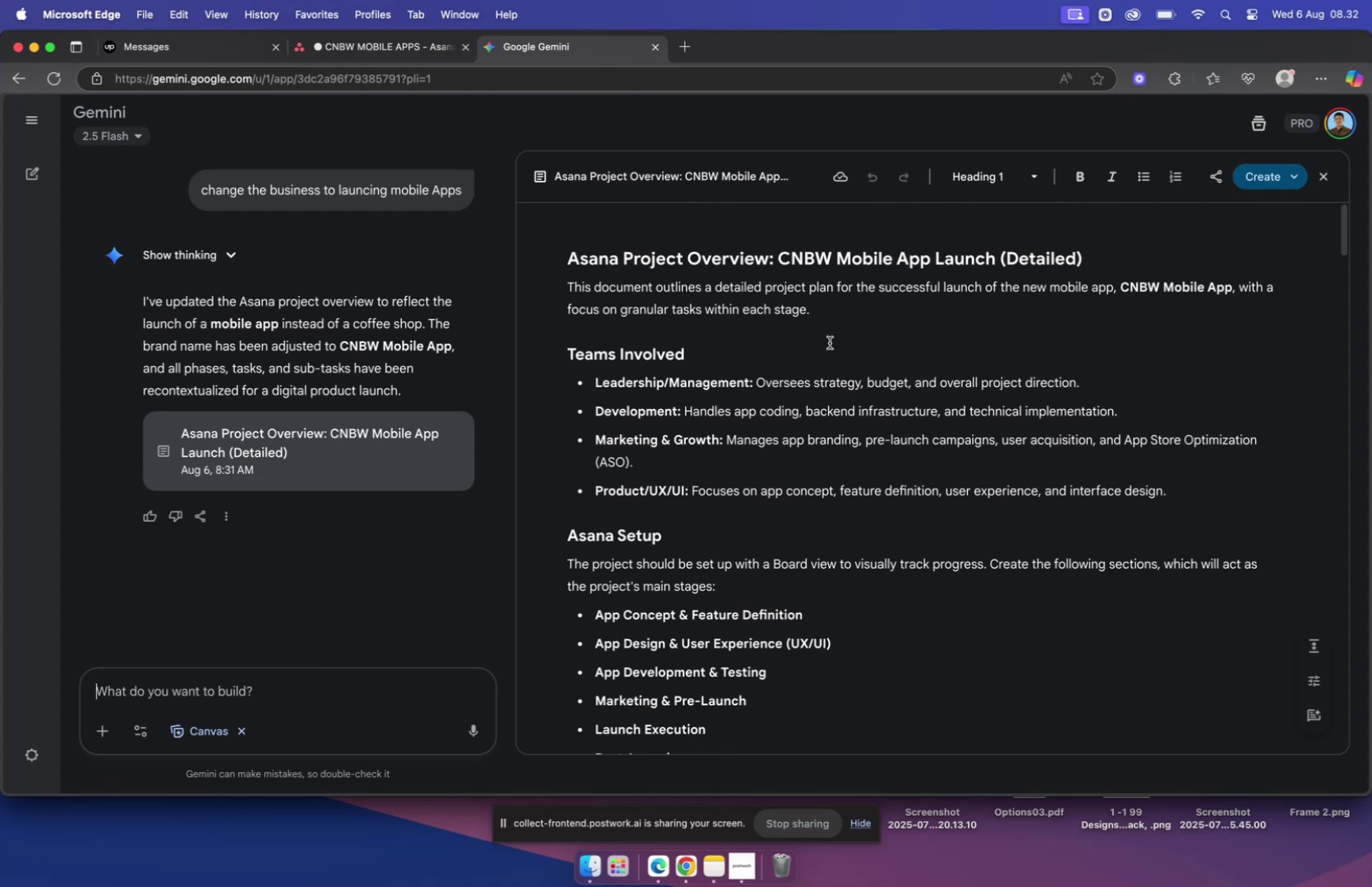 
wait(21.14)
 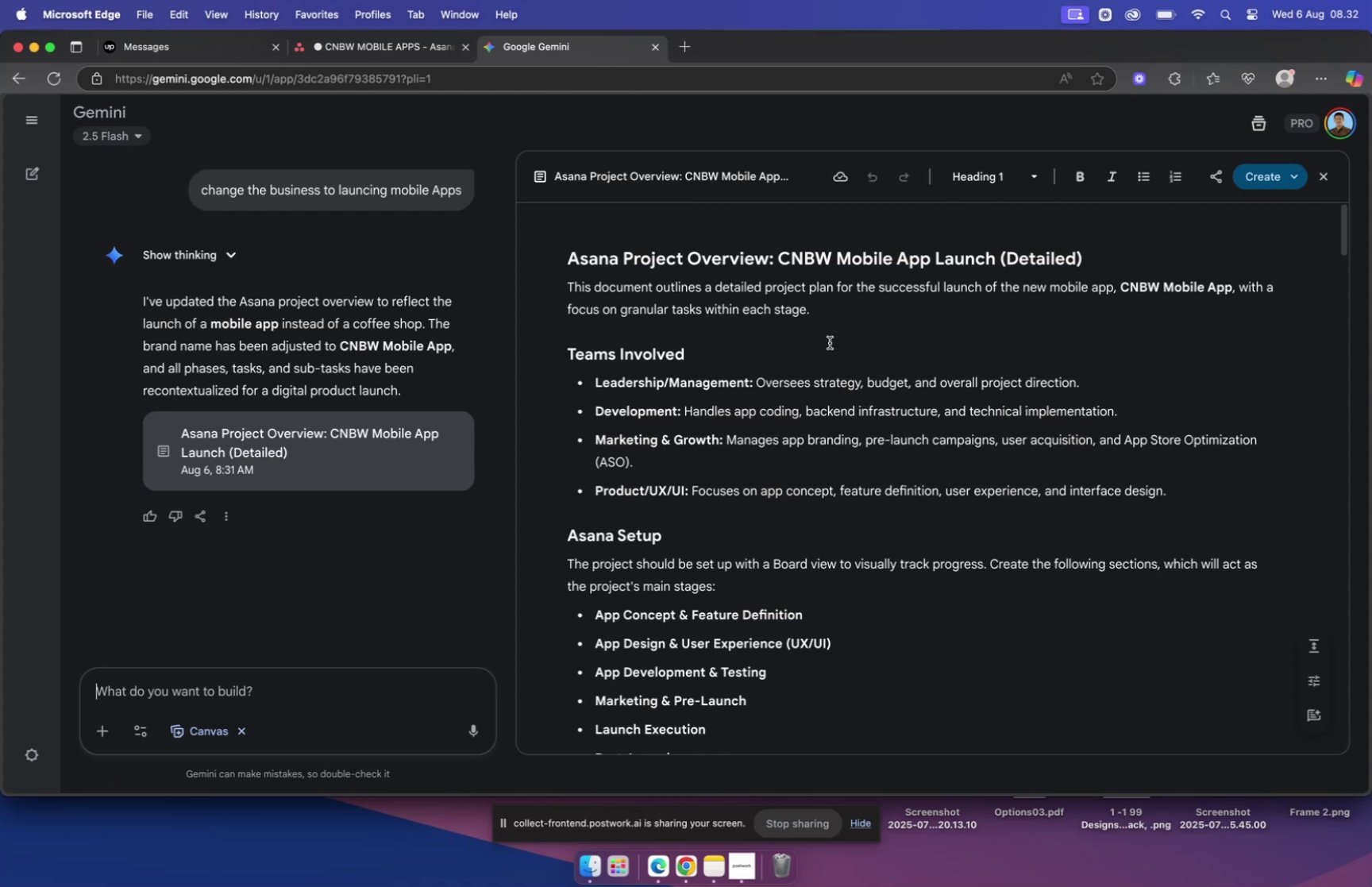 
scroll: coordinate [823, 345], scroll_direction: down, amount: 43.0
 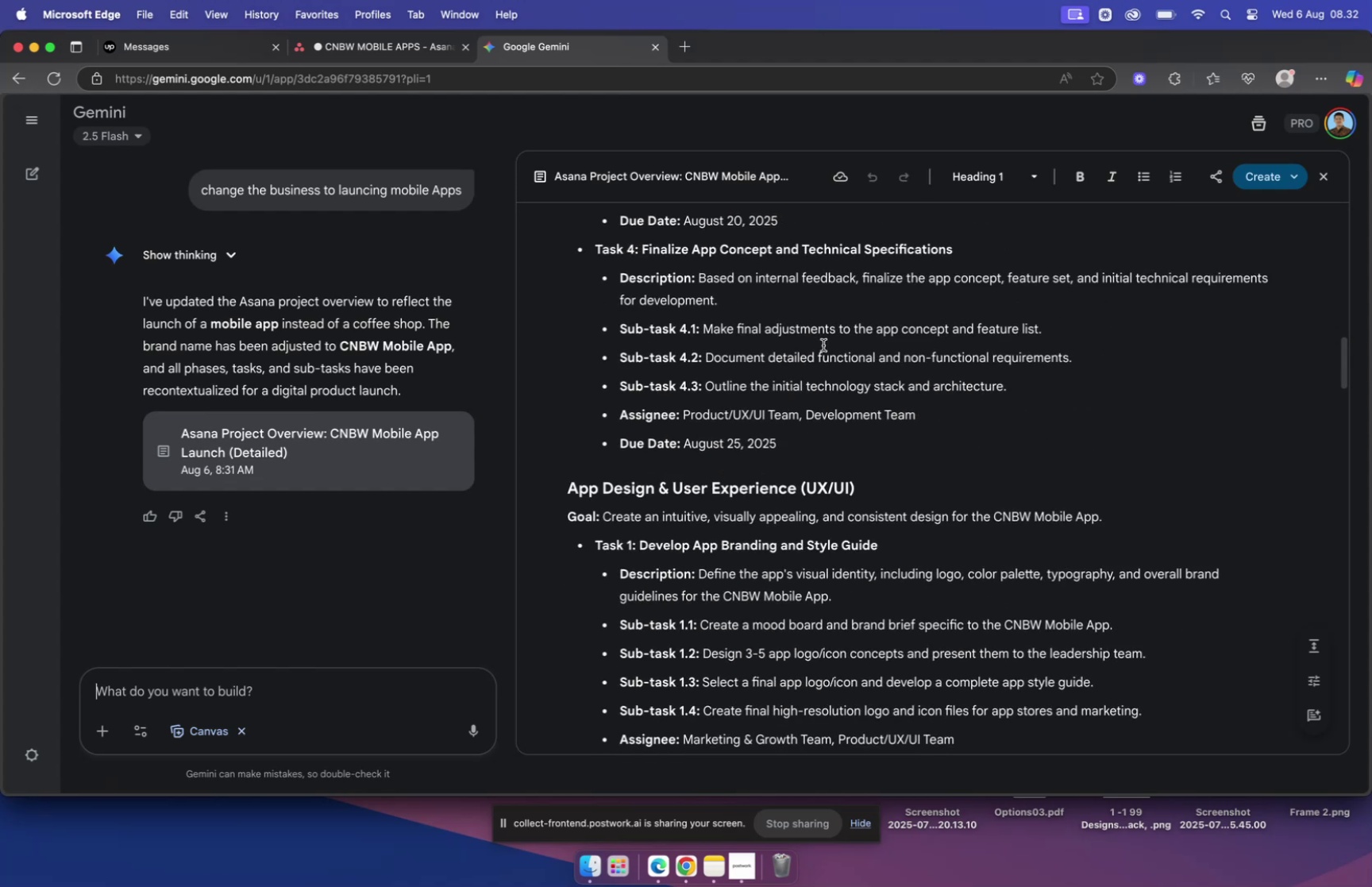 
scroll: coordinate [823, 365], scroll_direction: up, amount: 57.0
 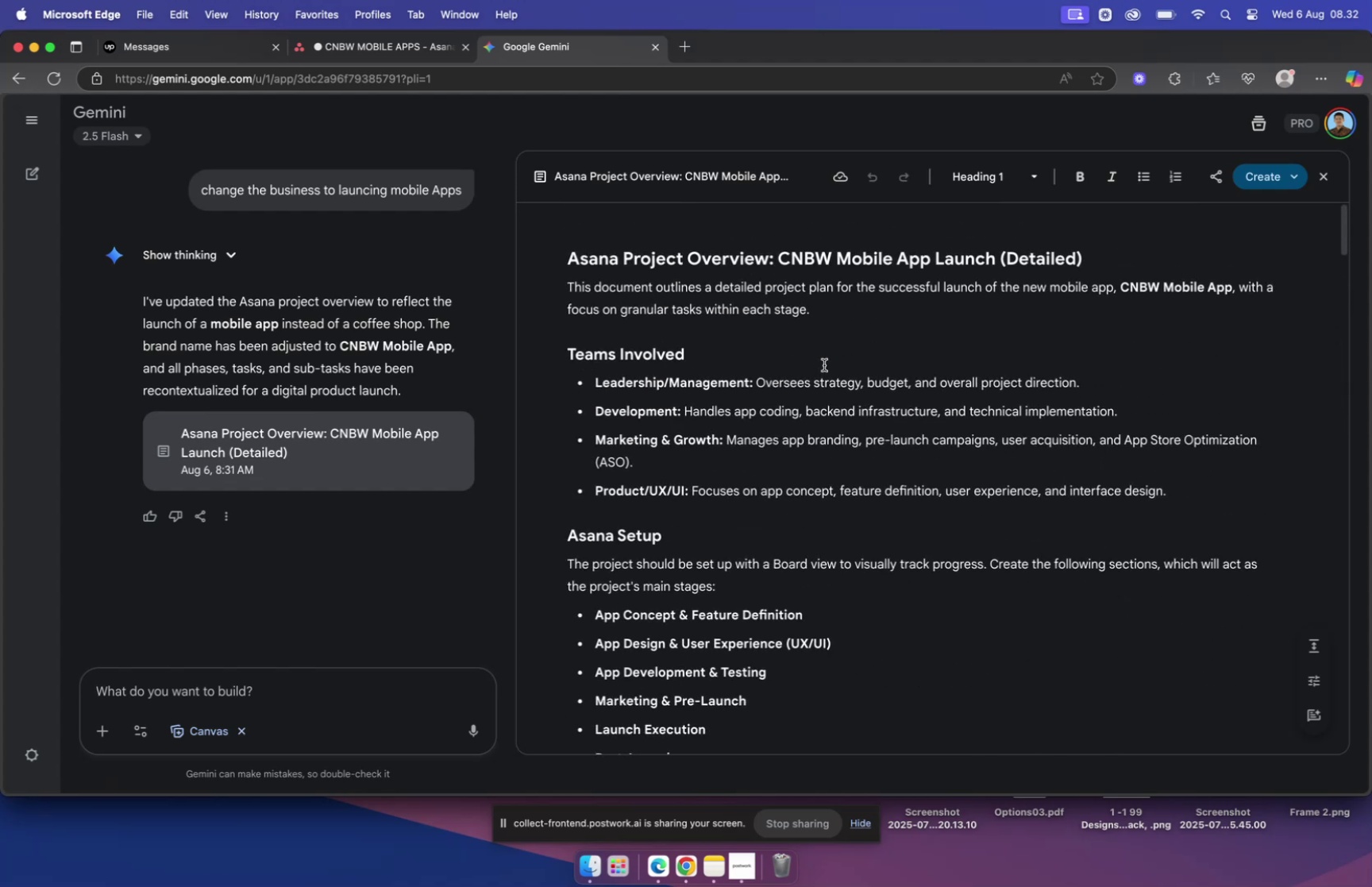 
wait(6.52)
 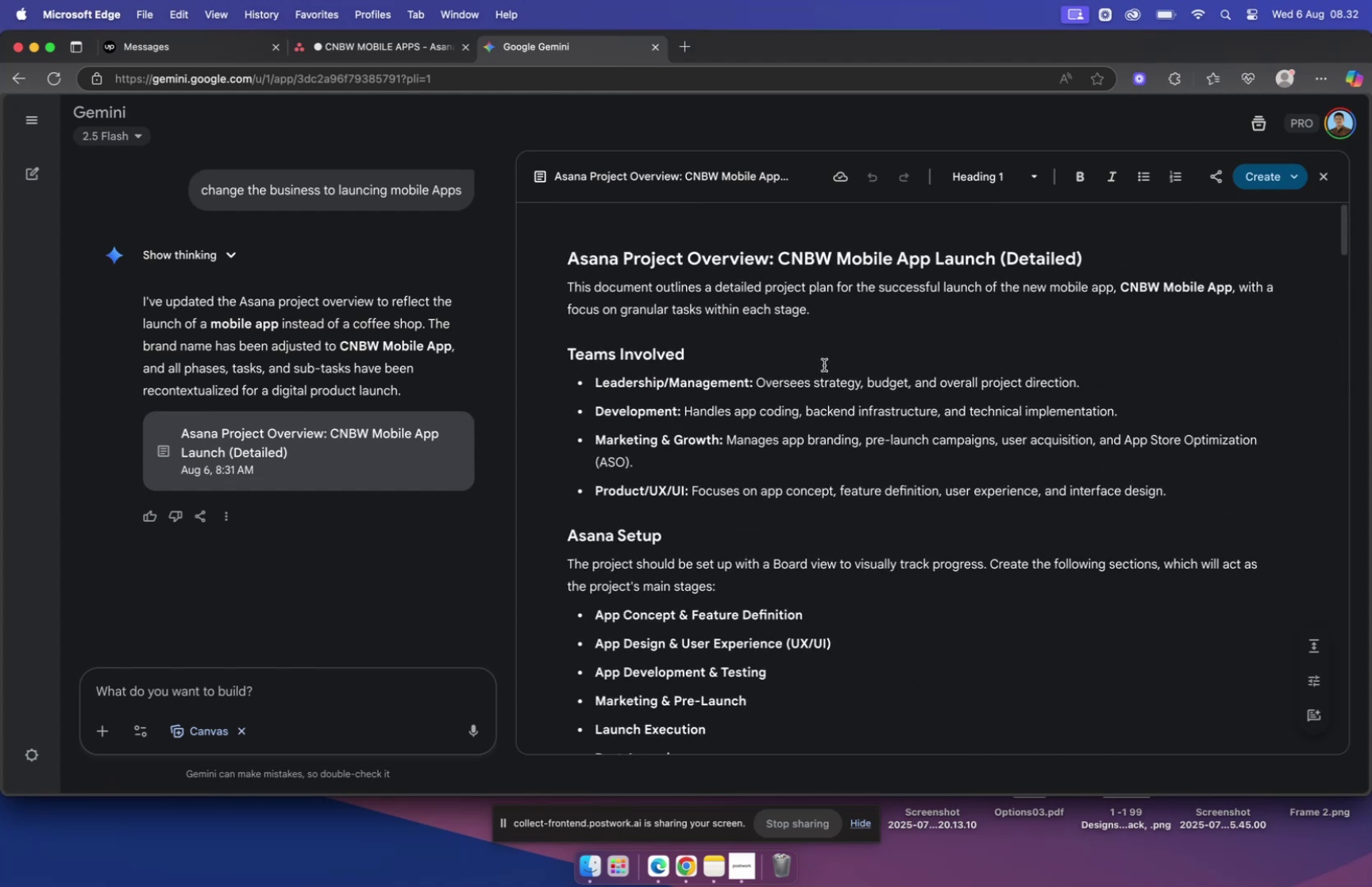 
scroll: coordinate [827, 364], scroll_direction: down, amount: 40.0
 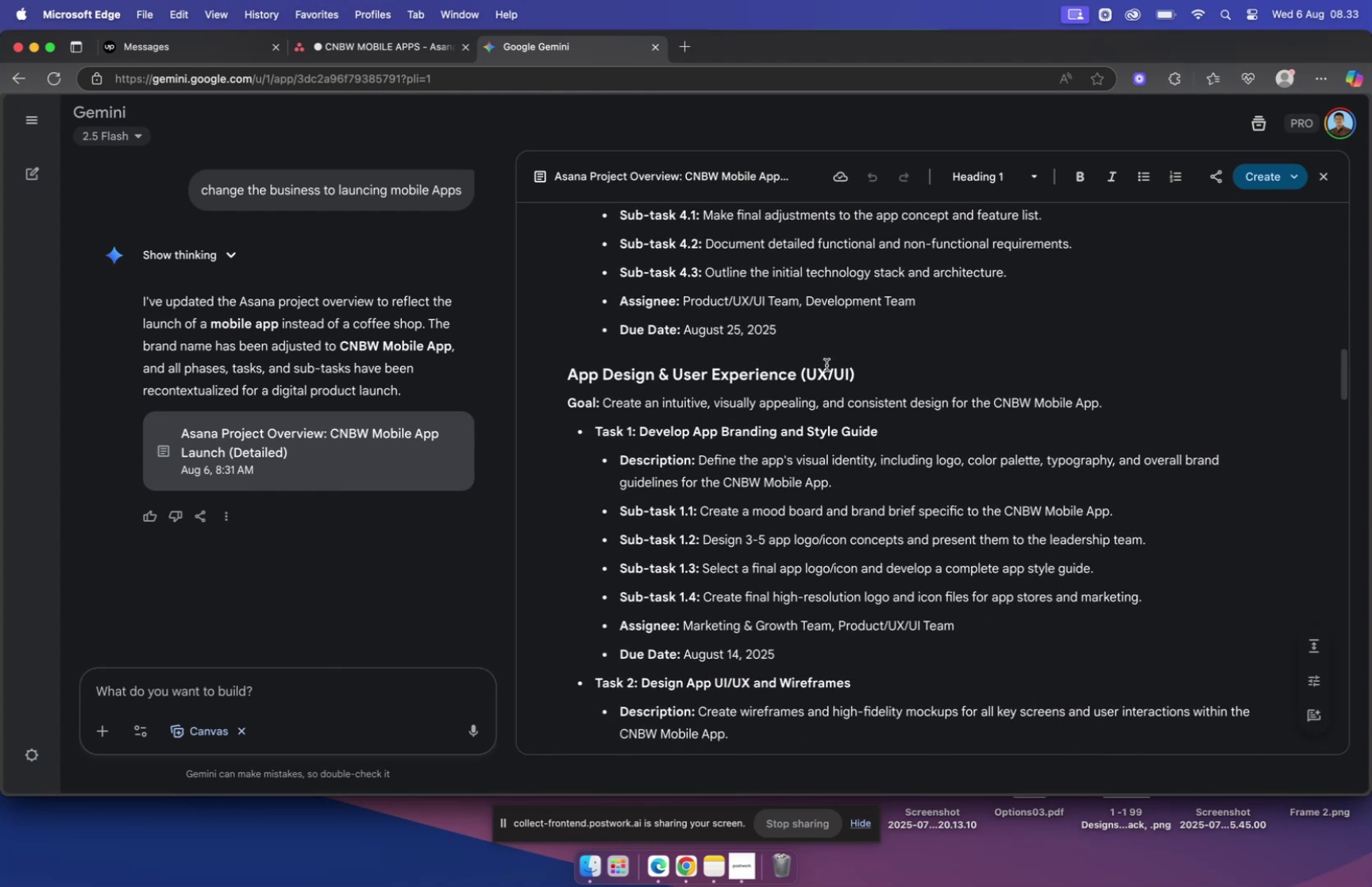 
scroll: coordinate [830, 365], scroll_direction: down, amount: 110.0
 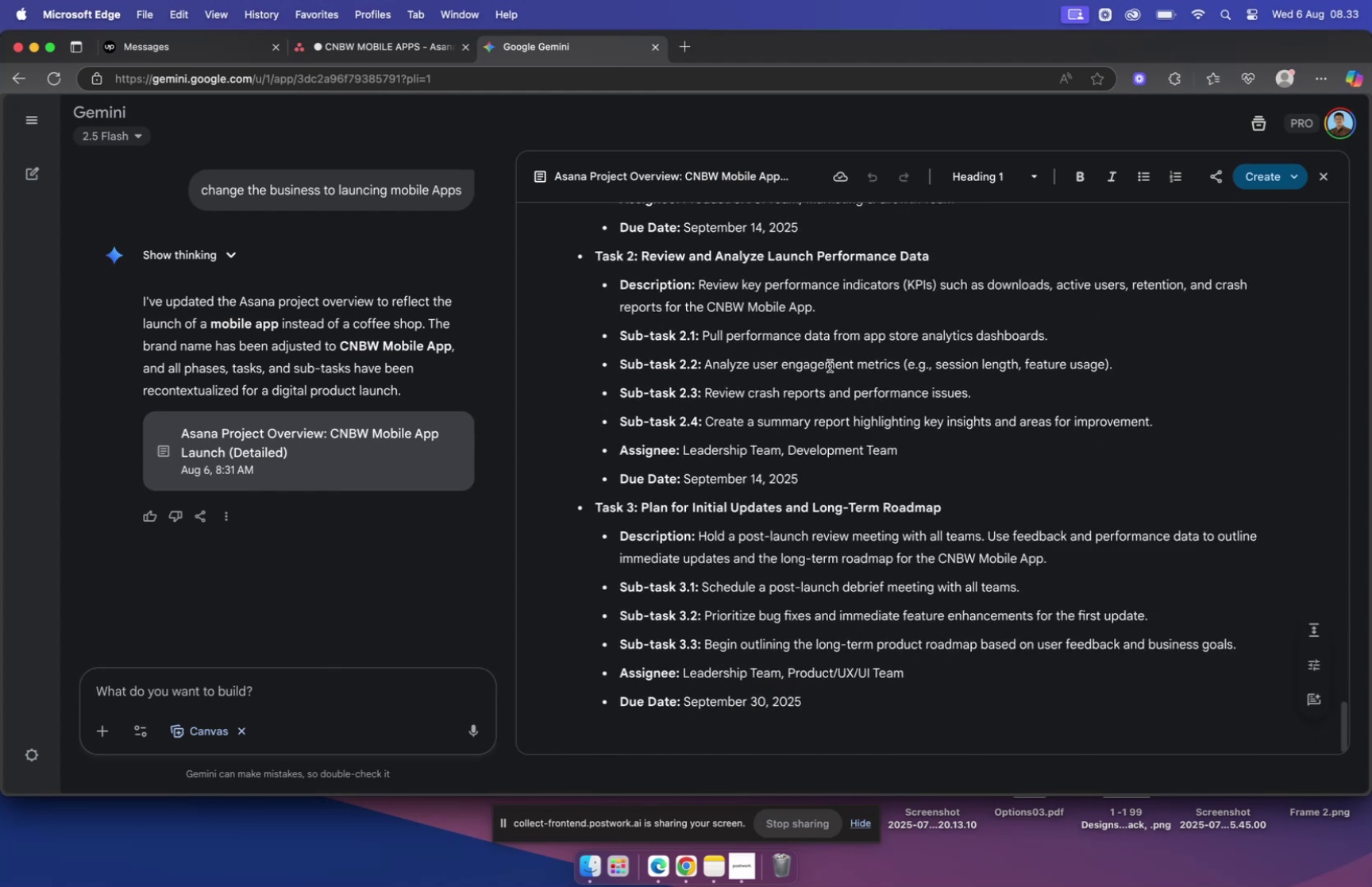 
wait(6.7)
 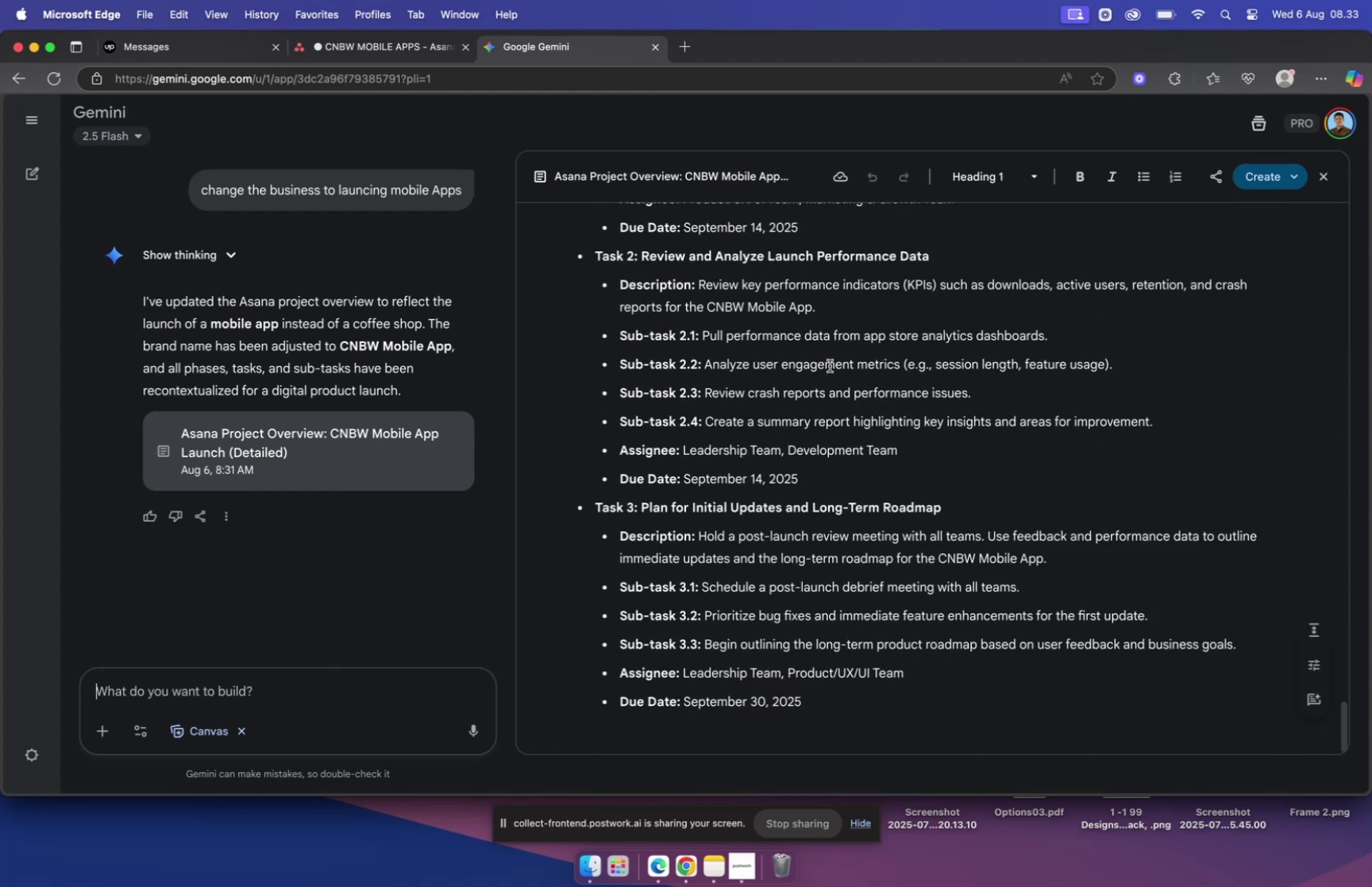 
scroll: coordinate [831, 368], scroll_direction: up, amount: 180.0
 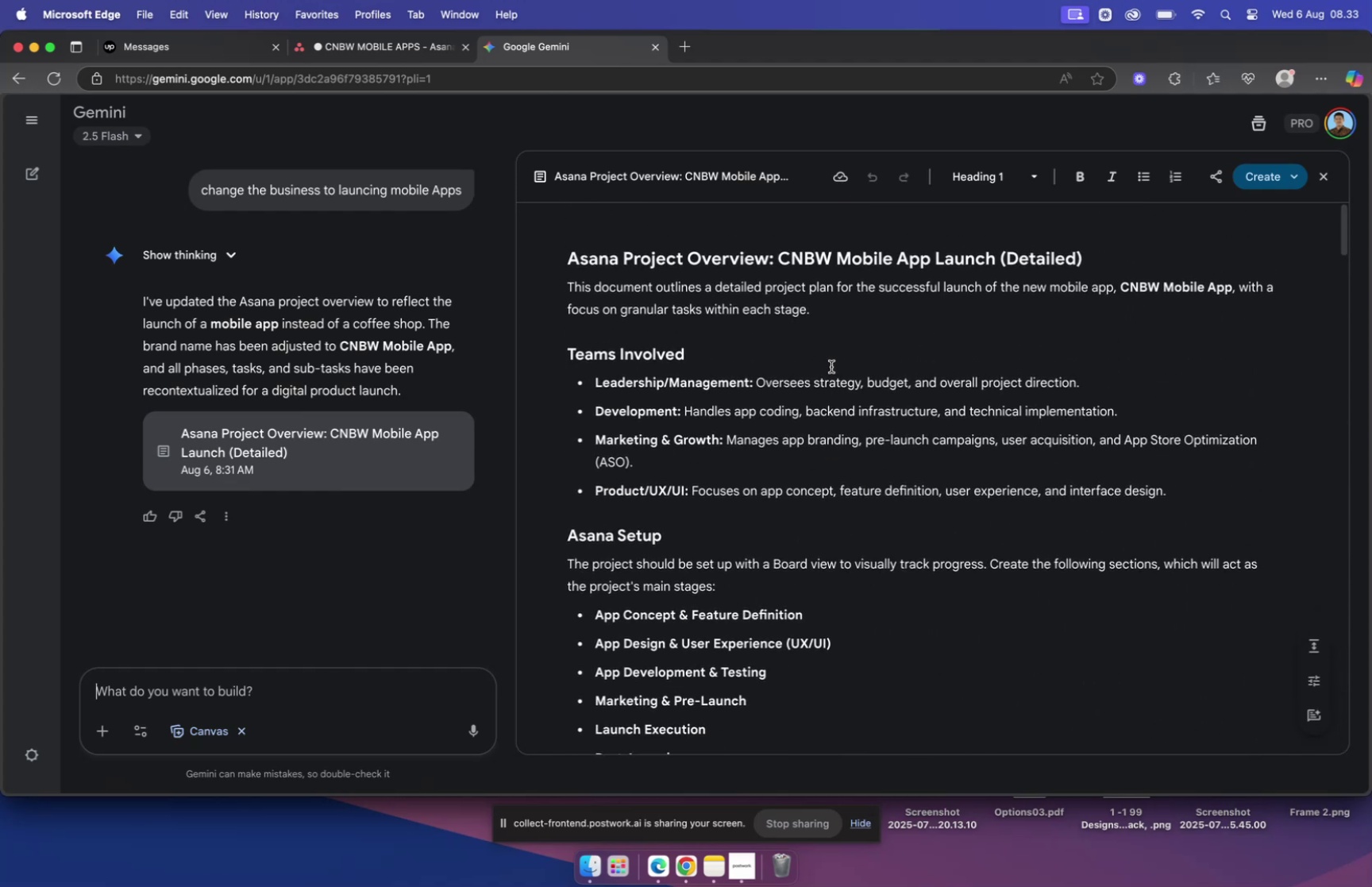 
wait(8.52)
 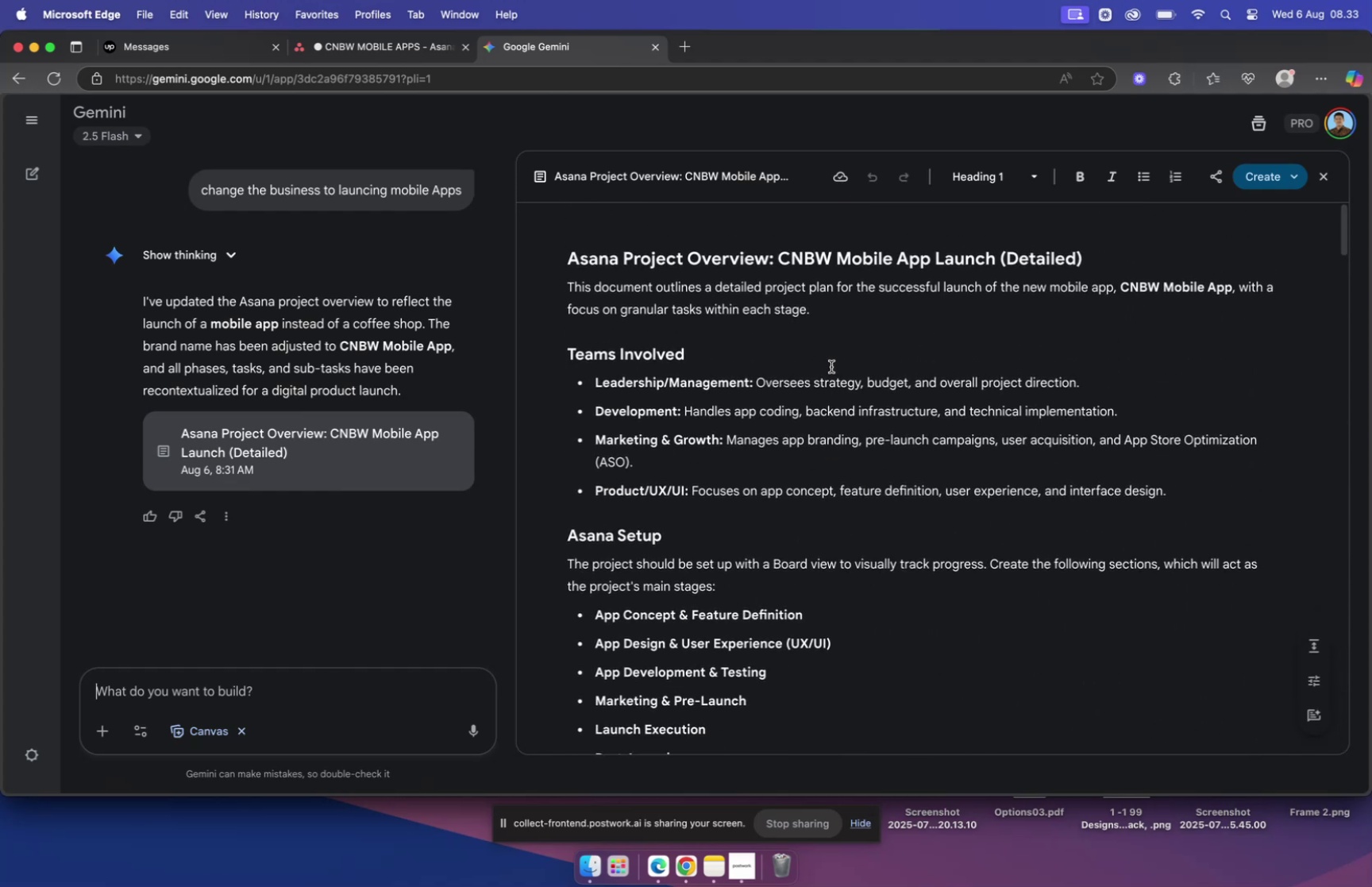 
left_click([1195, 155])
 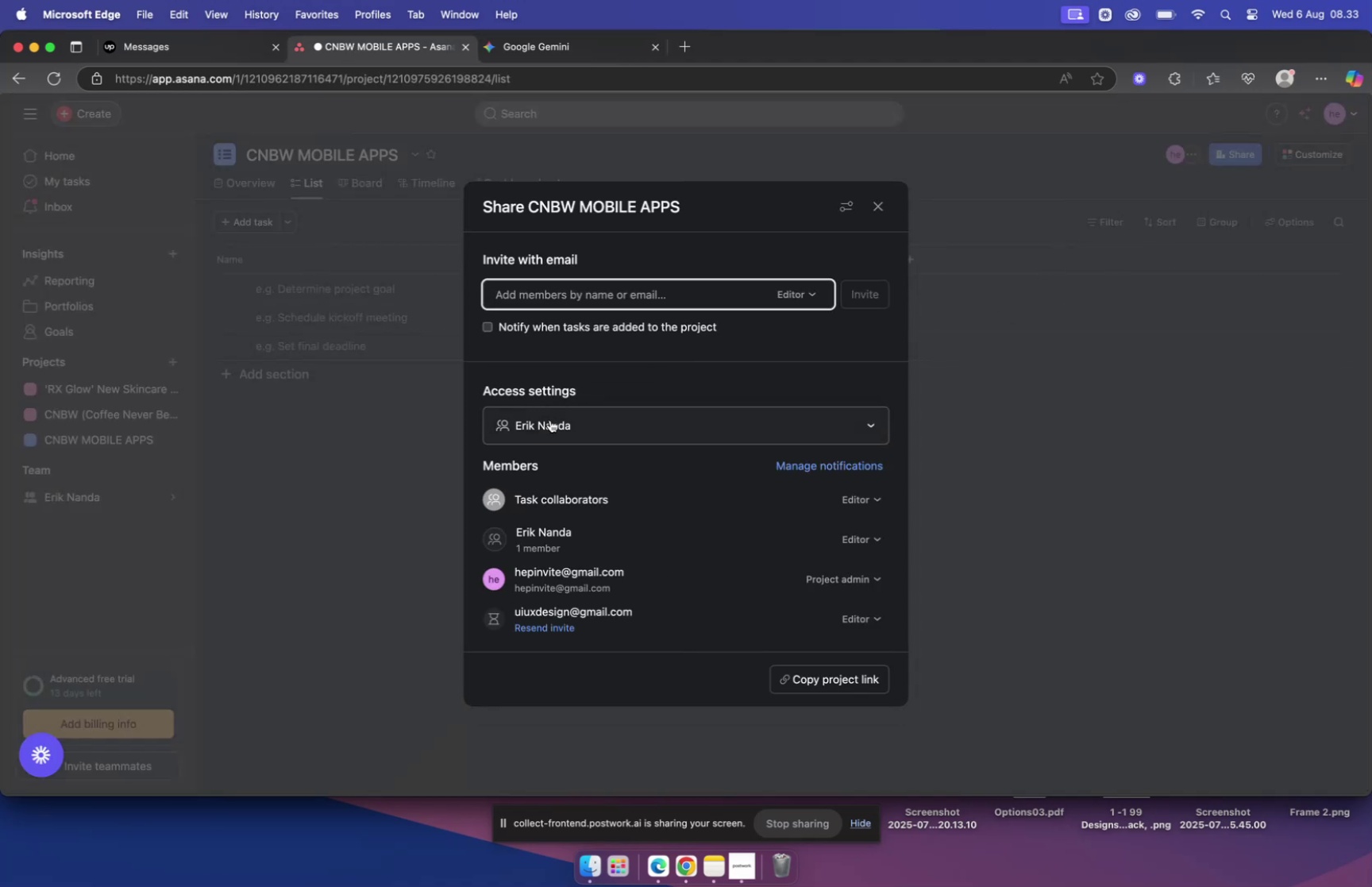 
left_click([550, 419])
 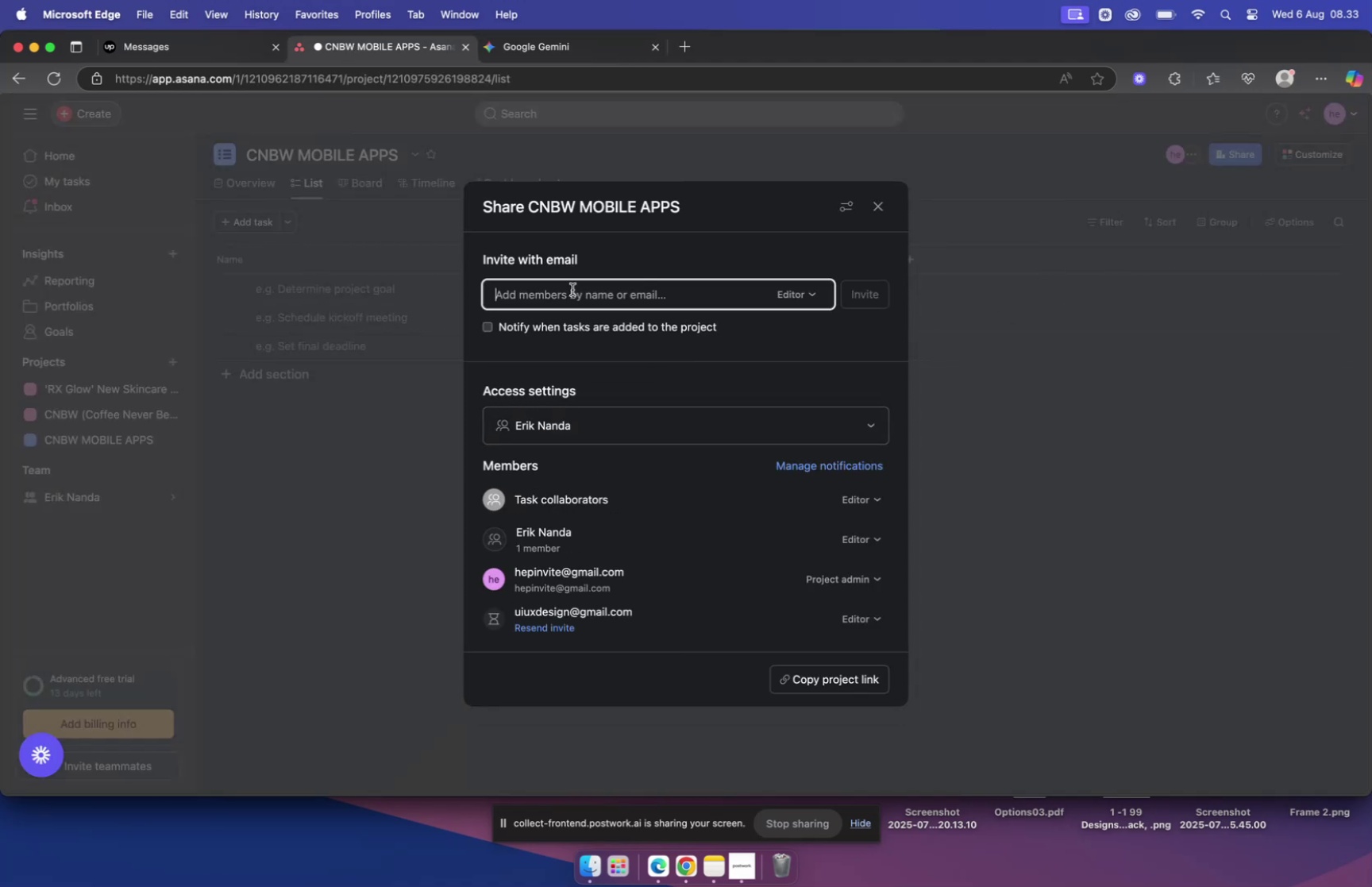 
type(devteam)
 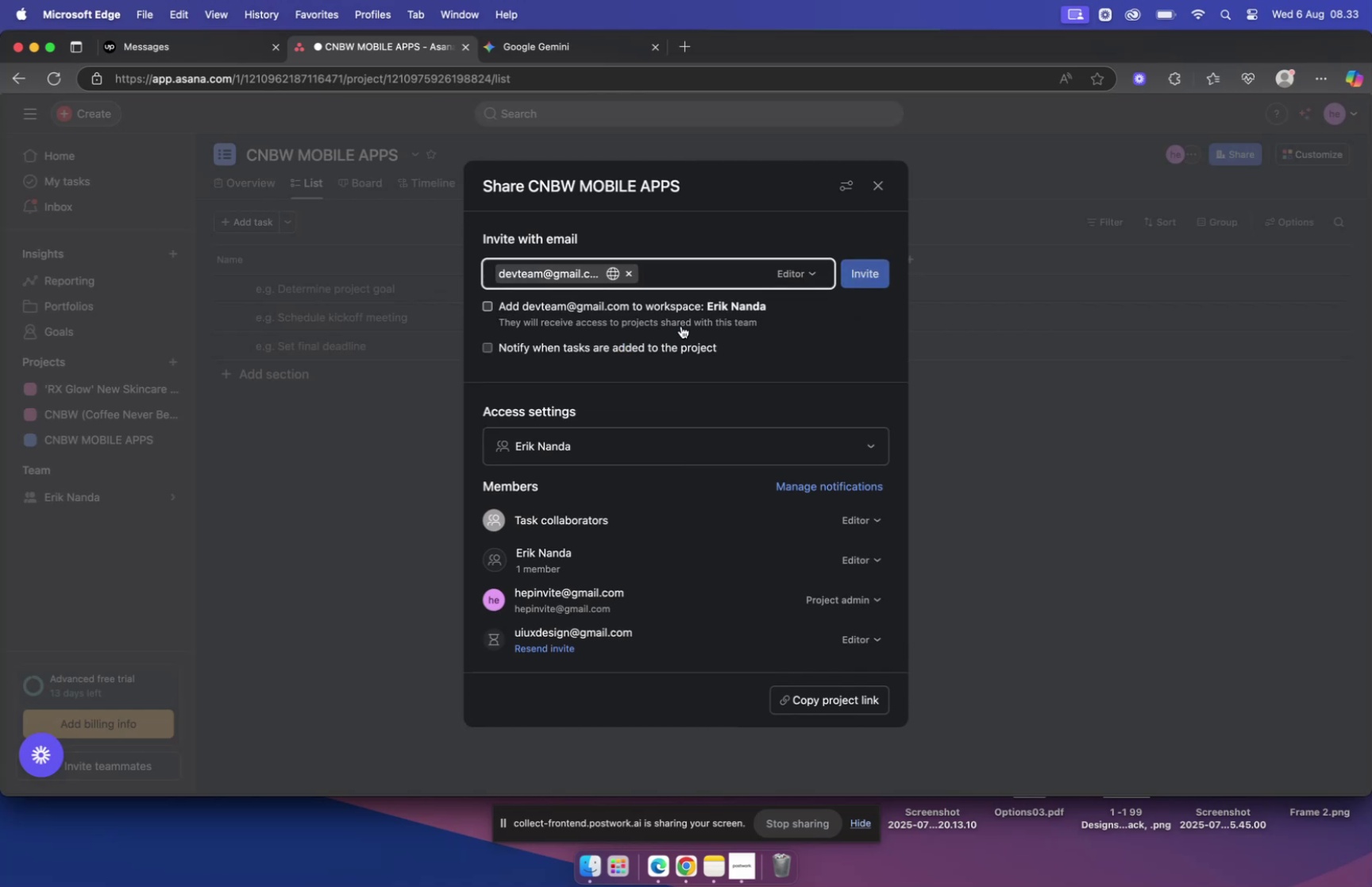 
left_click([865, 279])
 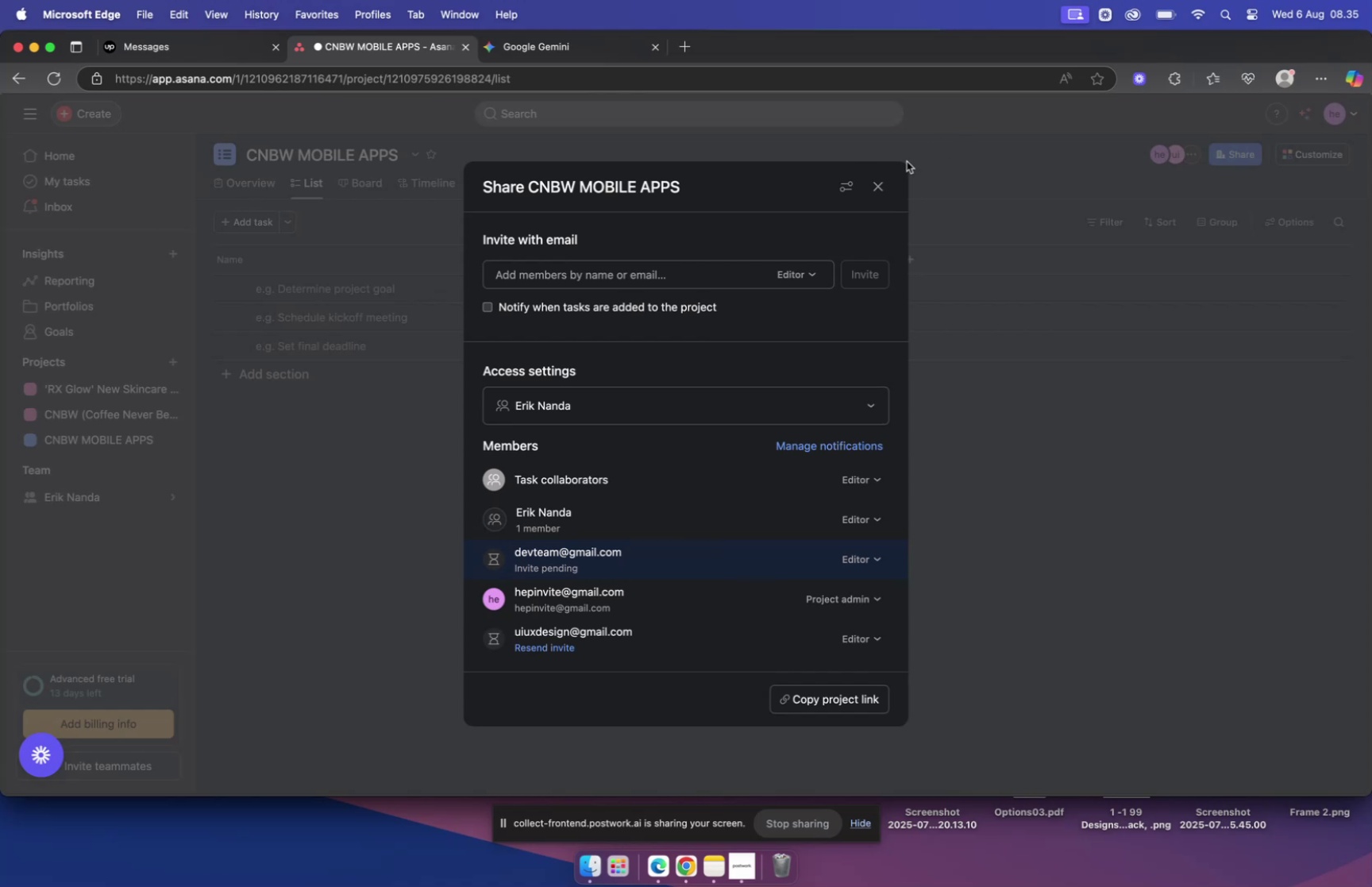 
wait(107.38)
 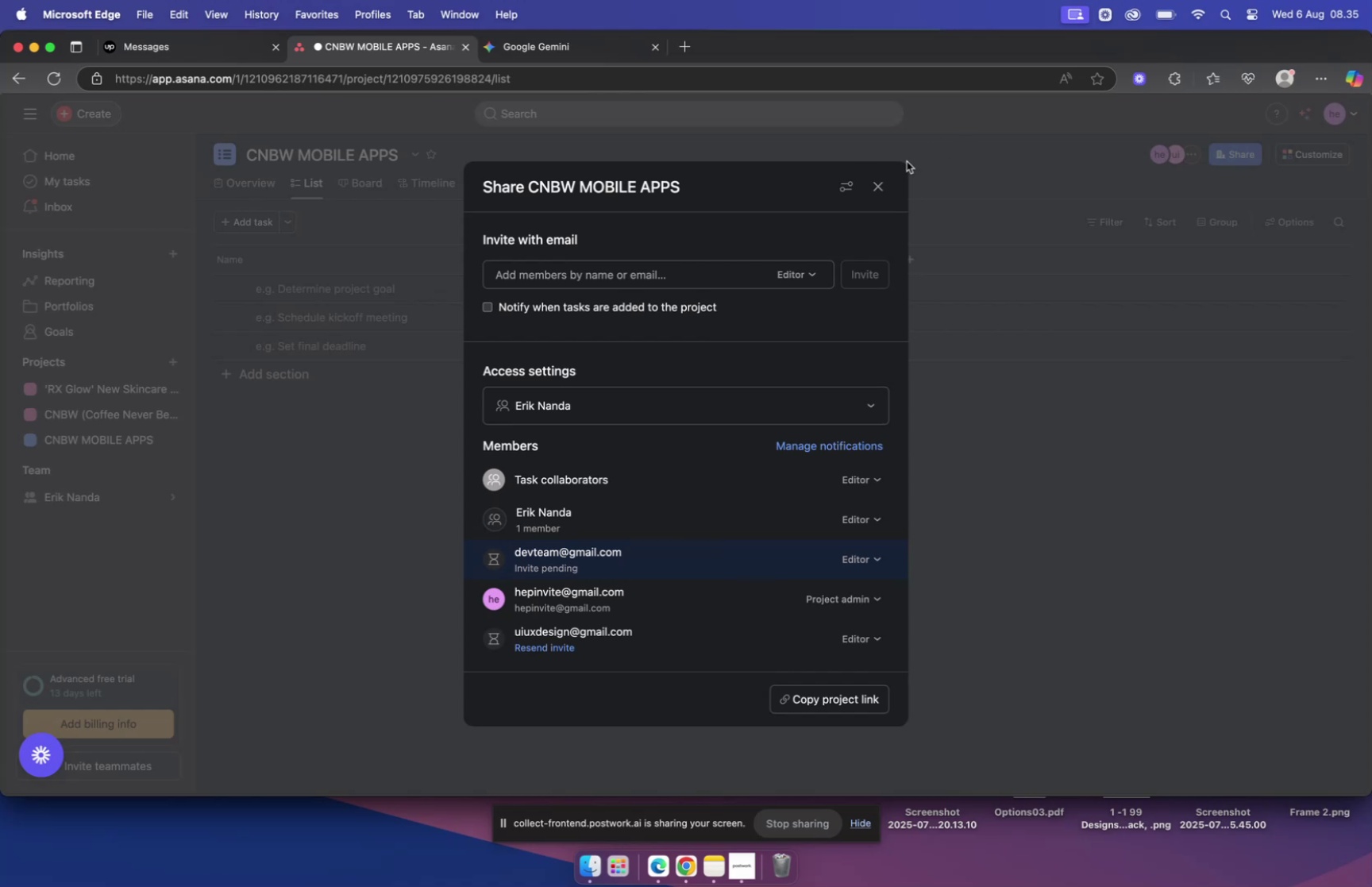 
mouse_move([882, 196])
 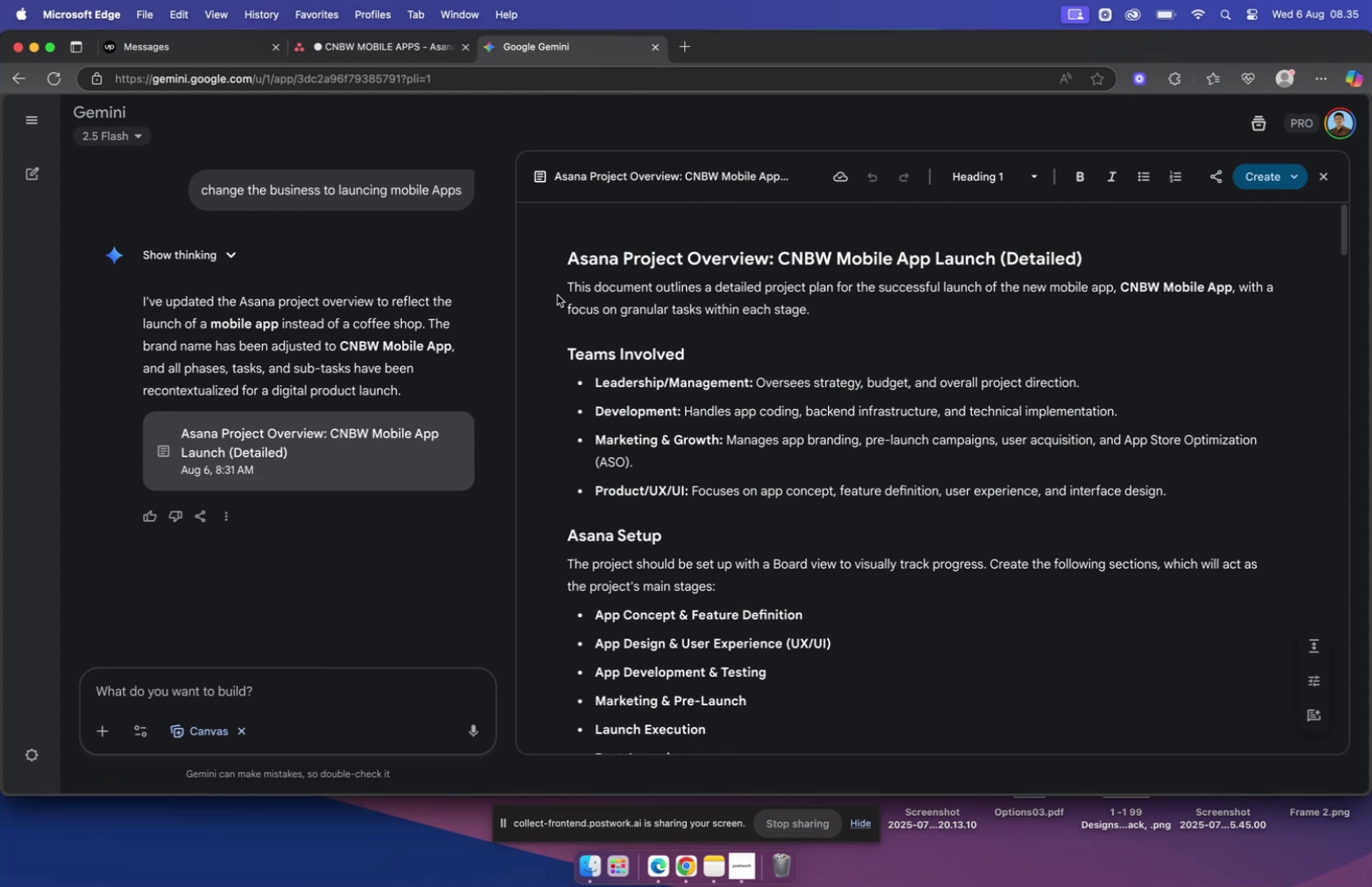 
wait(19.21)
 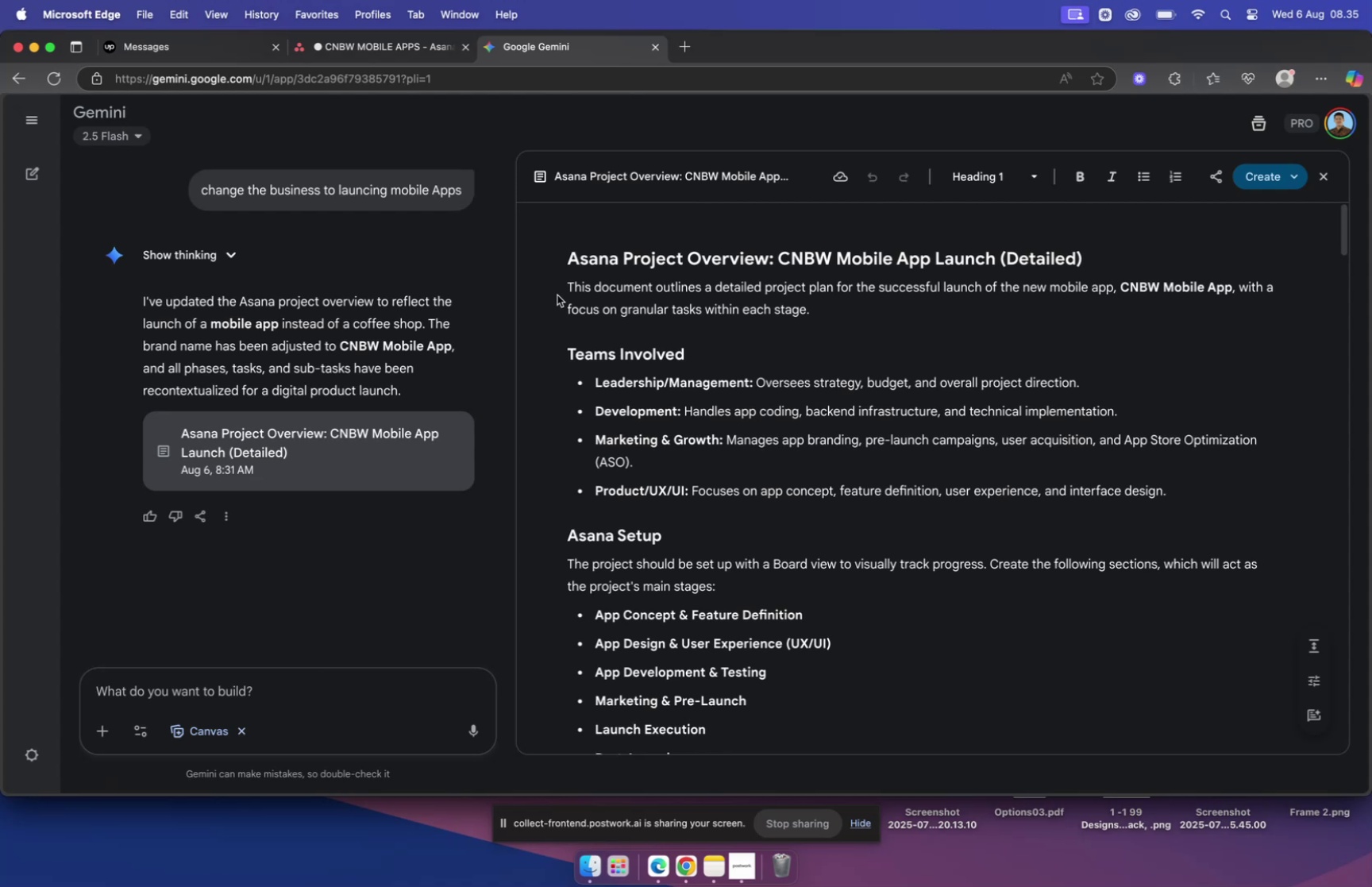 
left_click_drag(start_coordinate=[570, 285], to_coordinate=[858, 307])
 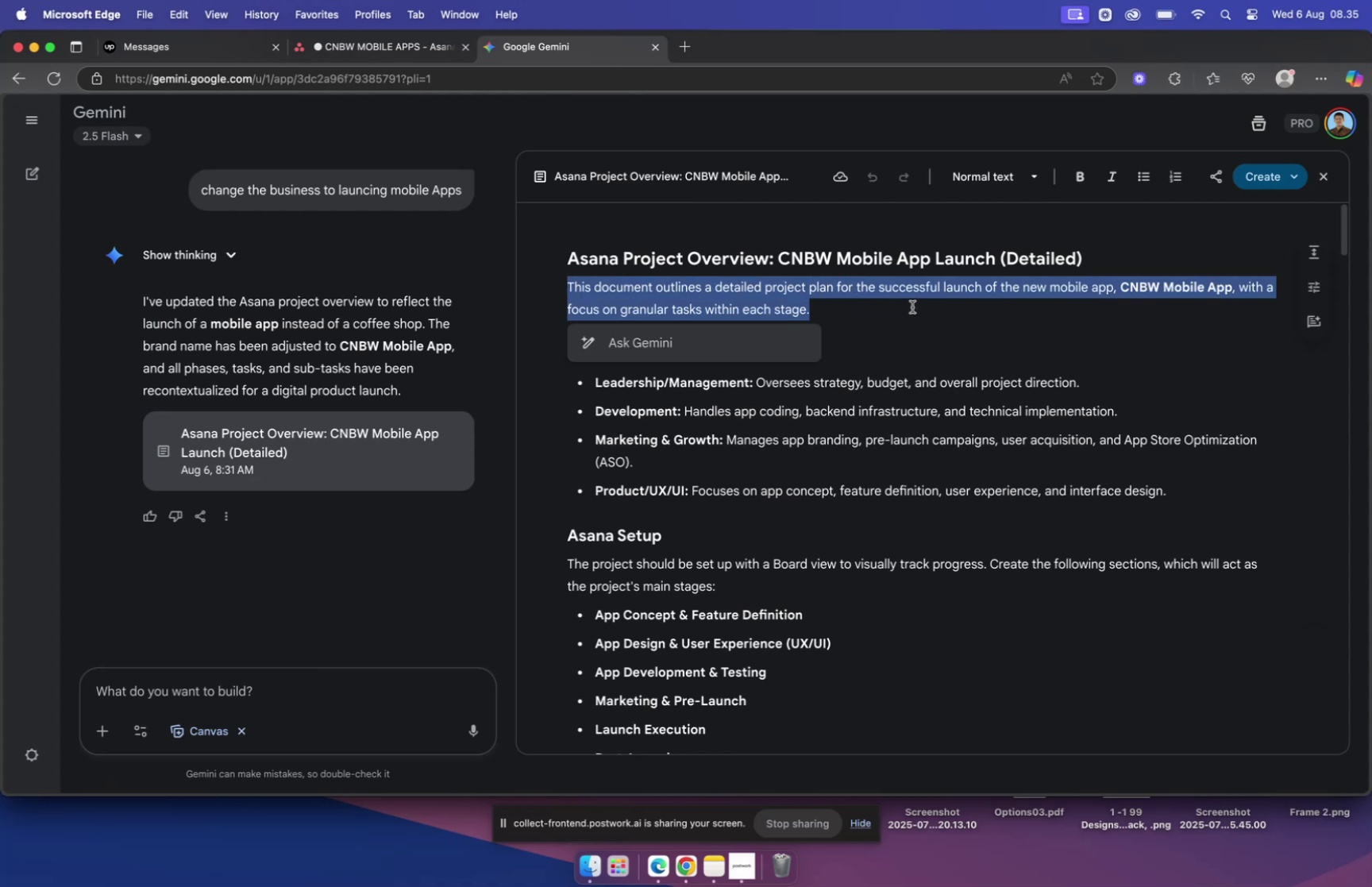 
hold_key(key=CommandLeft, duration=0.46)
 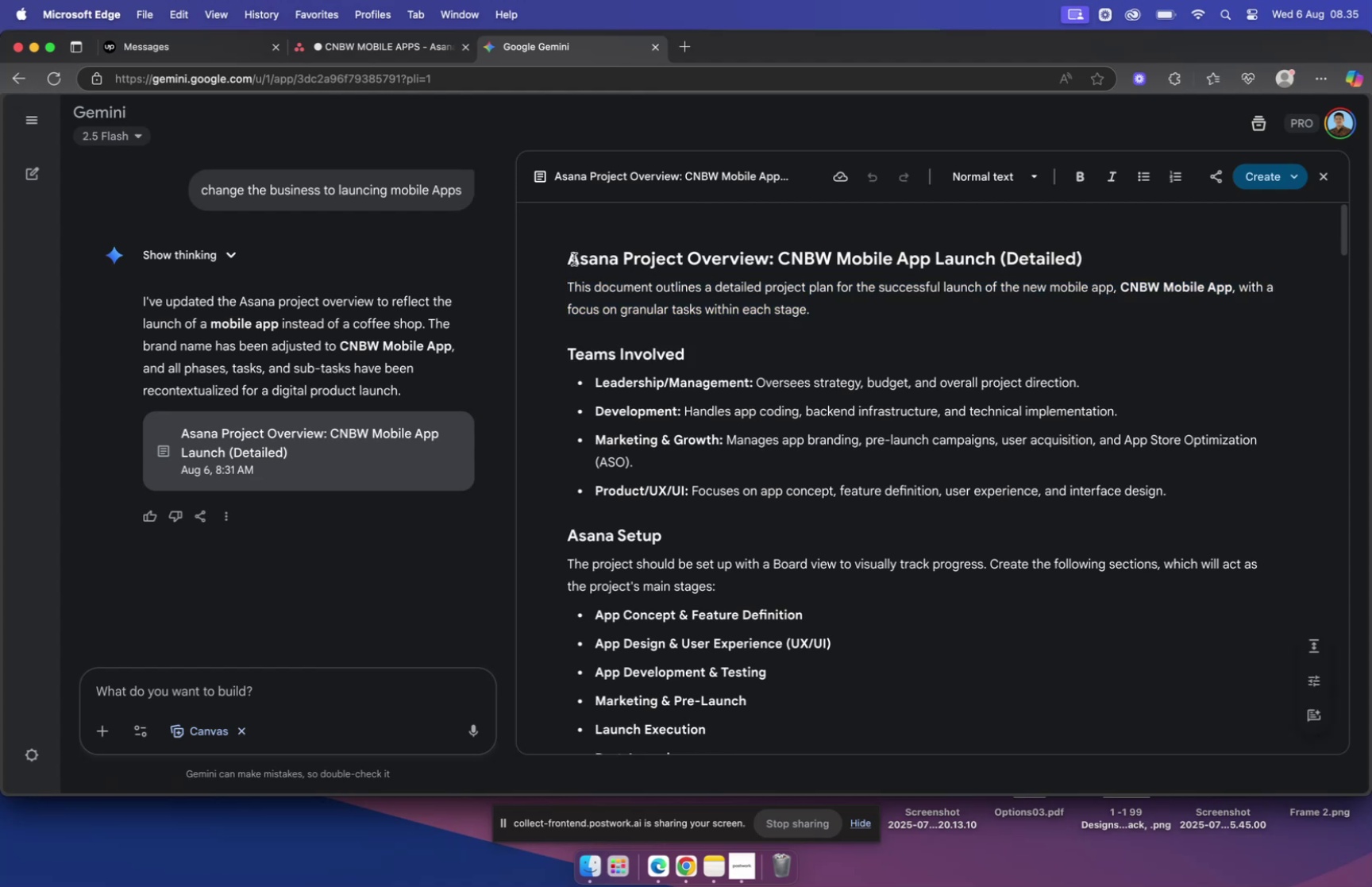 
left_click_drag(start_coordinate=[568, 256], to_coordinate=[1186, 507])
 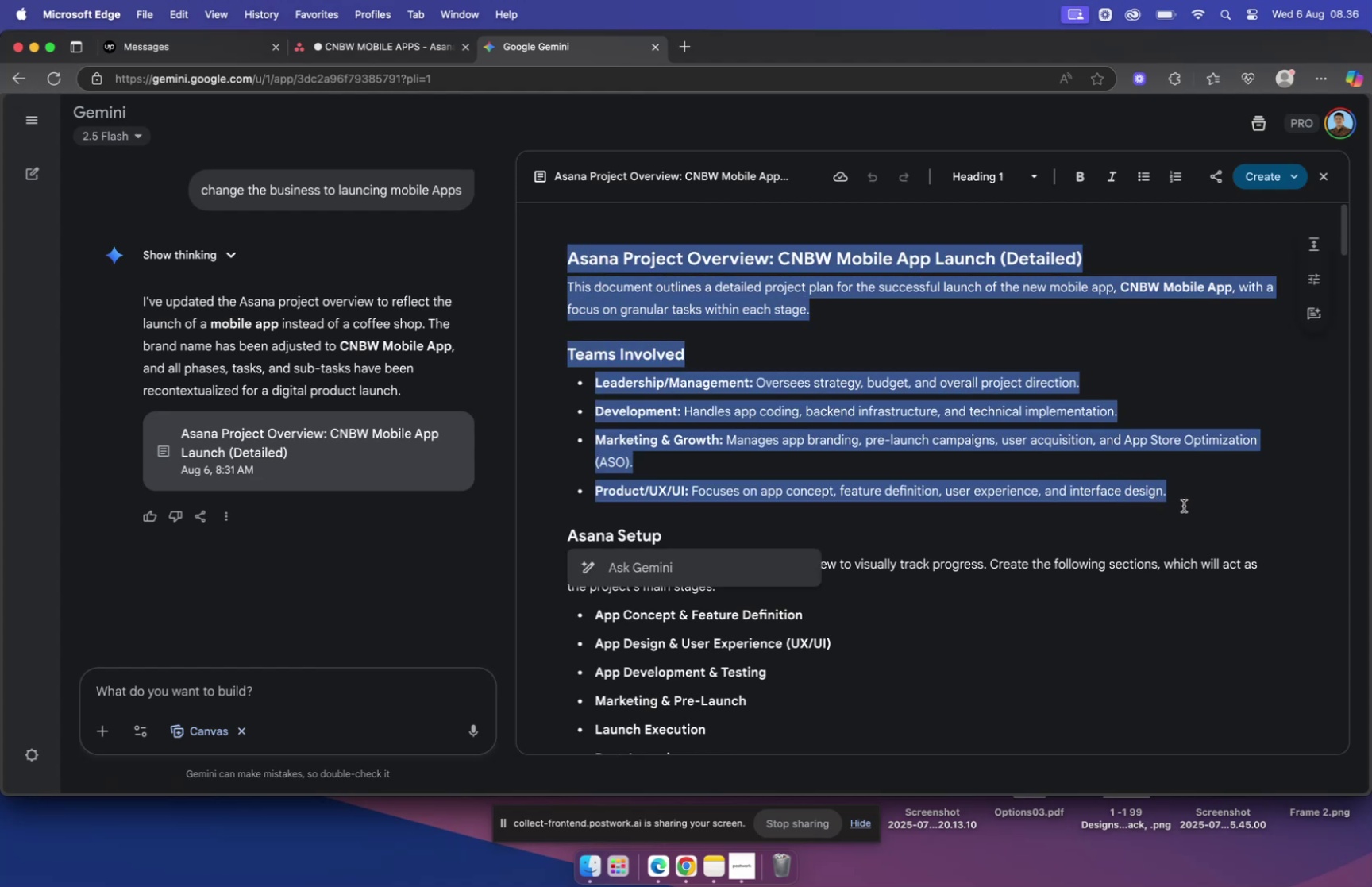 
key(Meta+C)
 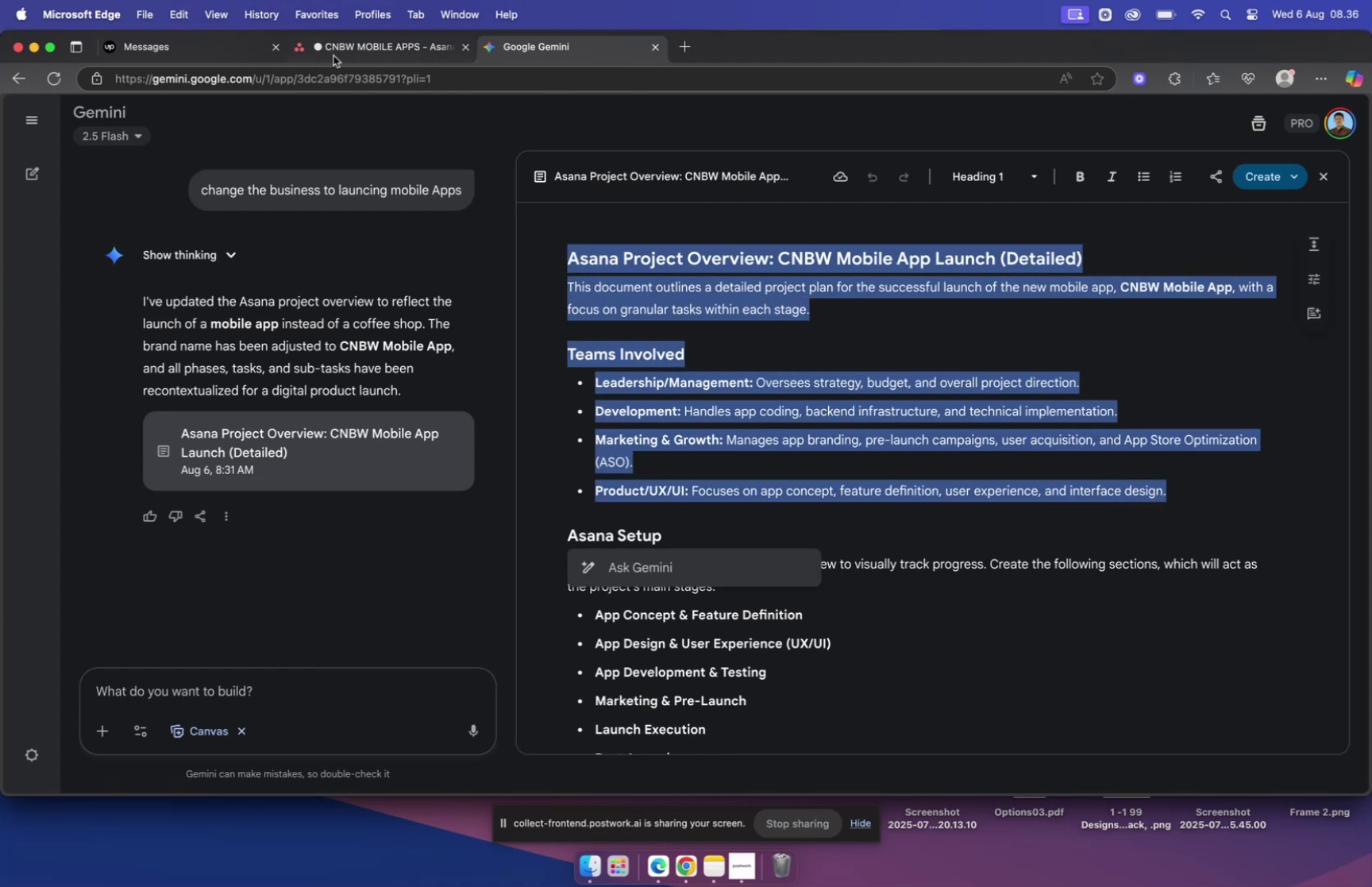 
left_click([341, 46])
 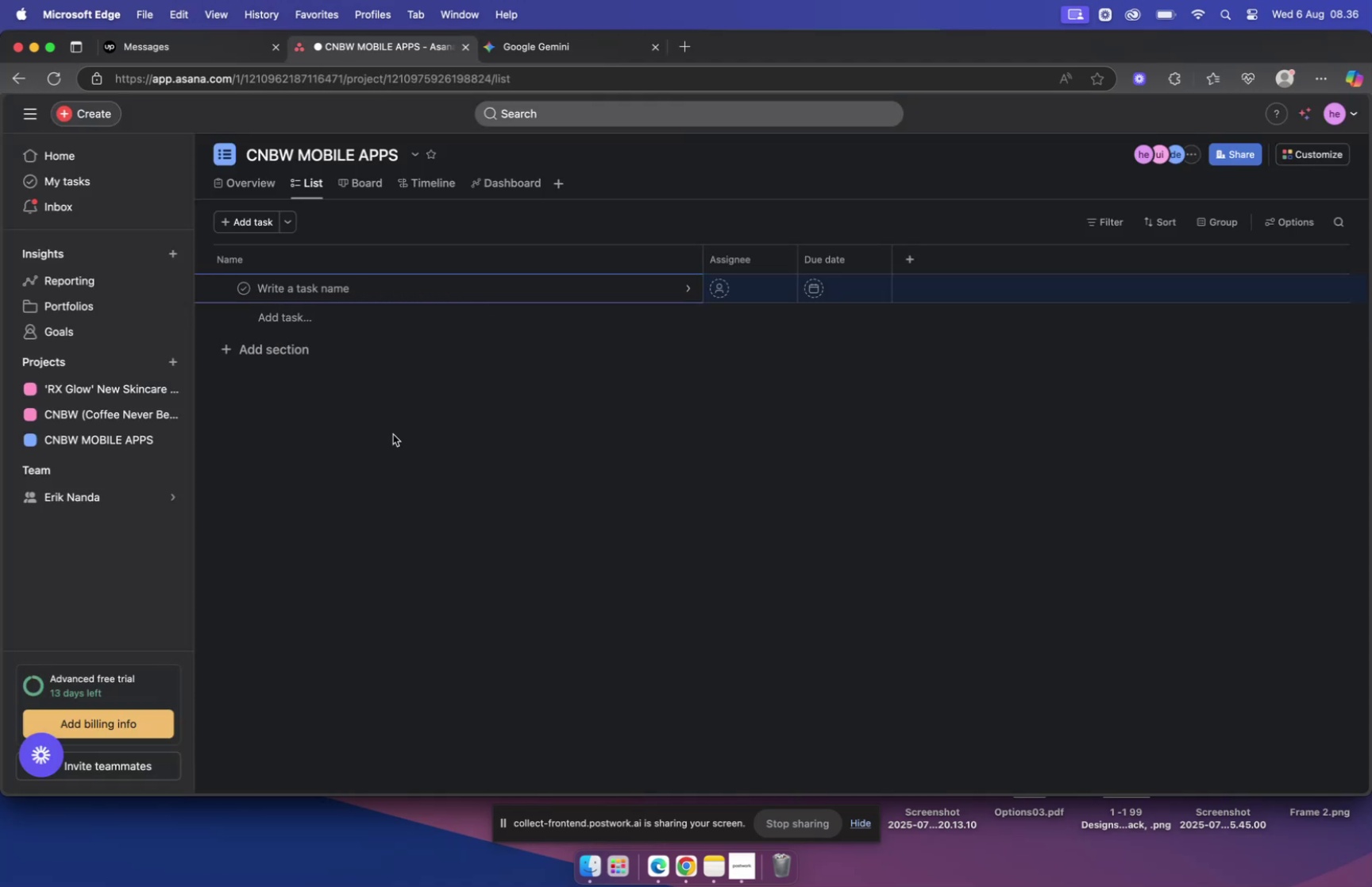 
left_click([390, 433])
 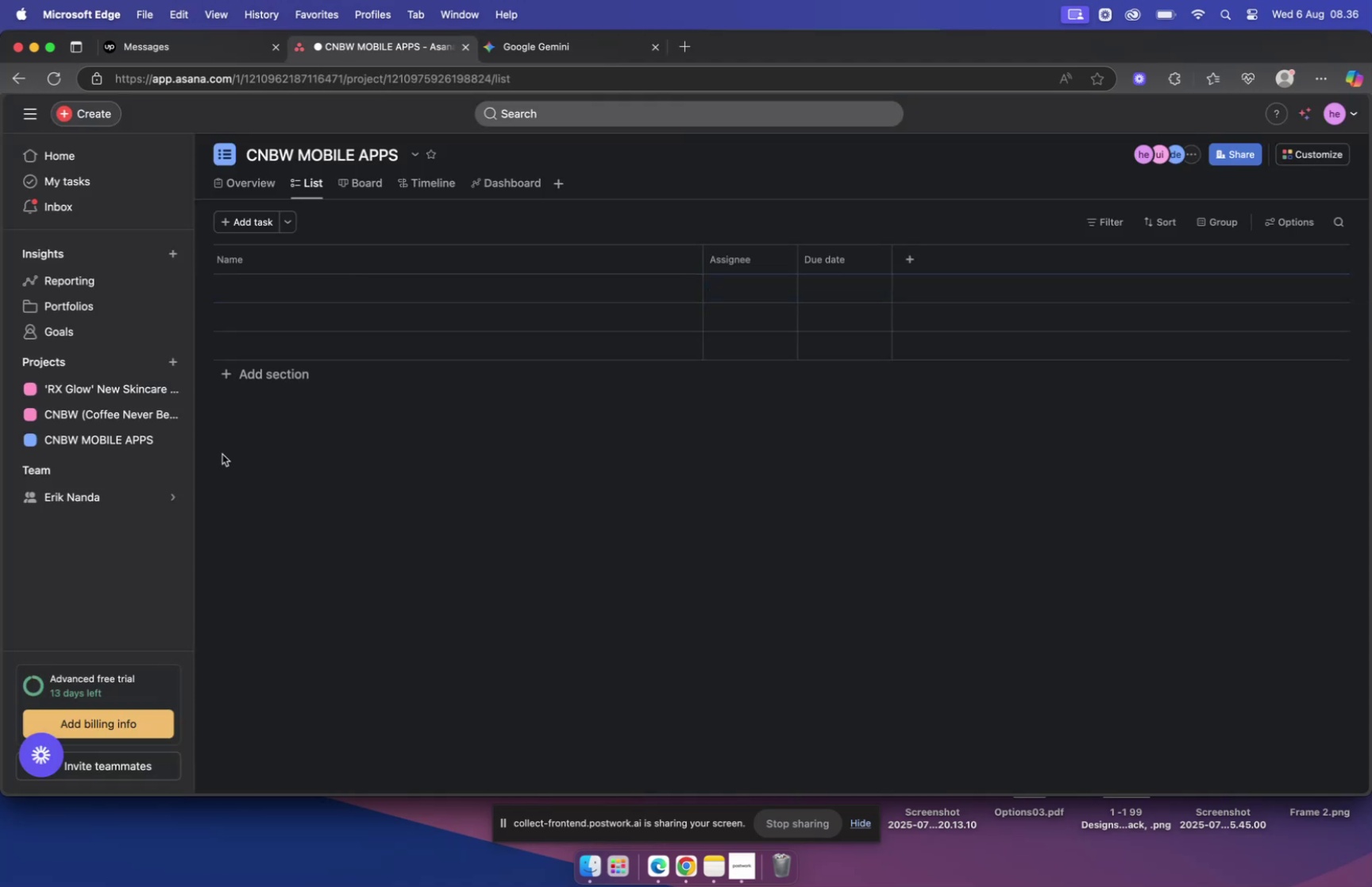 
mouse_move([118, 435])
 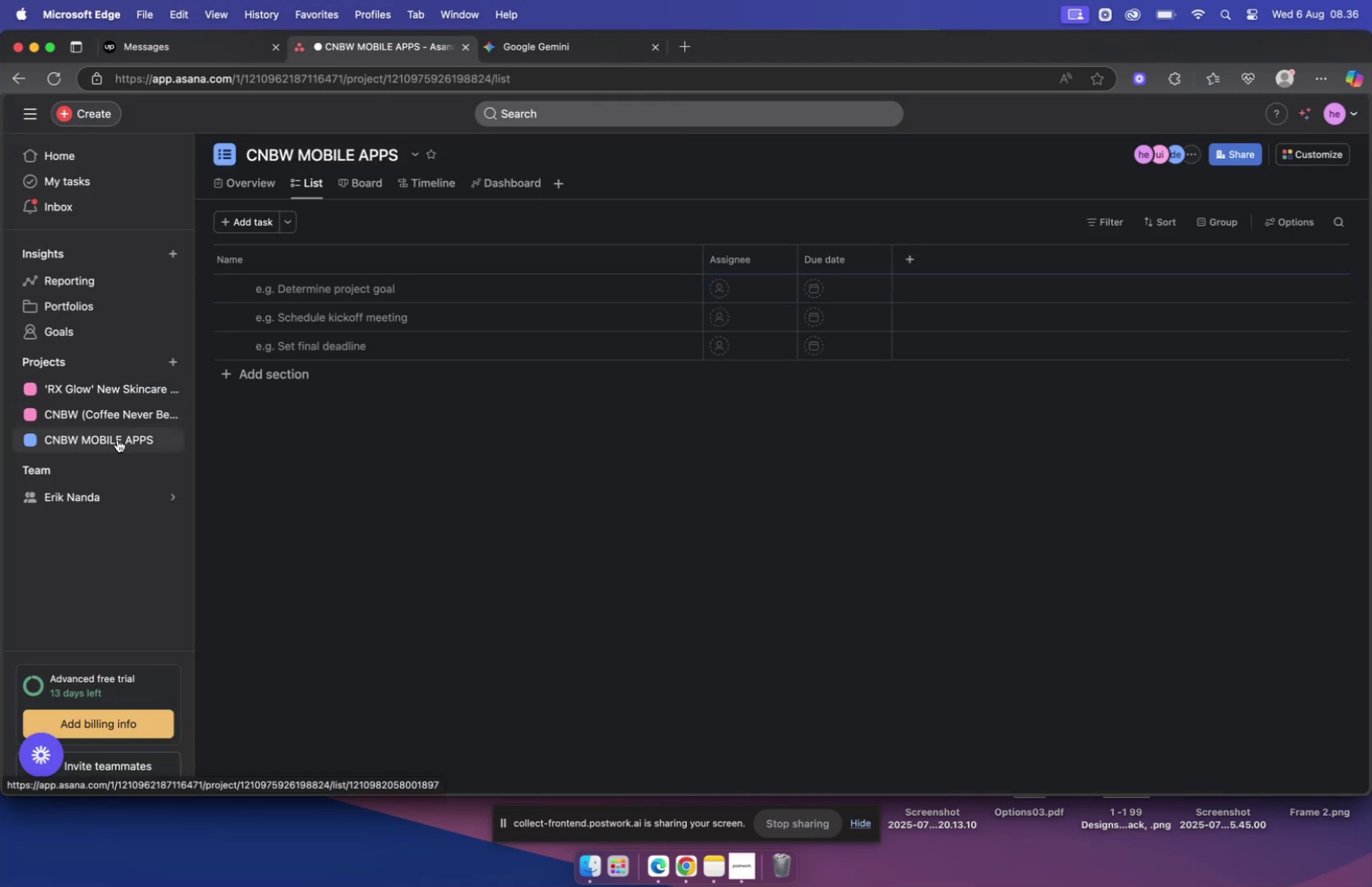 
left_click([118, 439])
 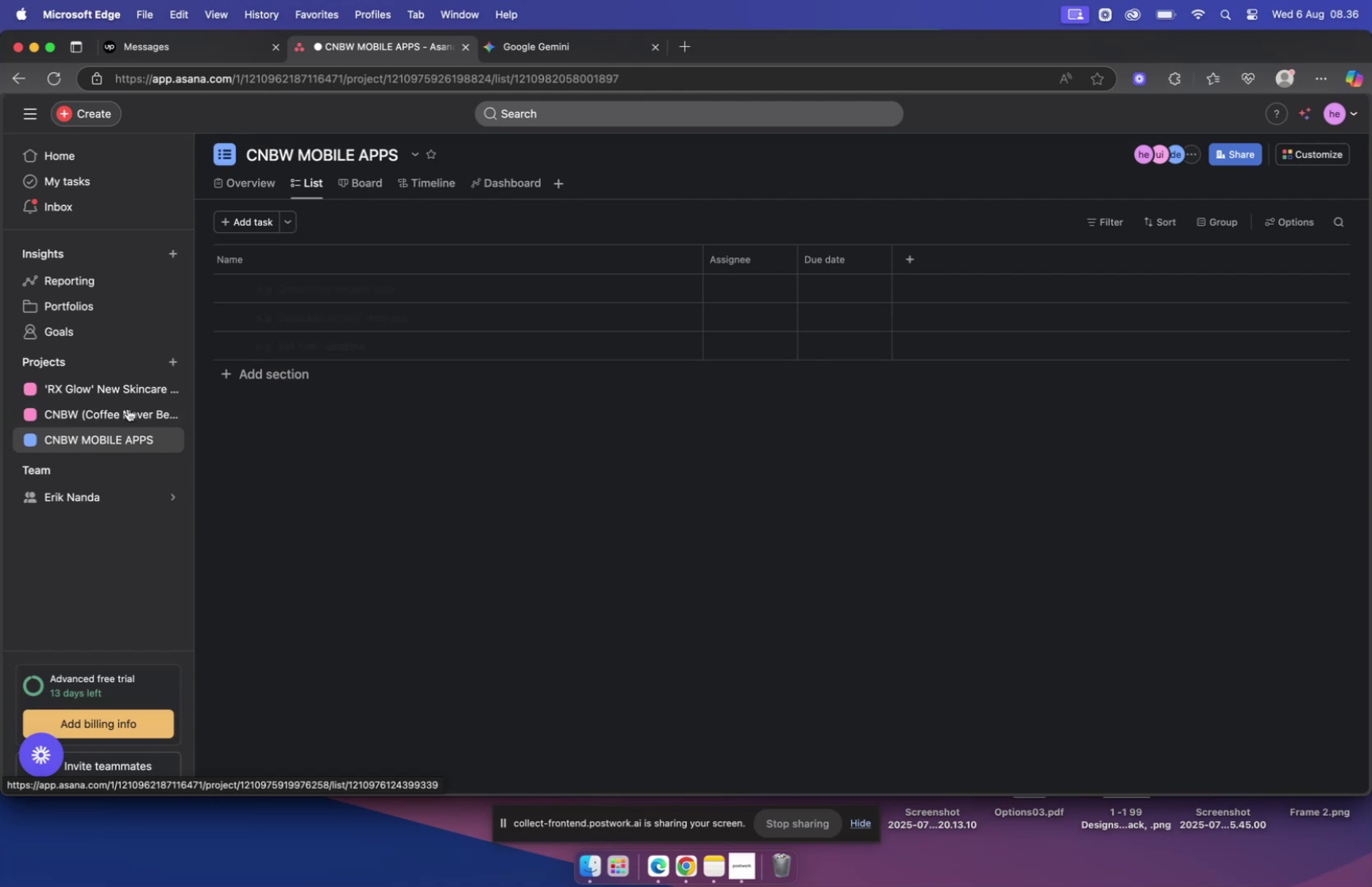 
mouse_move([81, 397])
 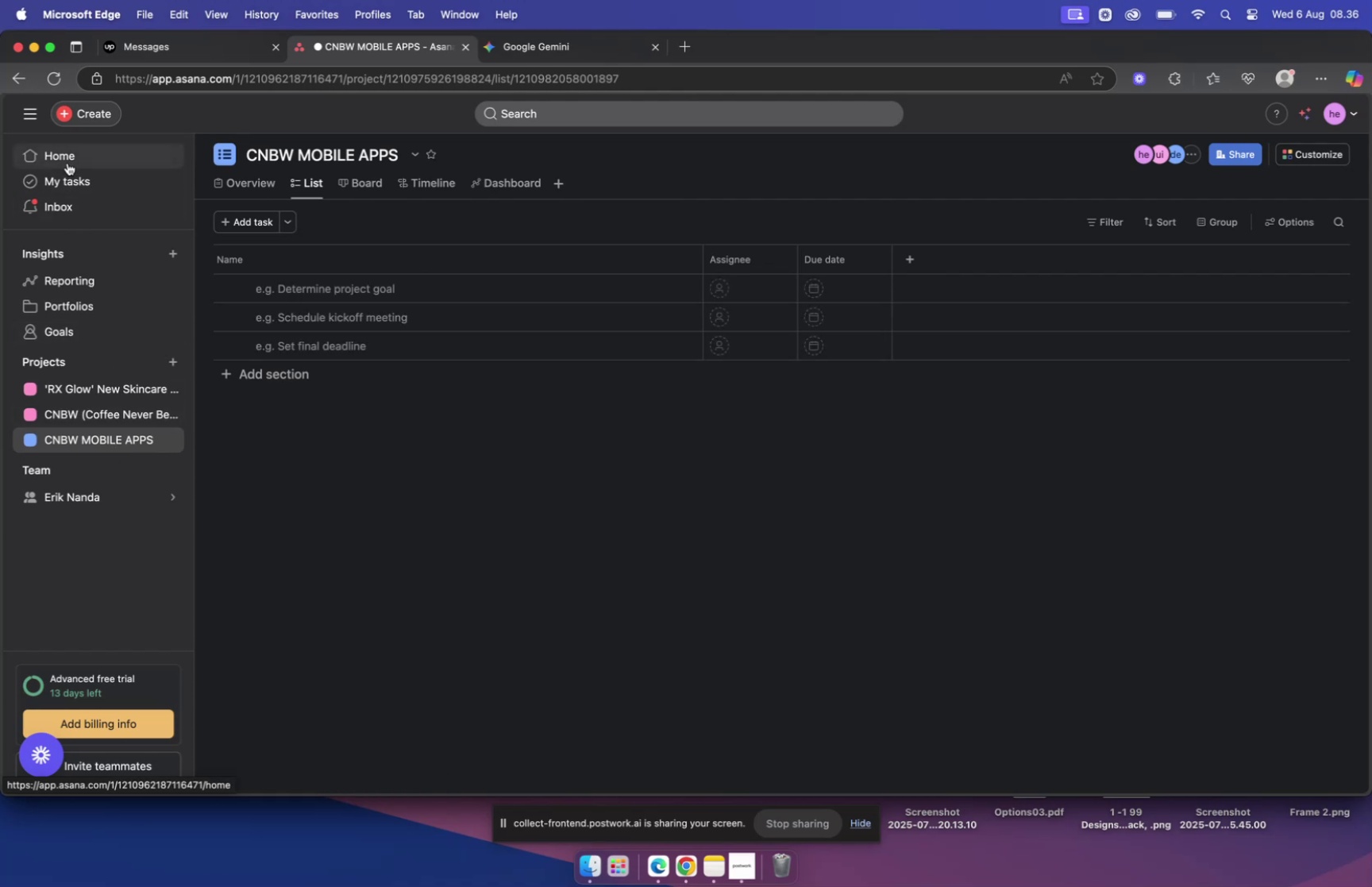 
left_click([68, 161])
 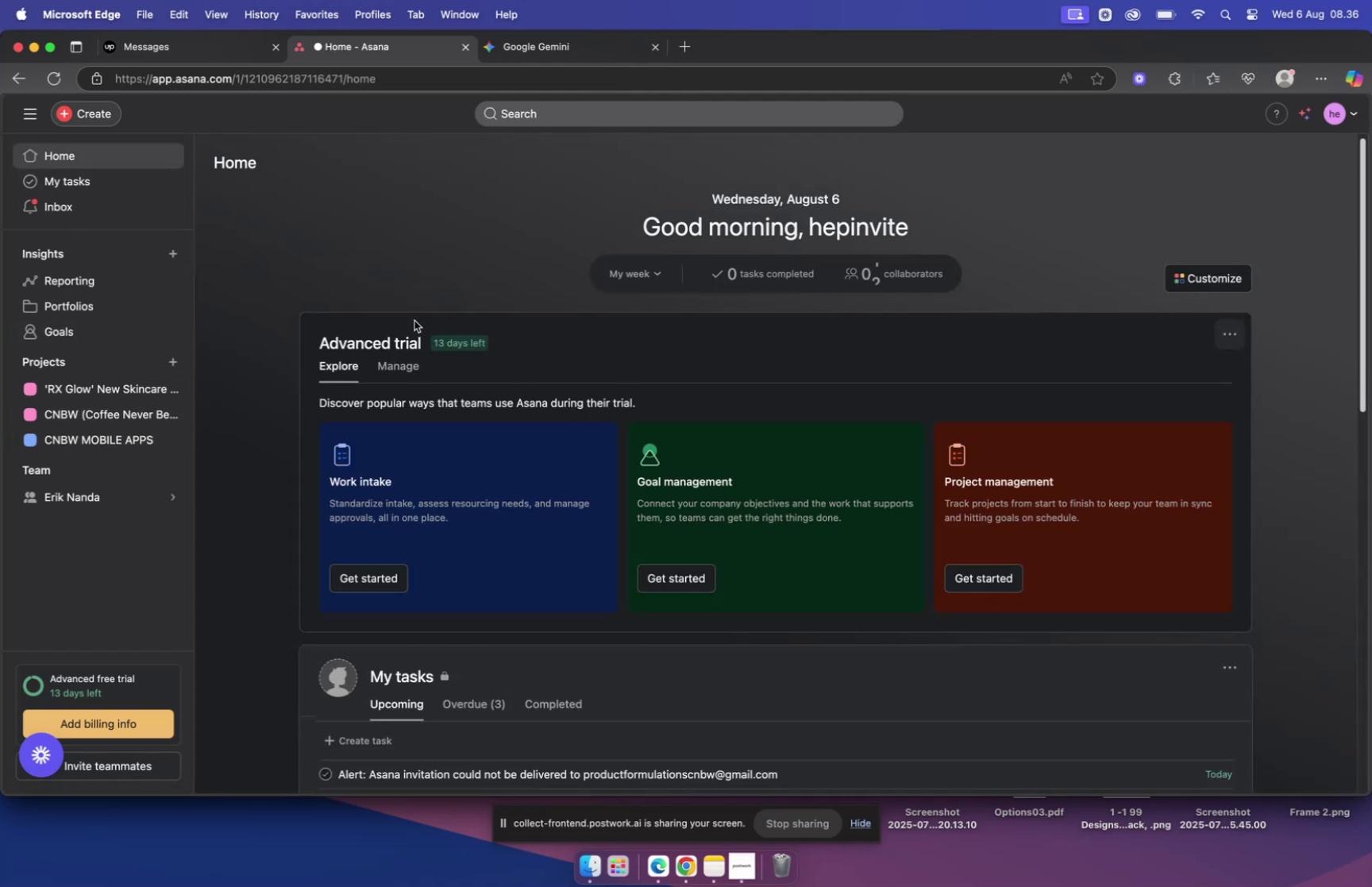 
scroll: coordinate [423, 330], scroll_direction: down, amount: 22.0
 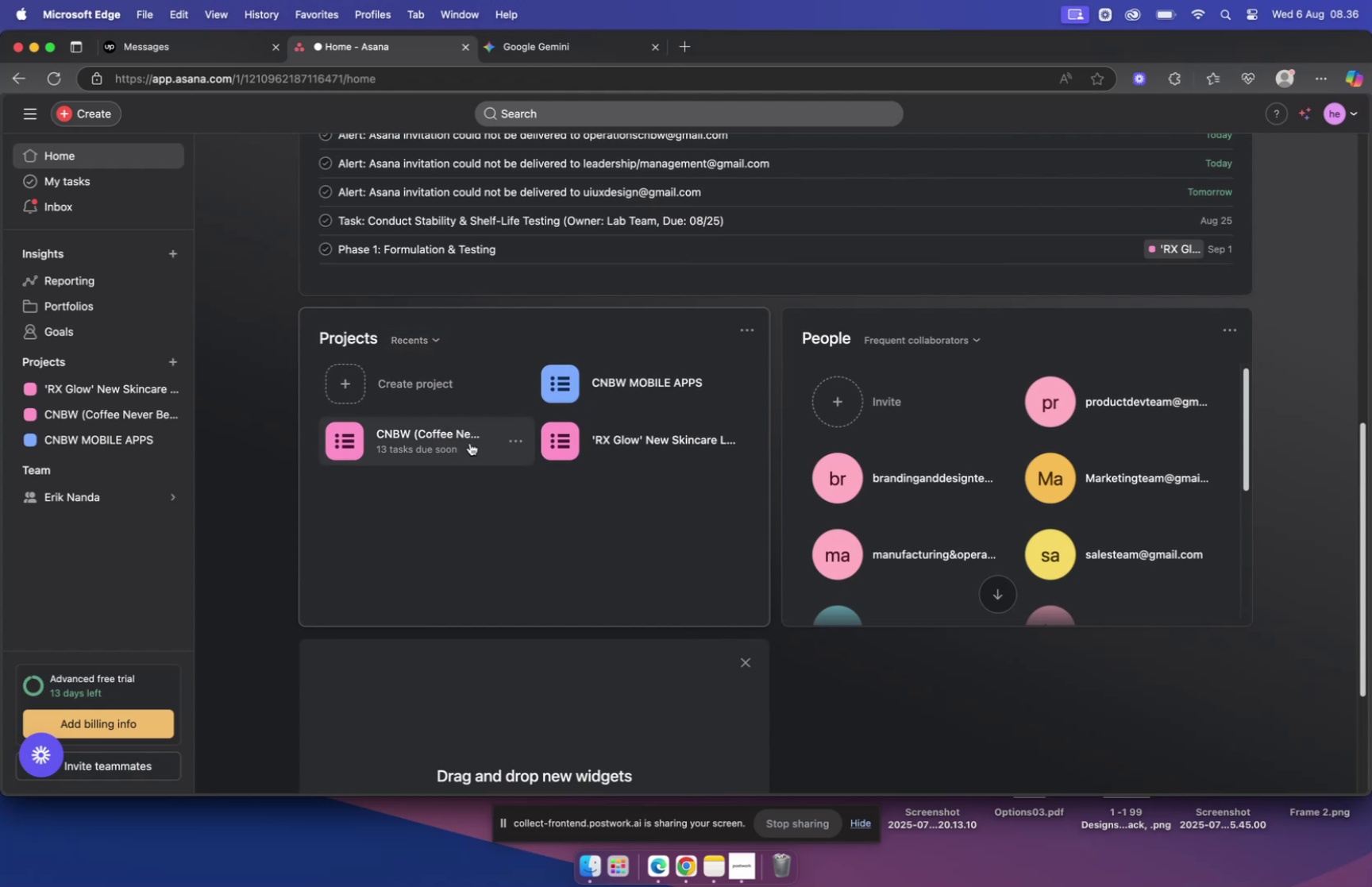 
left_click([637, 399])
 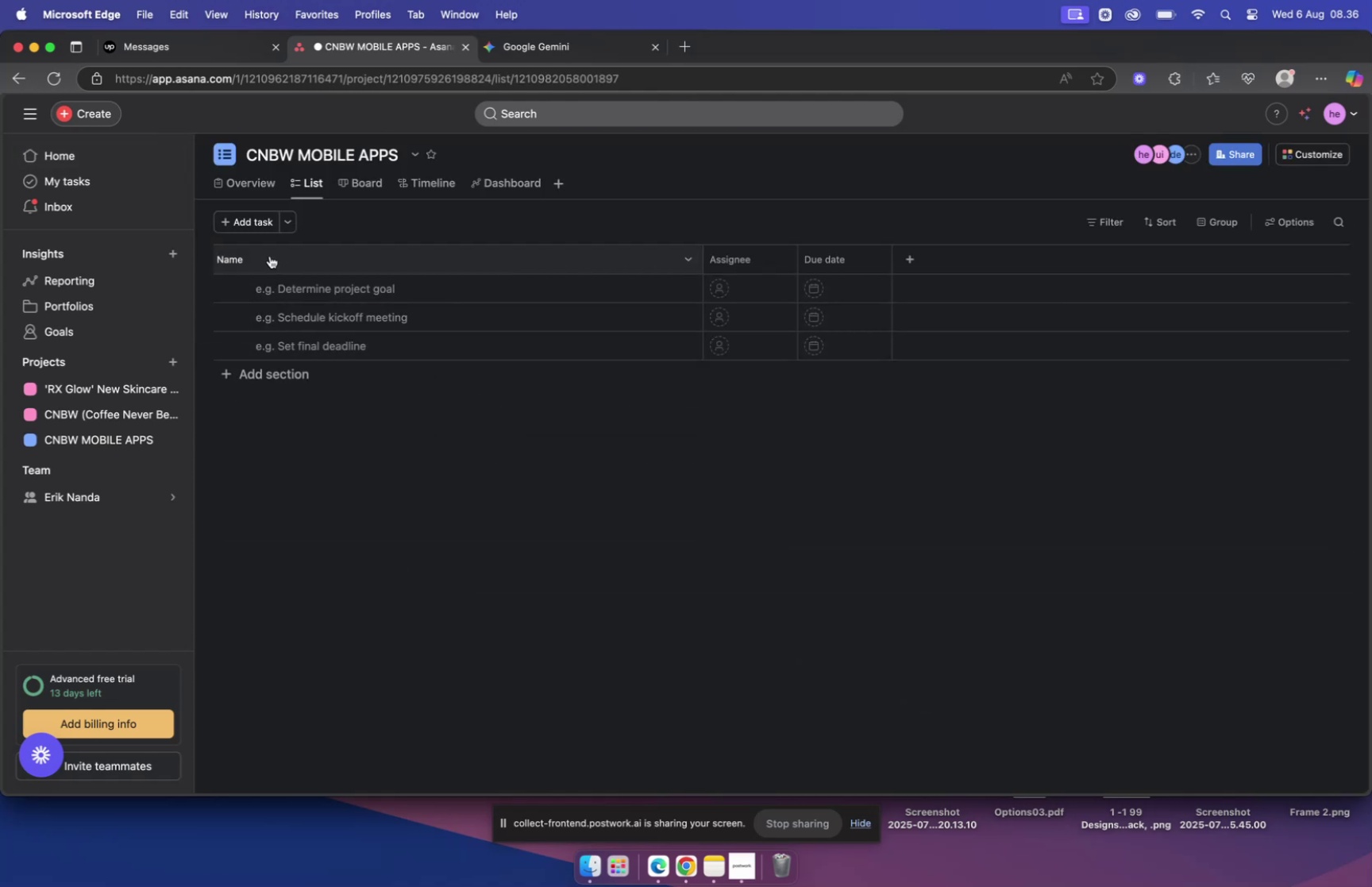 
wait(9.39)
 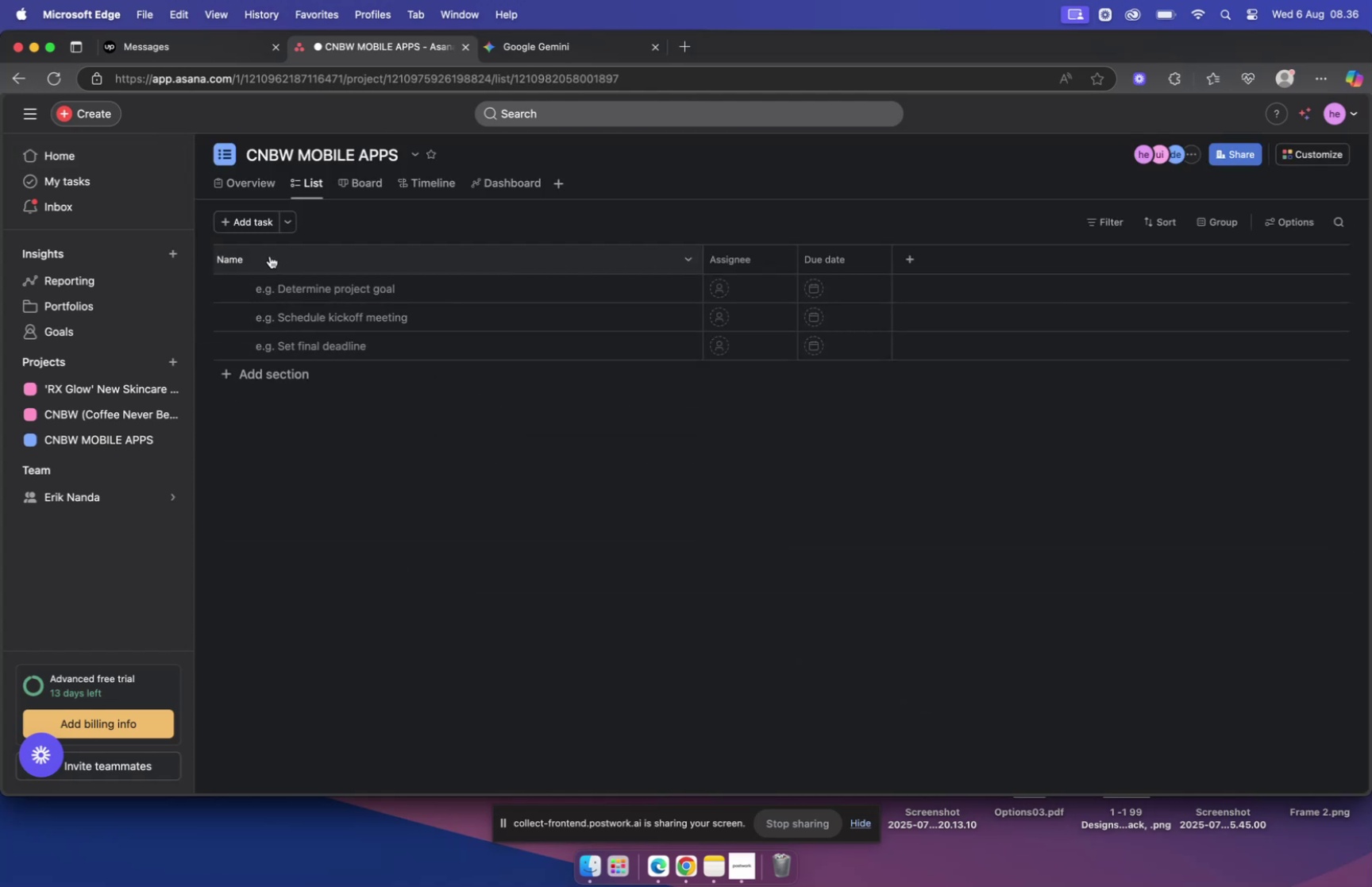 
left_click([415, 155])
 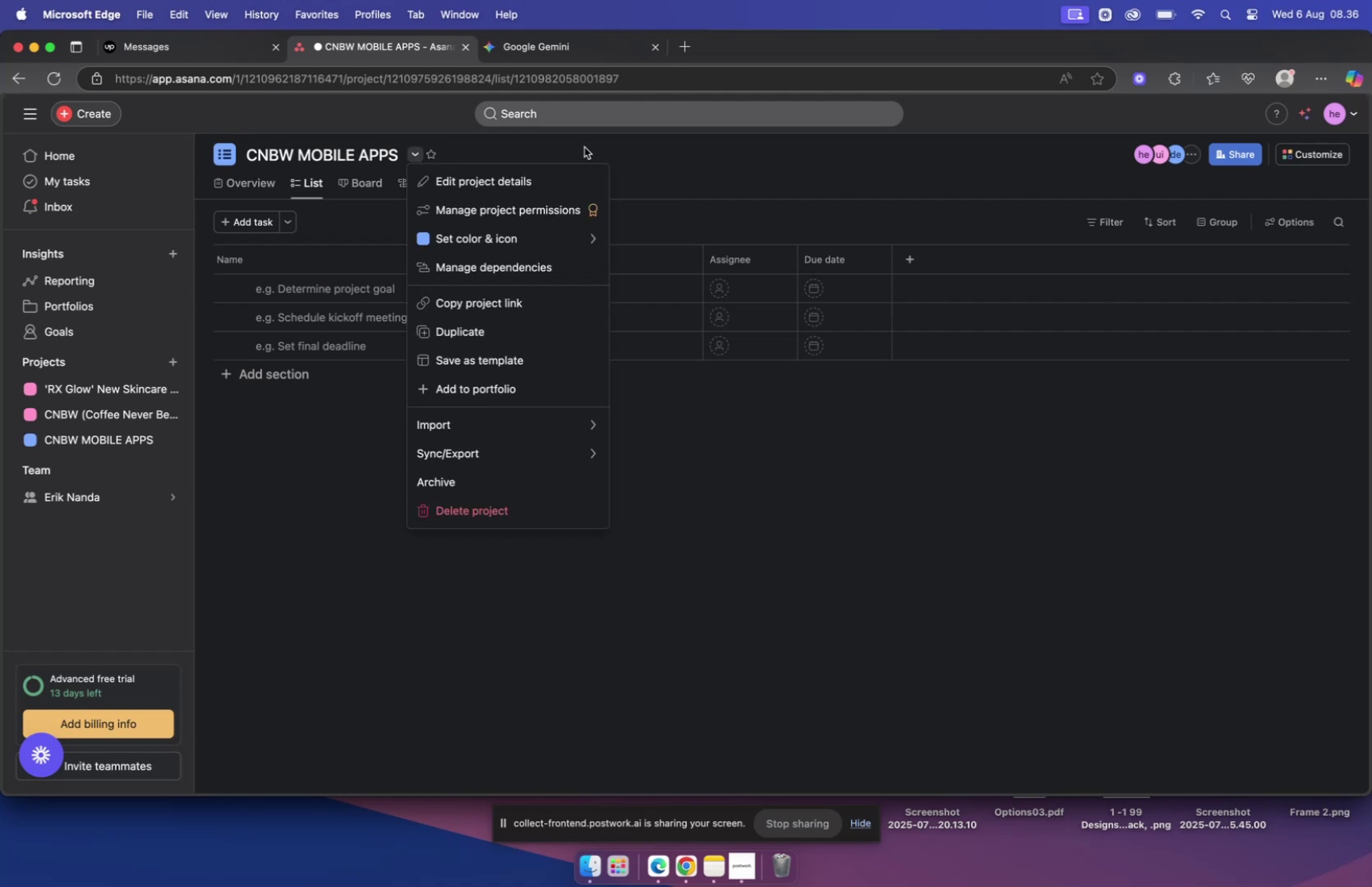 
wait(5.08)
 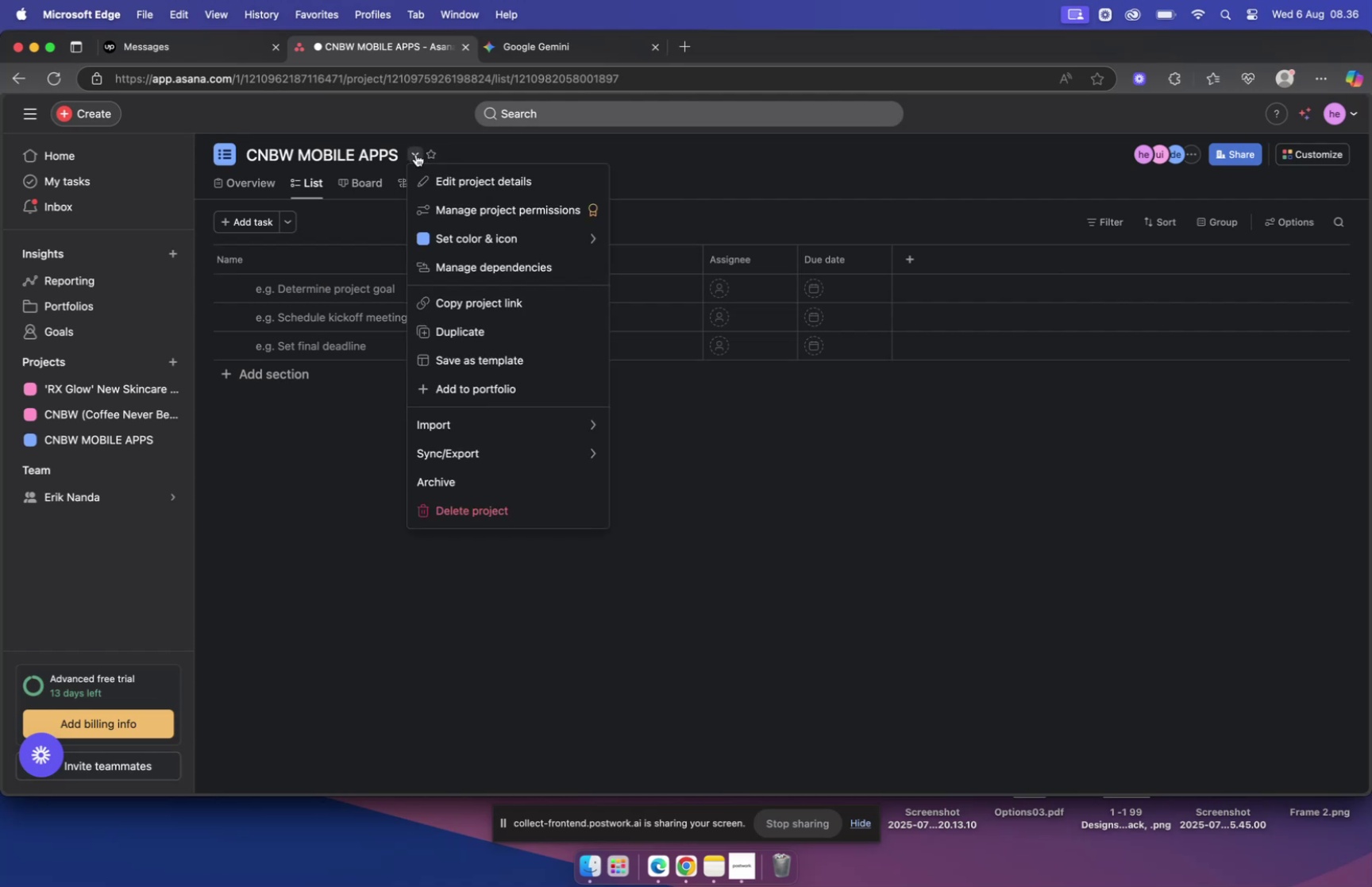 
left_click([723, 160])
 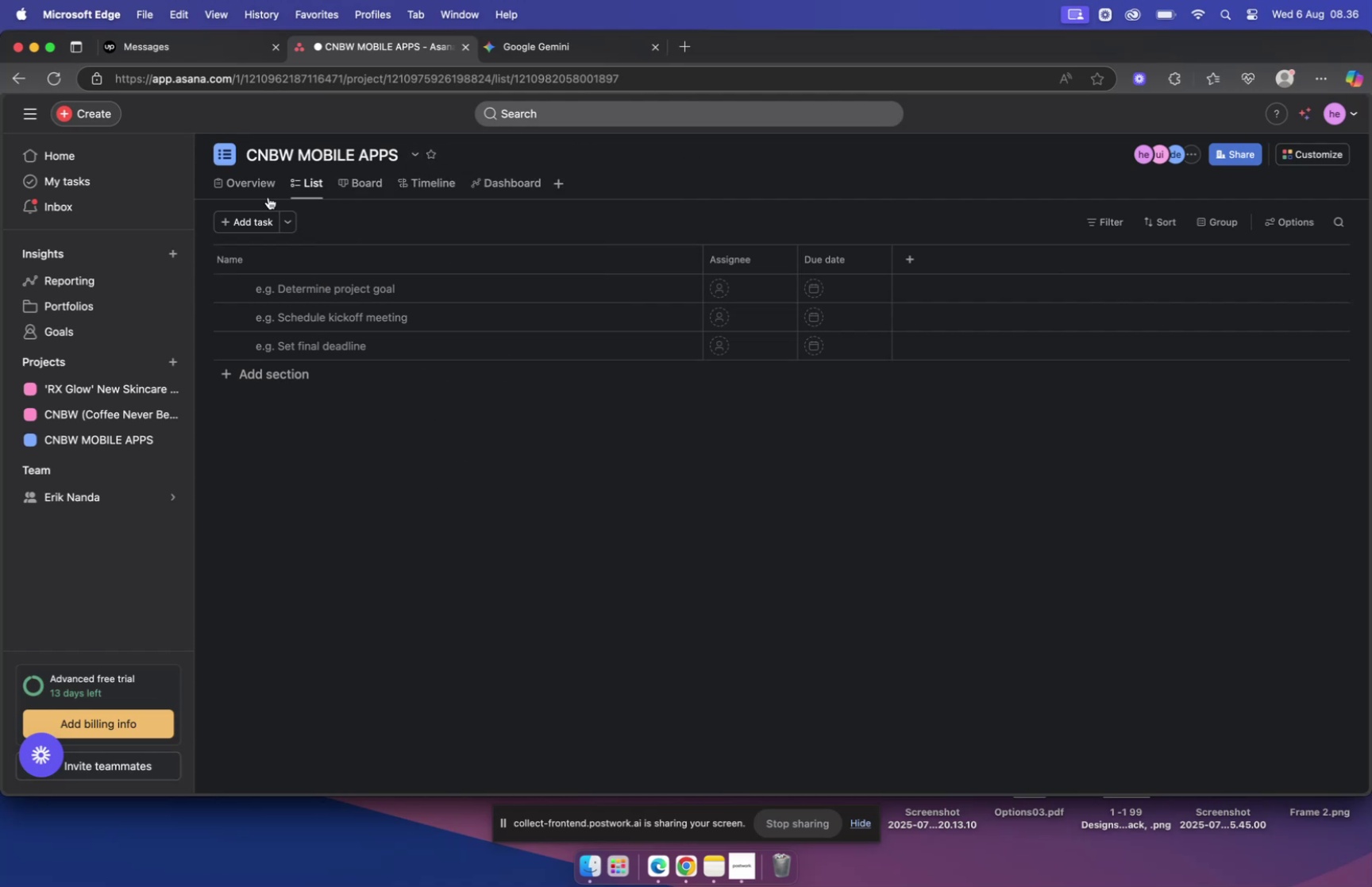 
left_click([259, 186])
 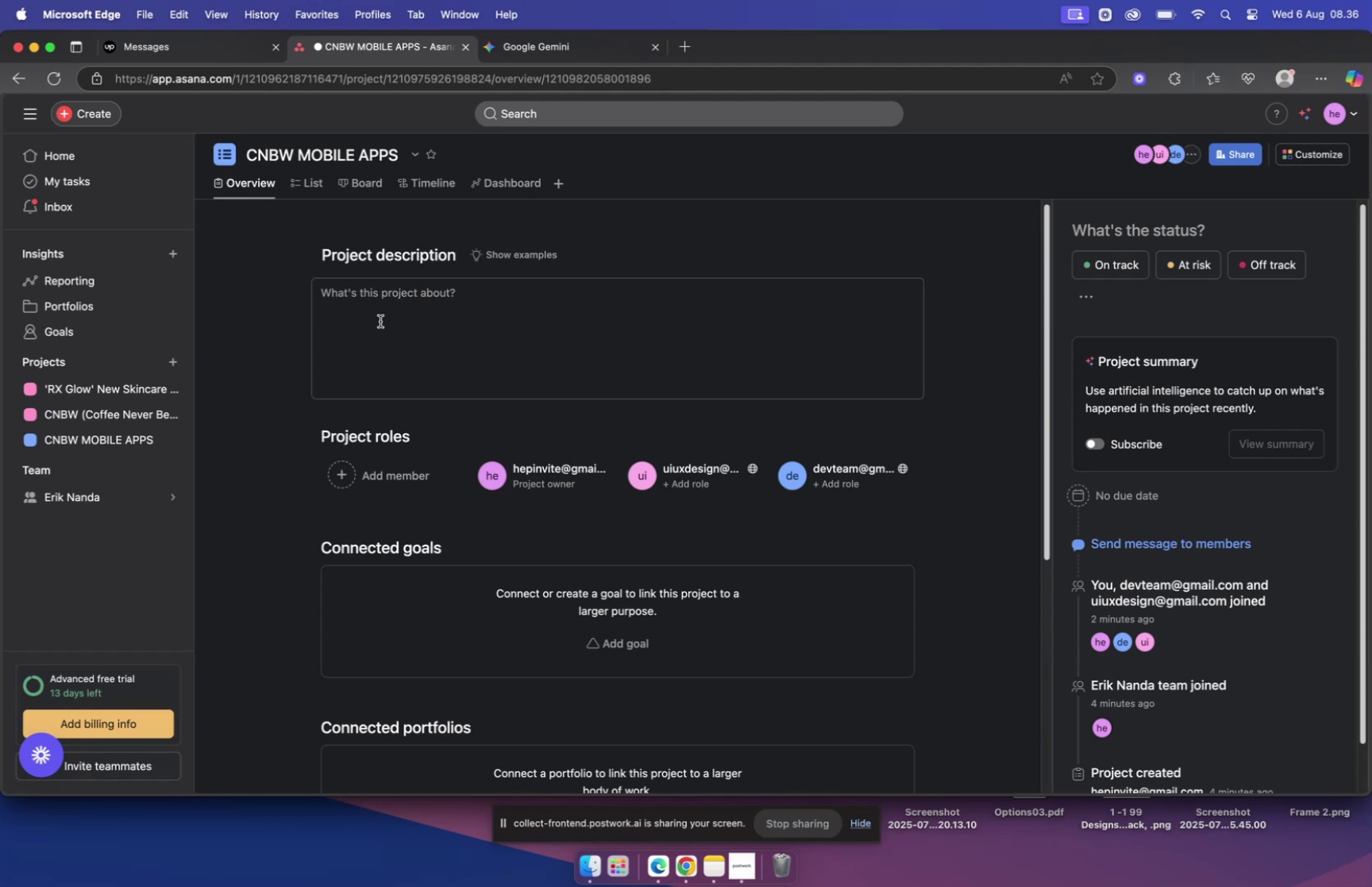 
key(Meta+V)
 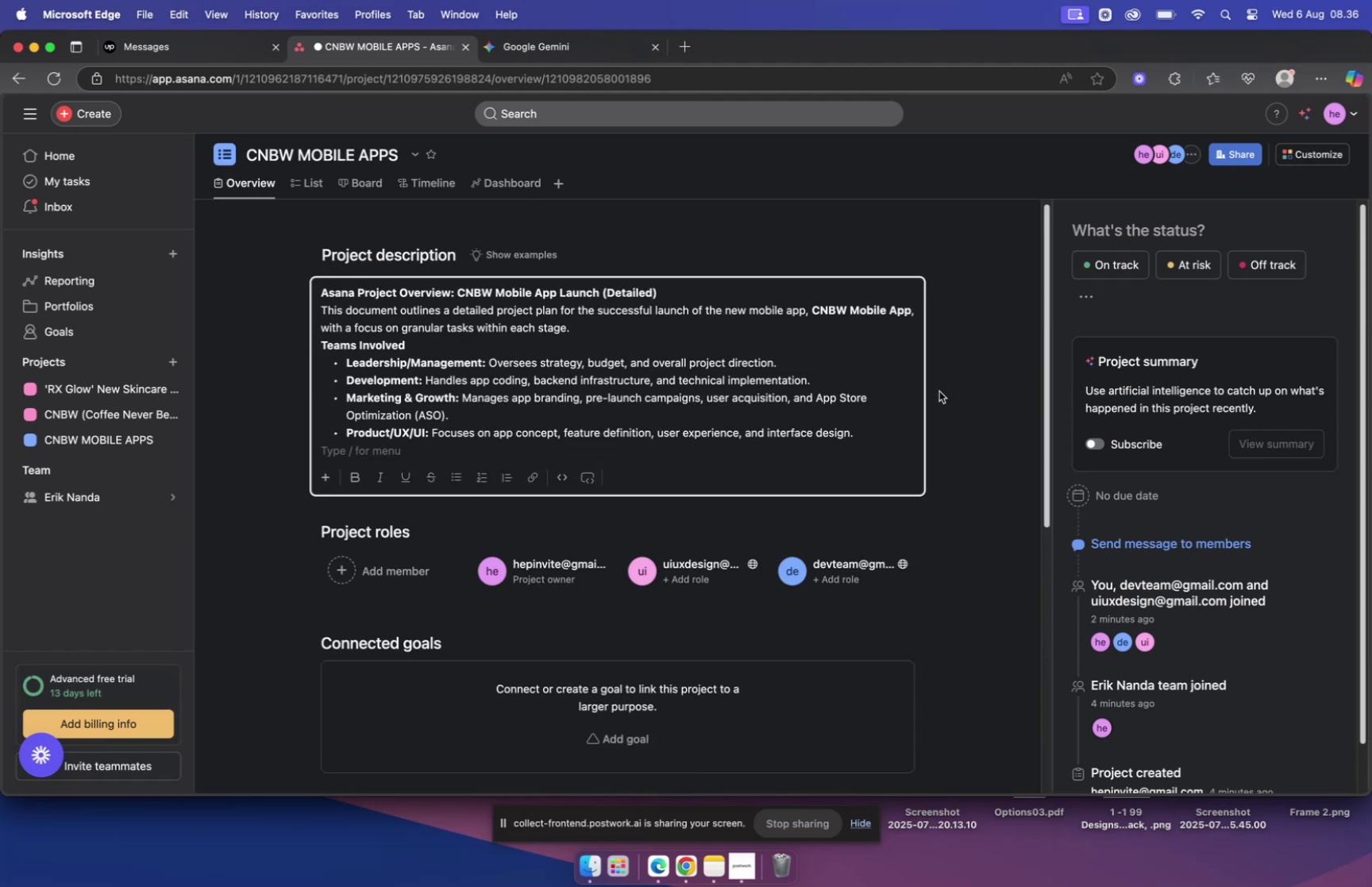 
left_click([1001, 389])
 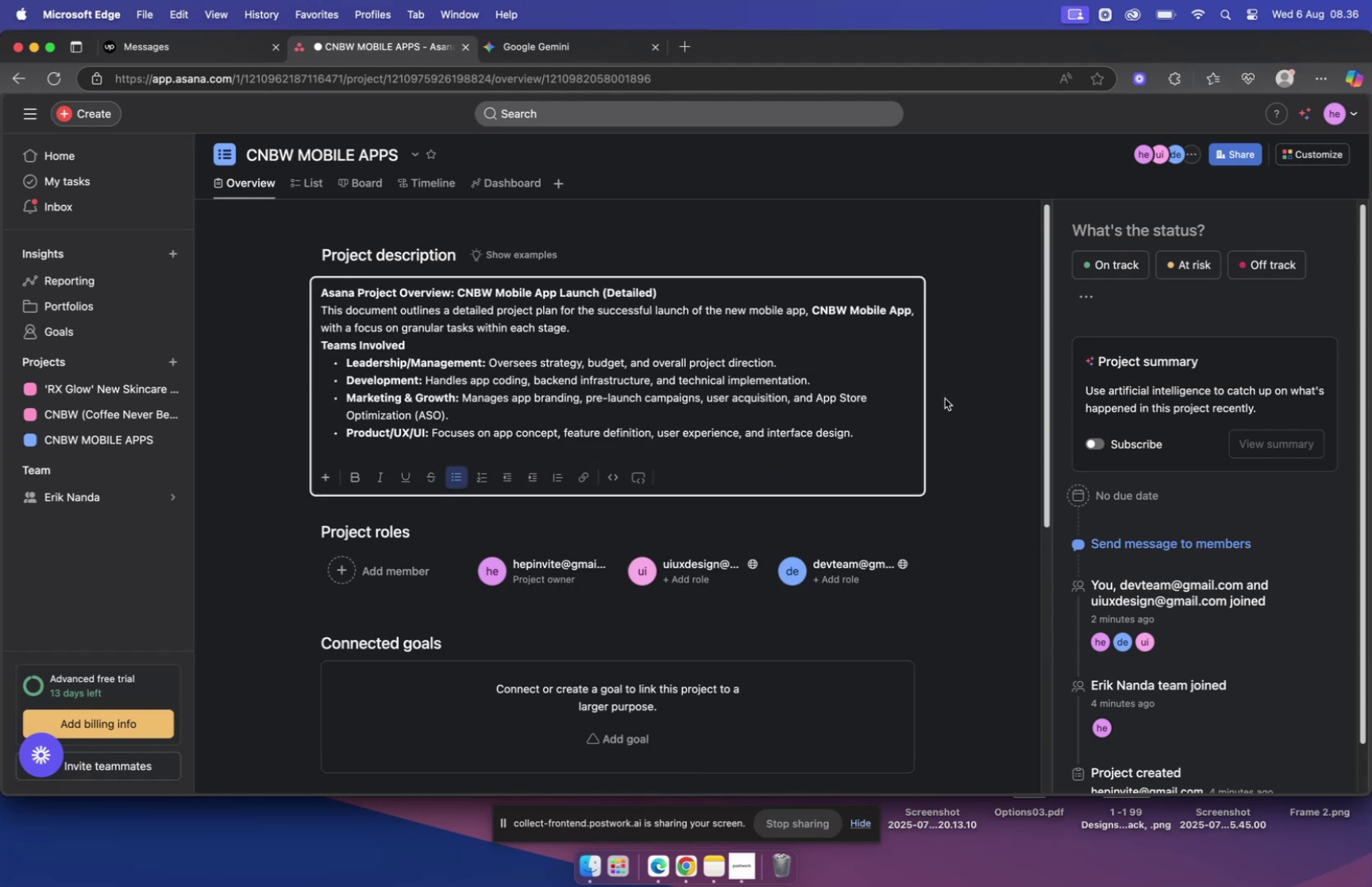 
scroll: coordinate [910, 399], scroll_direction: down, amount: 12.0
 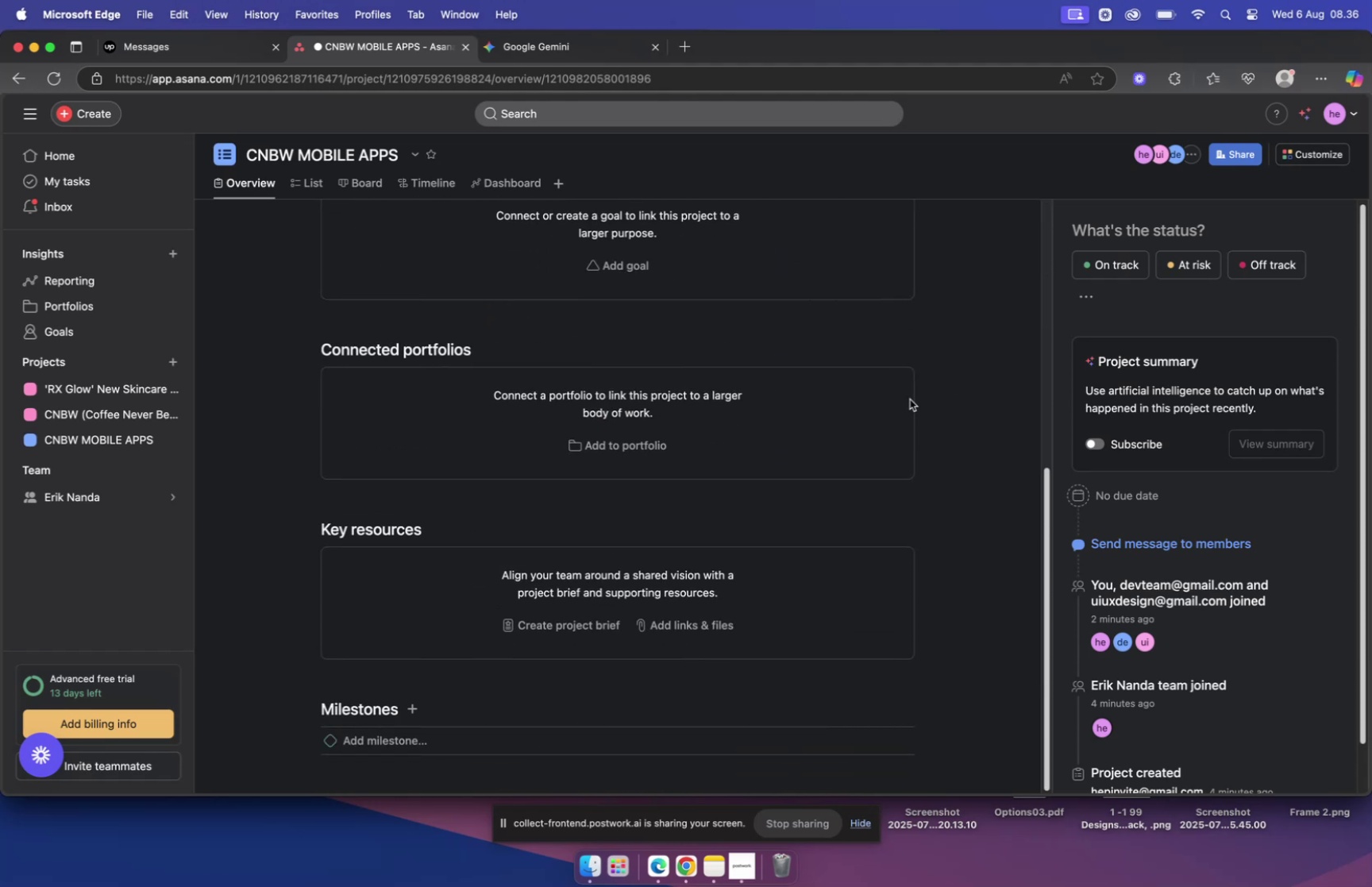 
scroll: coordinate [521, 416], scroll_direction: up, amount: 48.0
 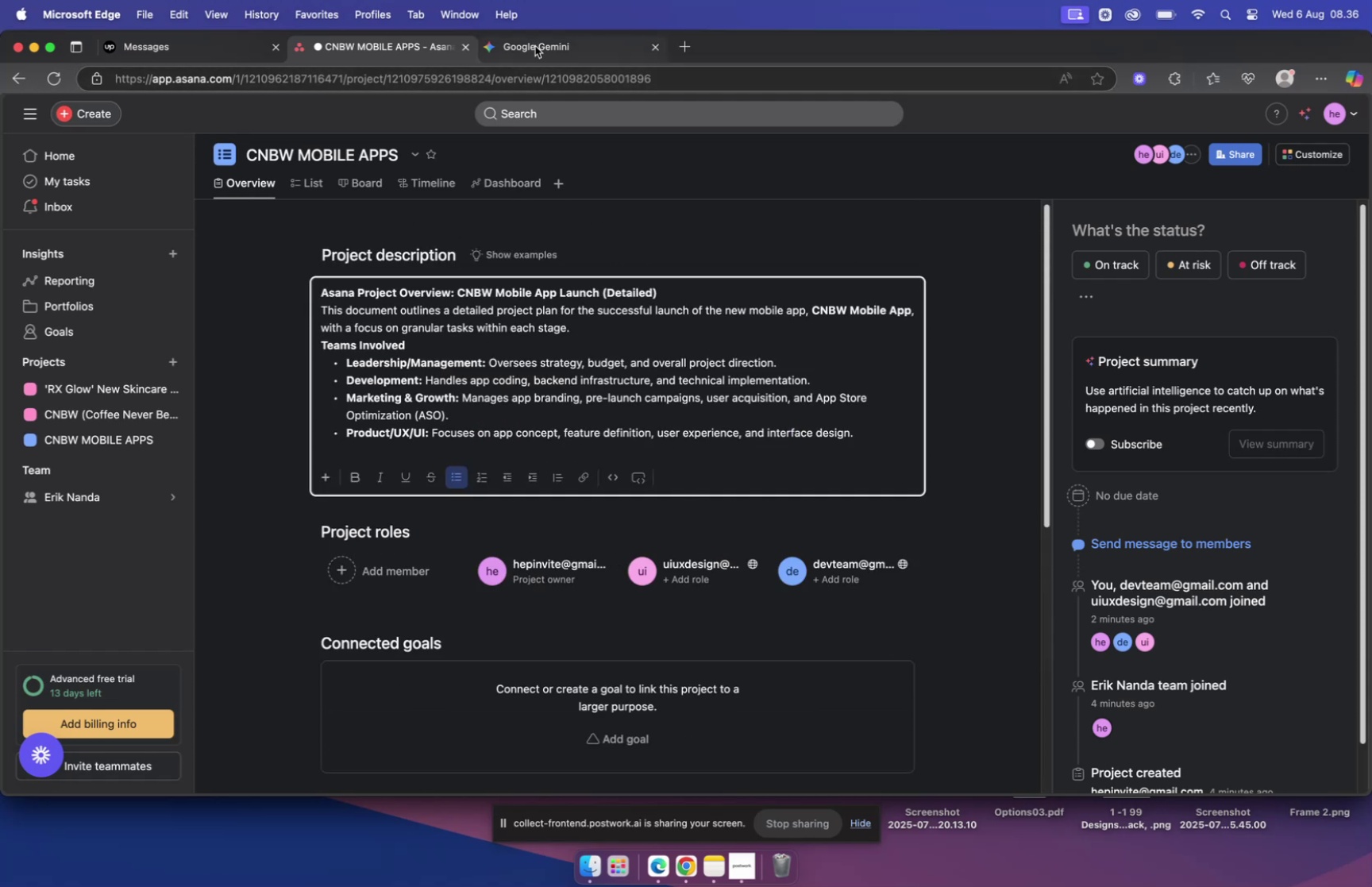 
left_click([535, 46])
 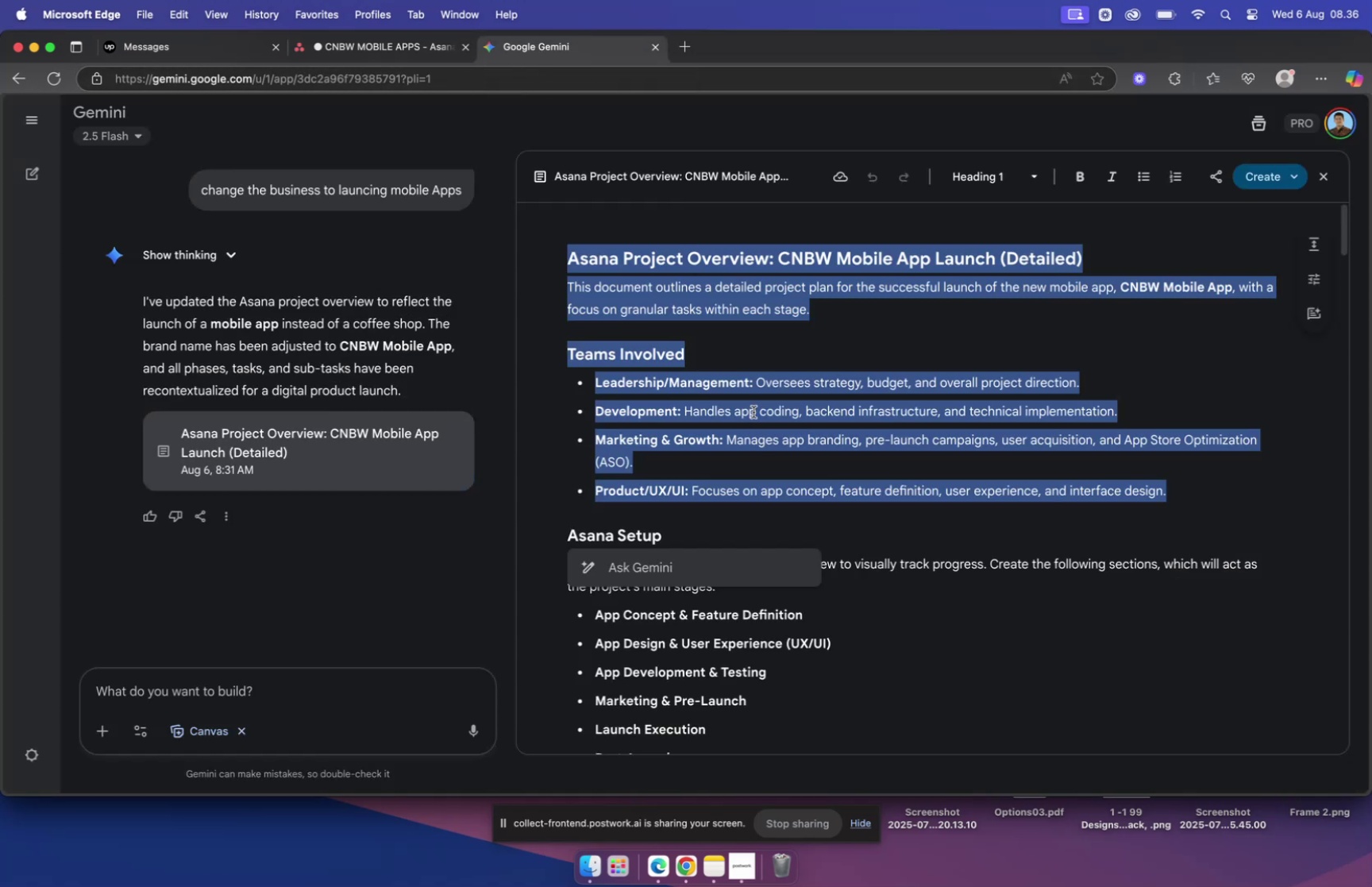 
scroll: coordinate [750, 411], scroll_direction: down, amount: 2.0
 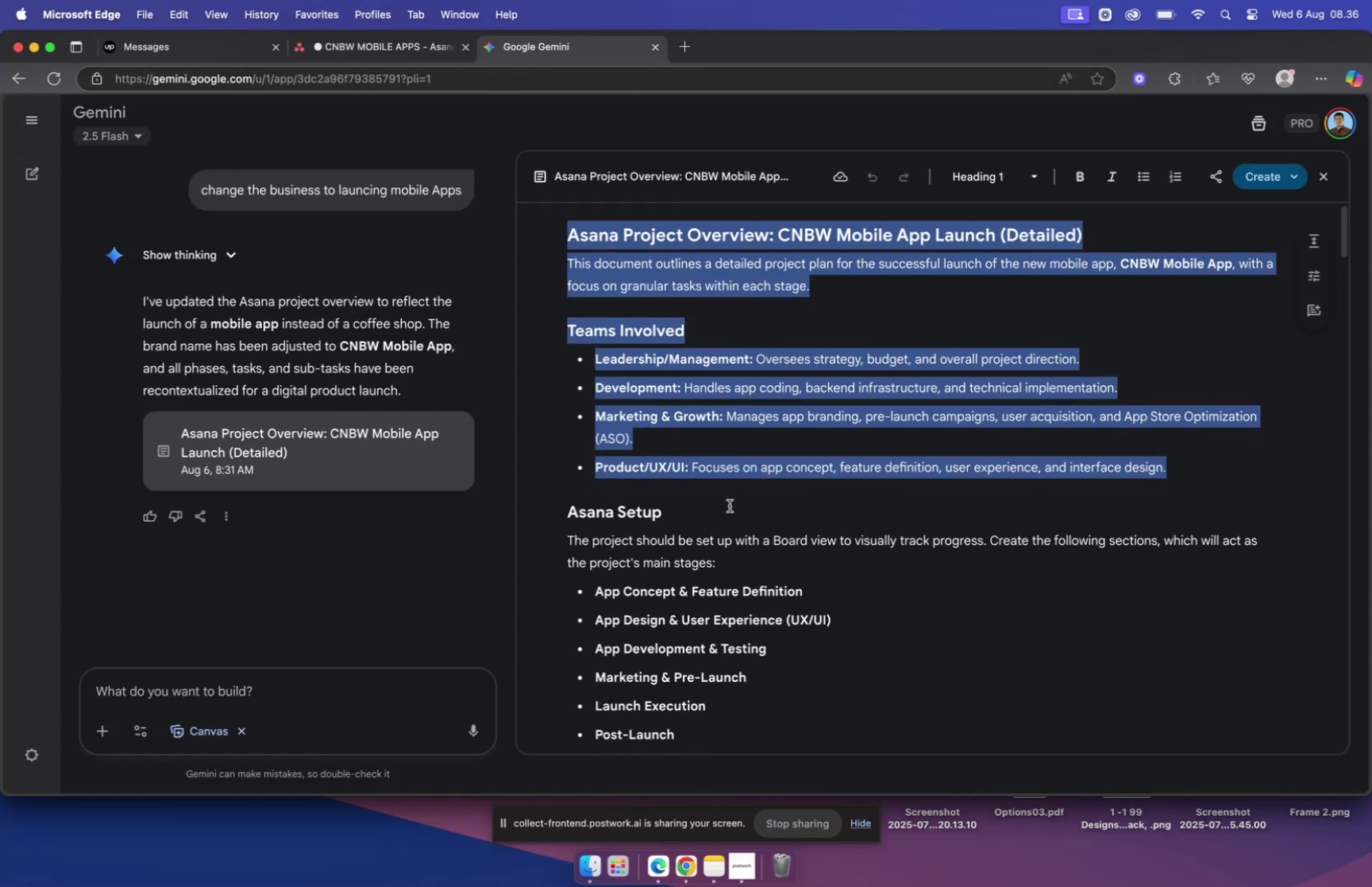 
left_click([725, 510])
 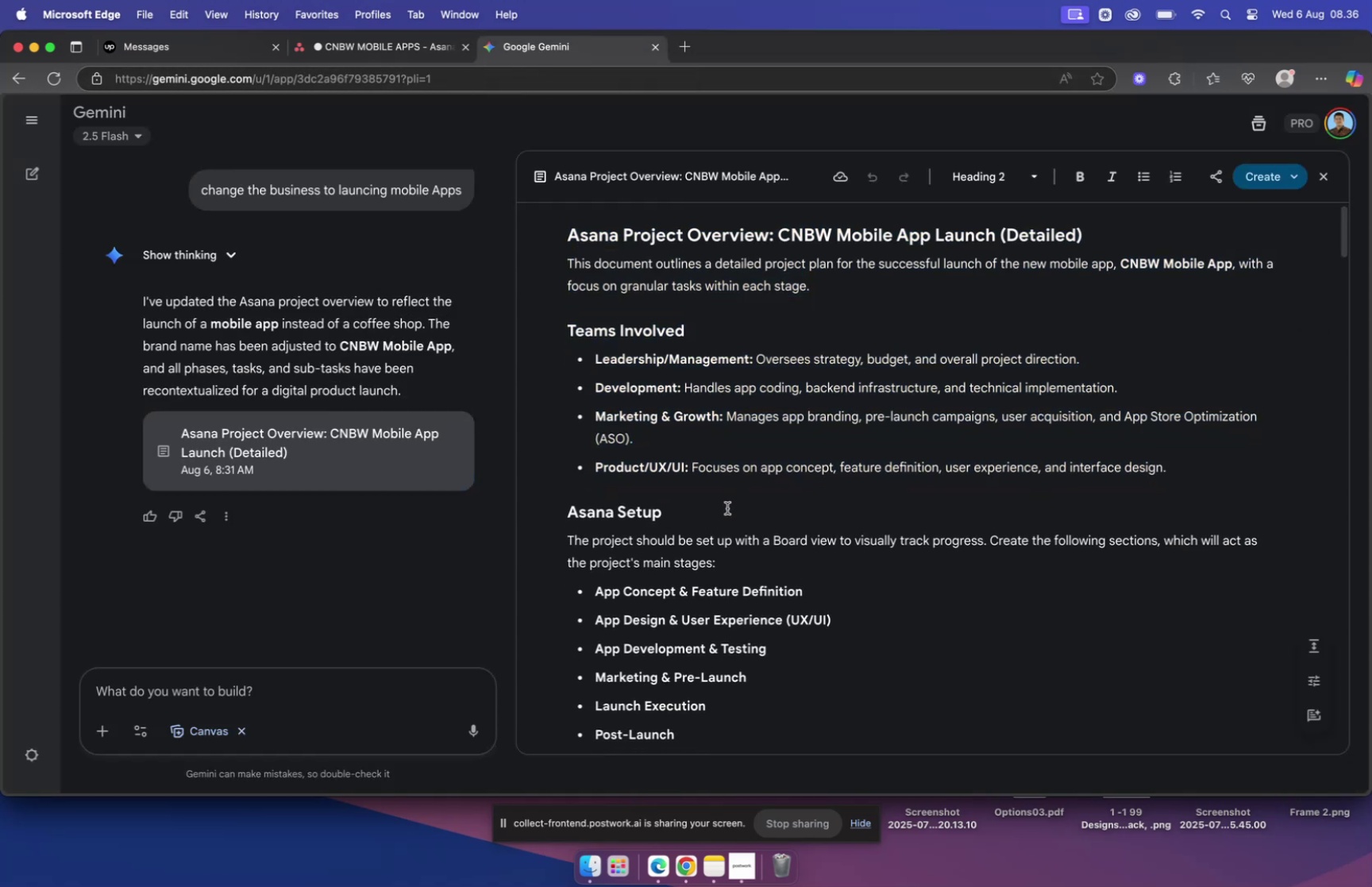 
scroll: coordinate [1064, 434], scroll_direction: down, amount: 6.0
 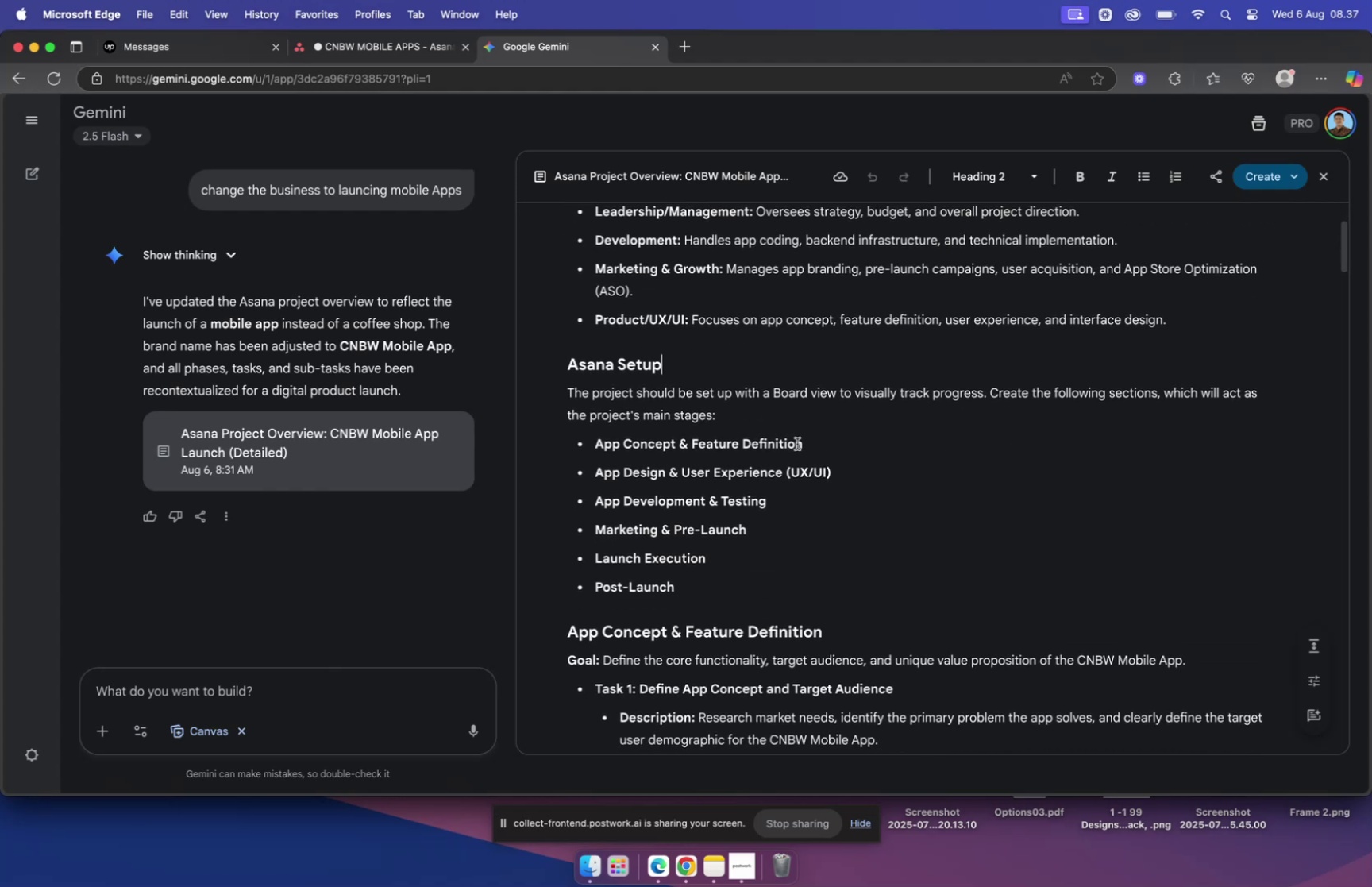 
left_click_drag(start_coordinate=[803, 442], to_coordinate=[592, 442])
 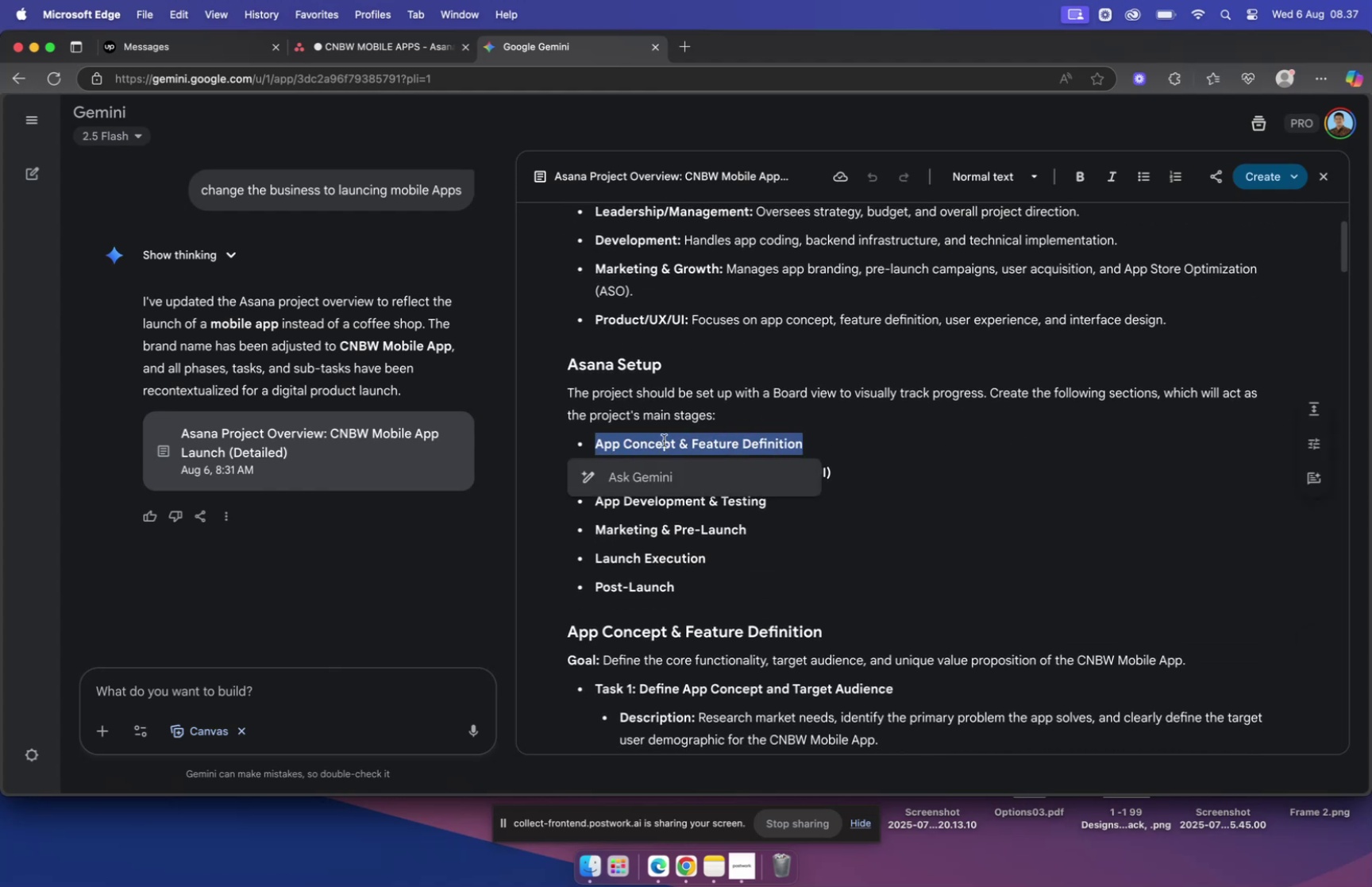 
key(Meta+C)
 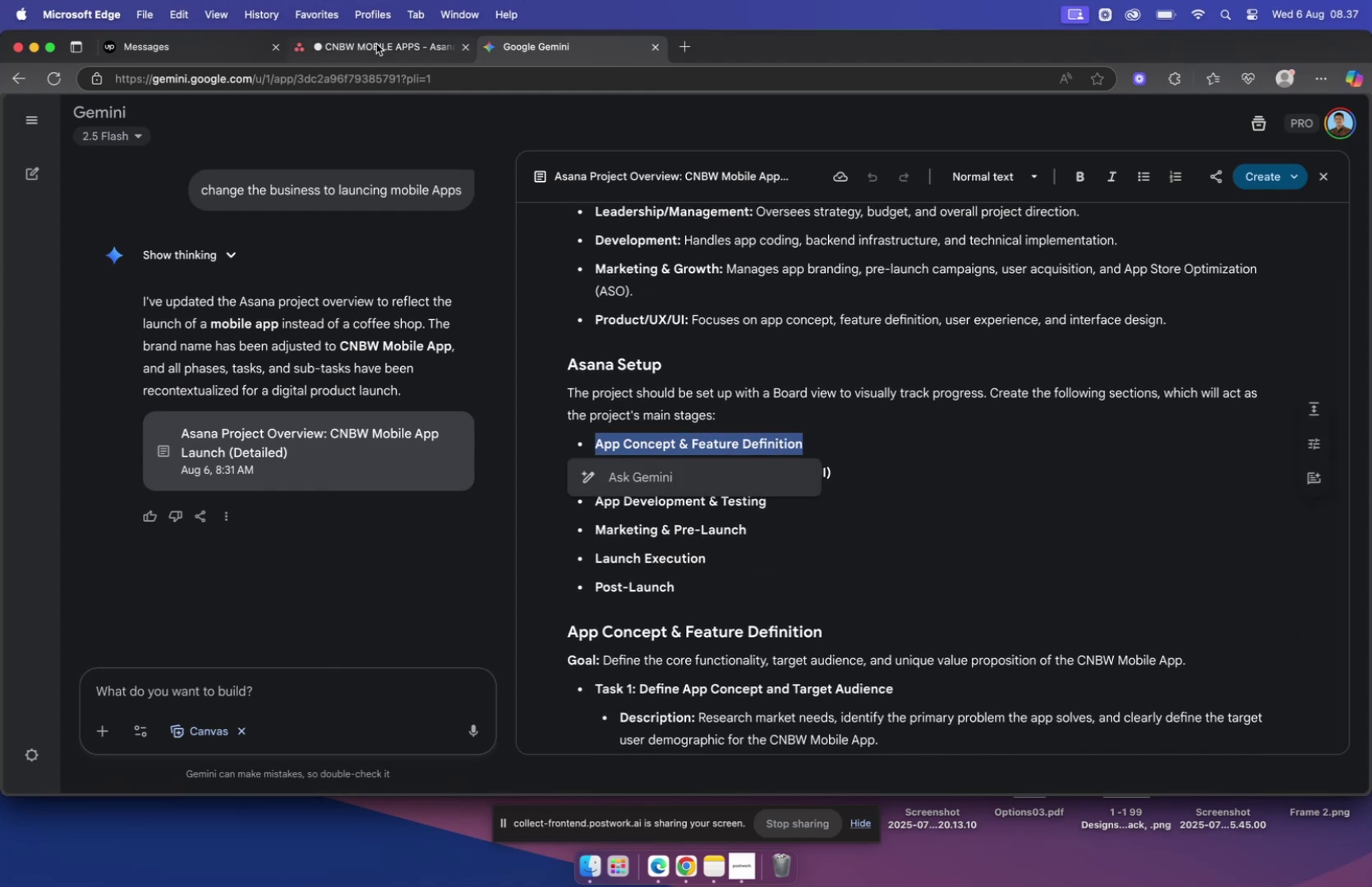 
left_click([374, 43])
 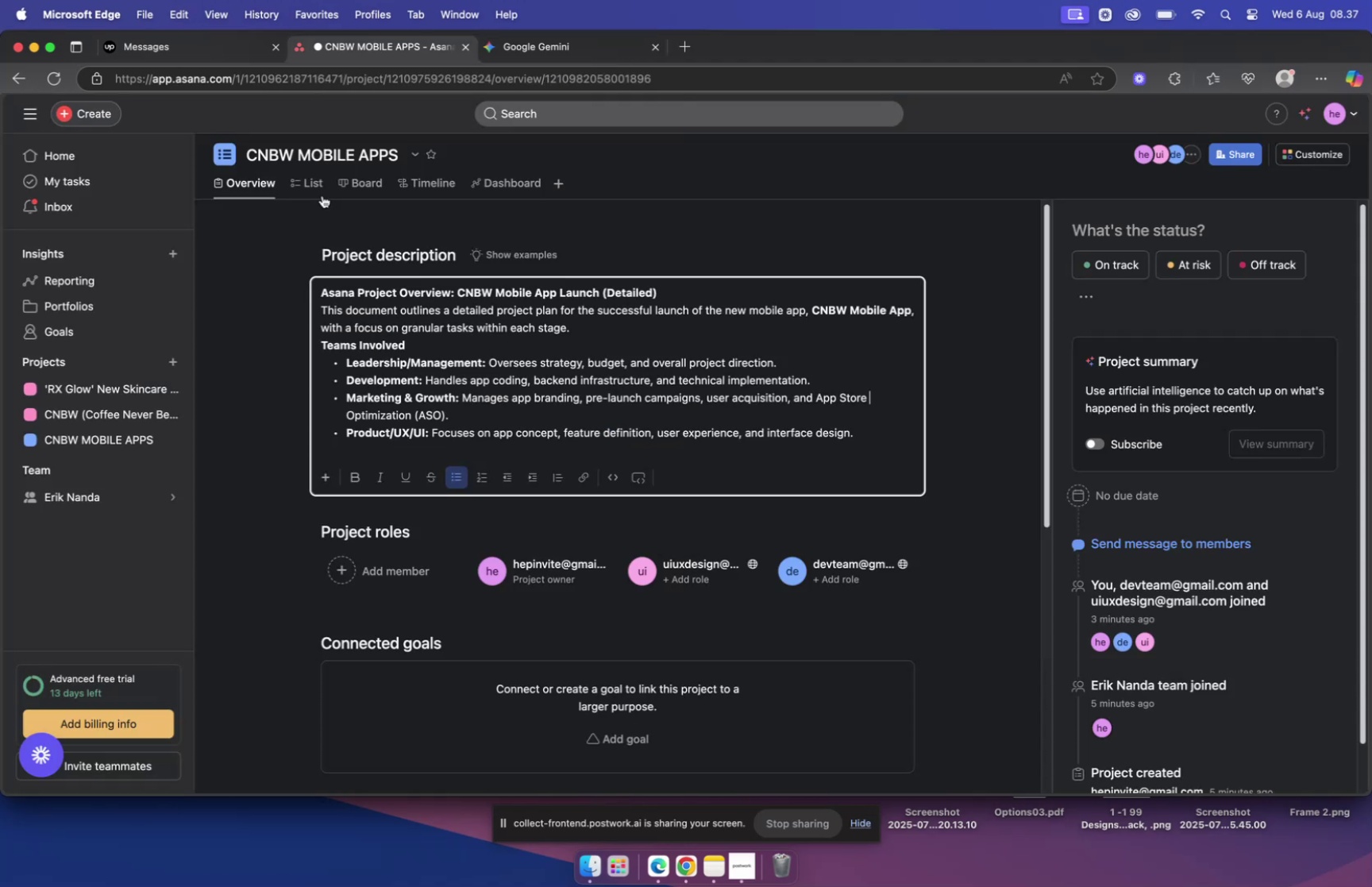 
left_click([363, 185])
 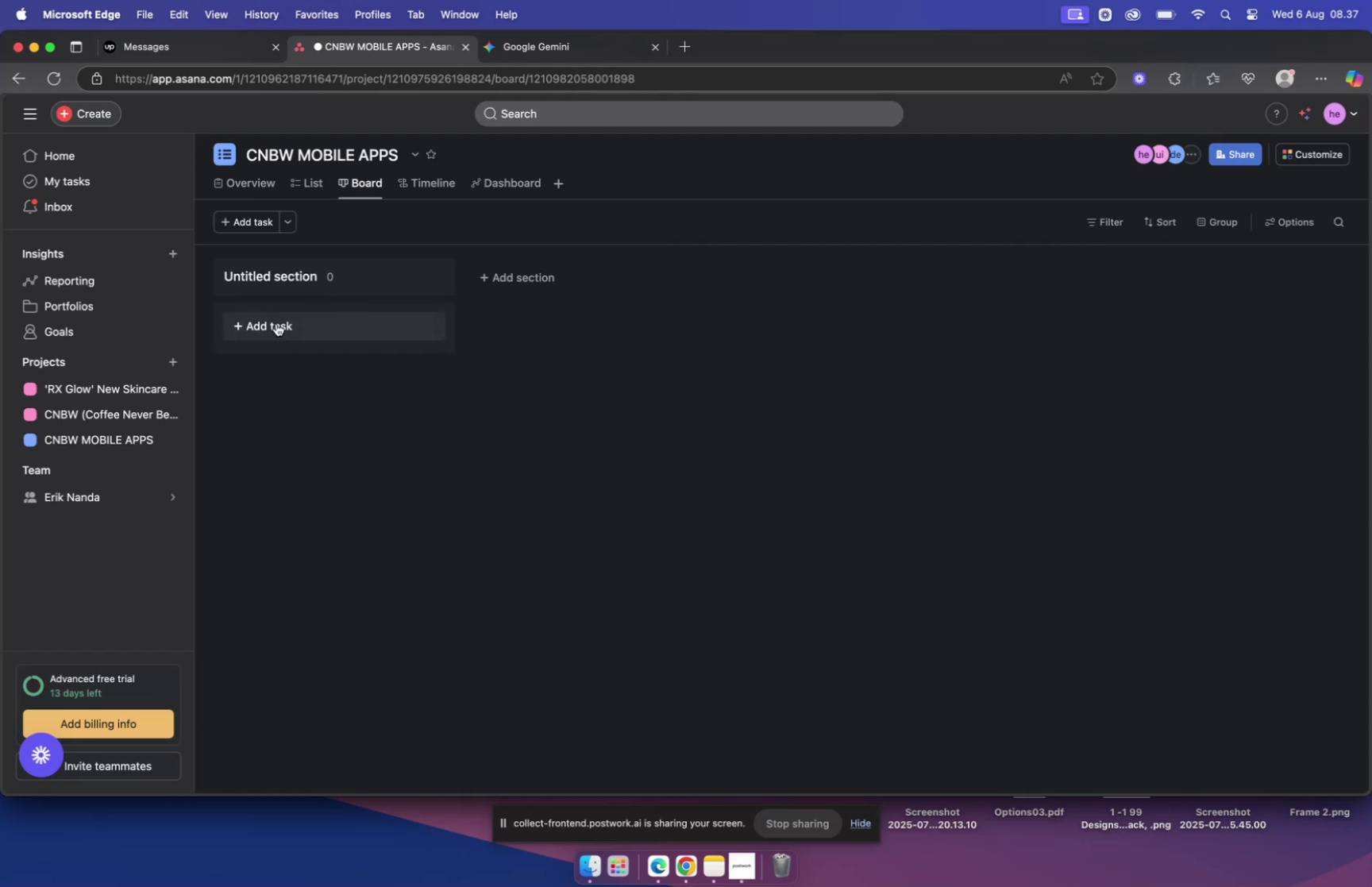 
left_click([278, 271])
 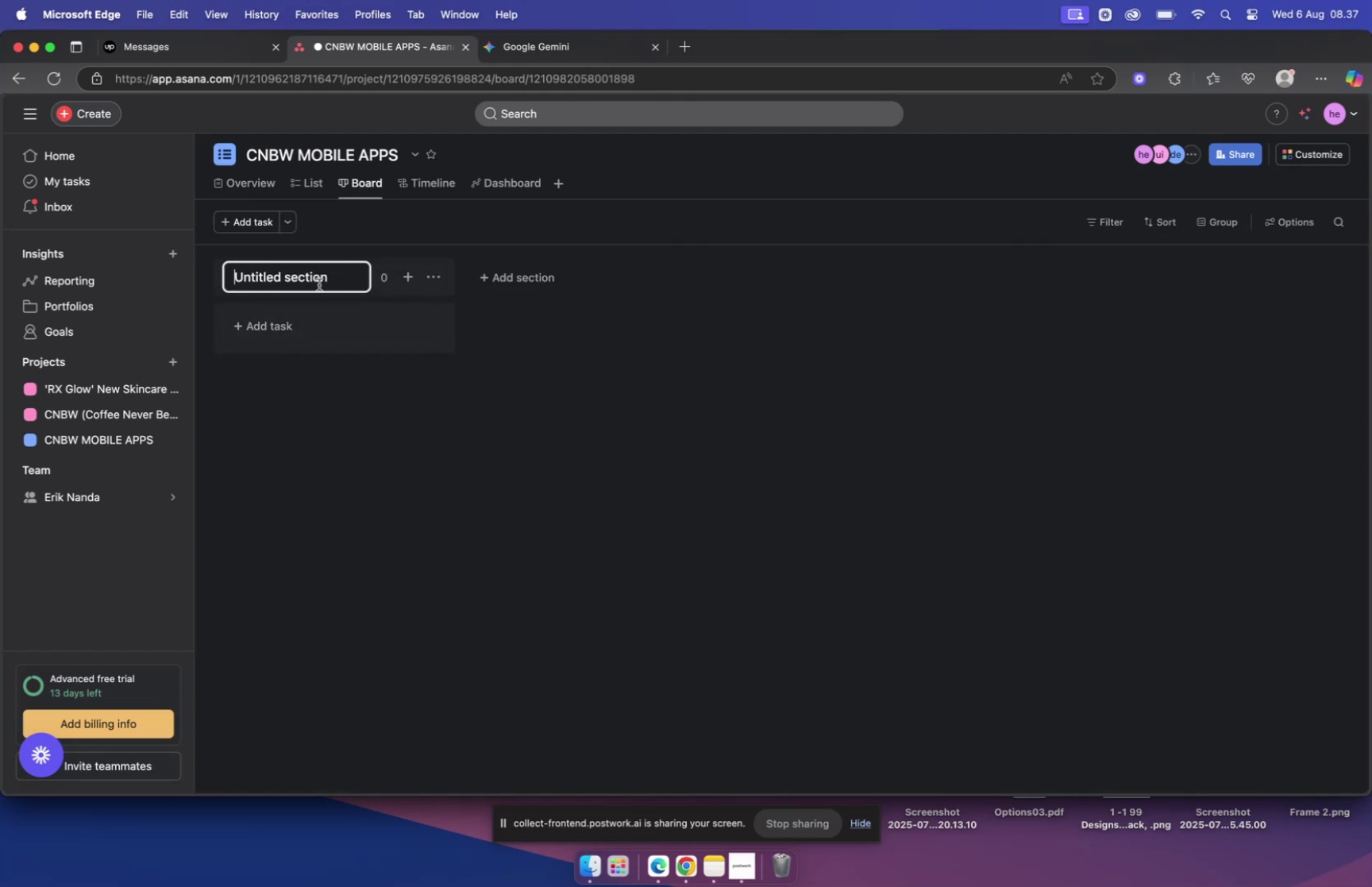 
key(Meta+V)
 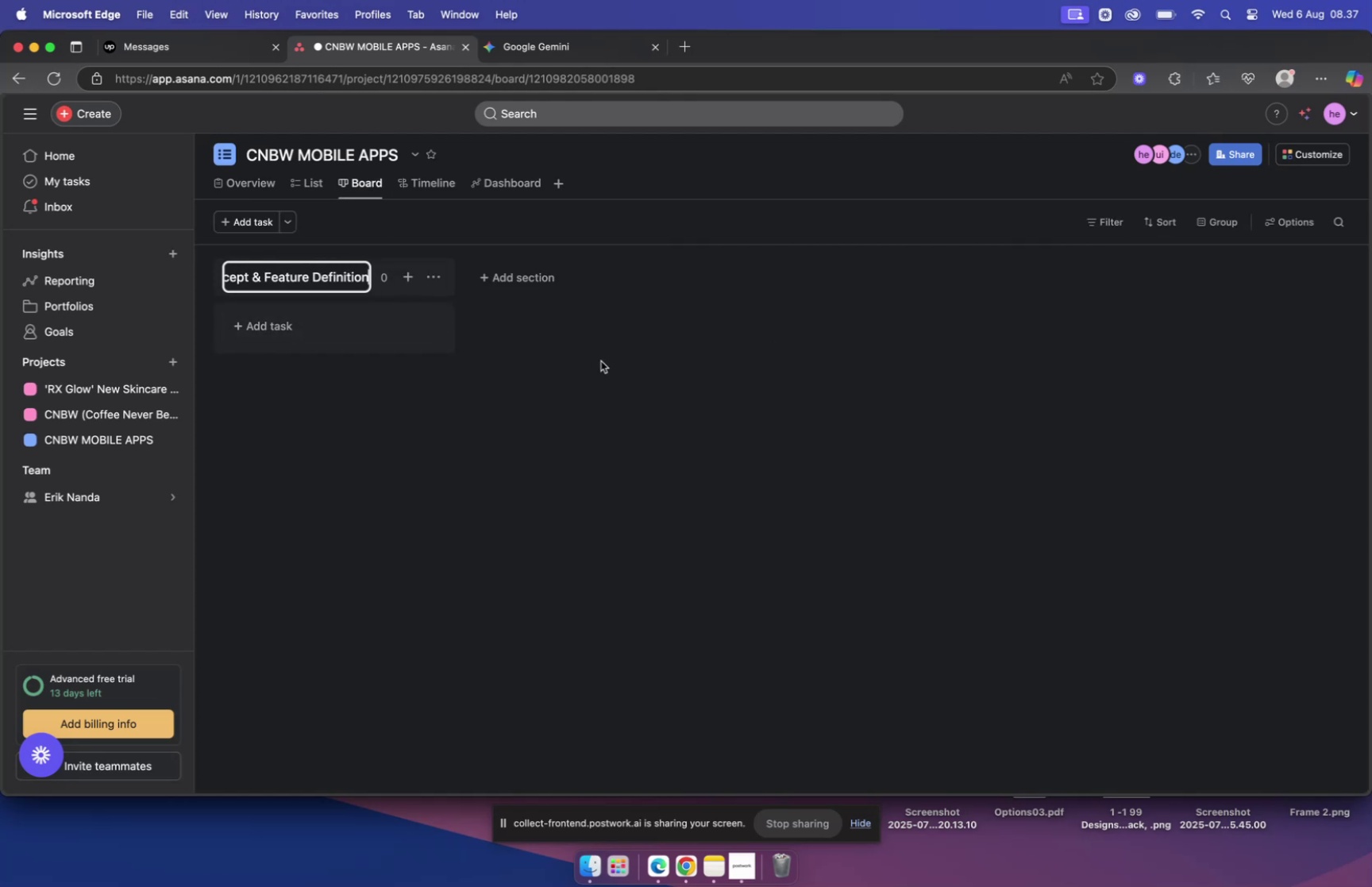 
left_click([601, 361])
 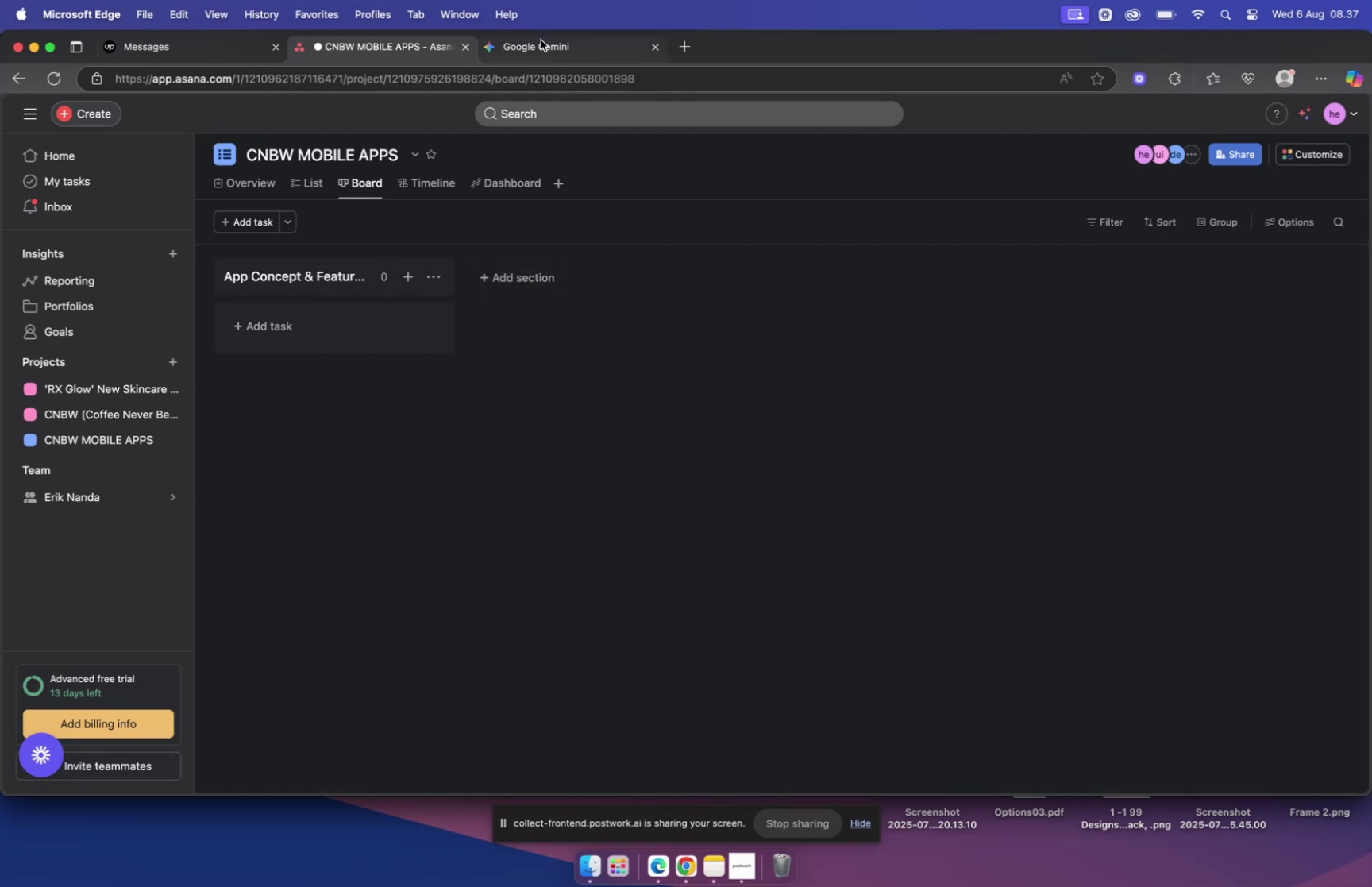 
left_click([546, 51])
 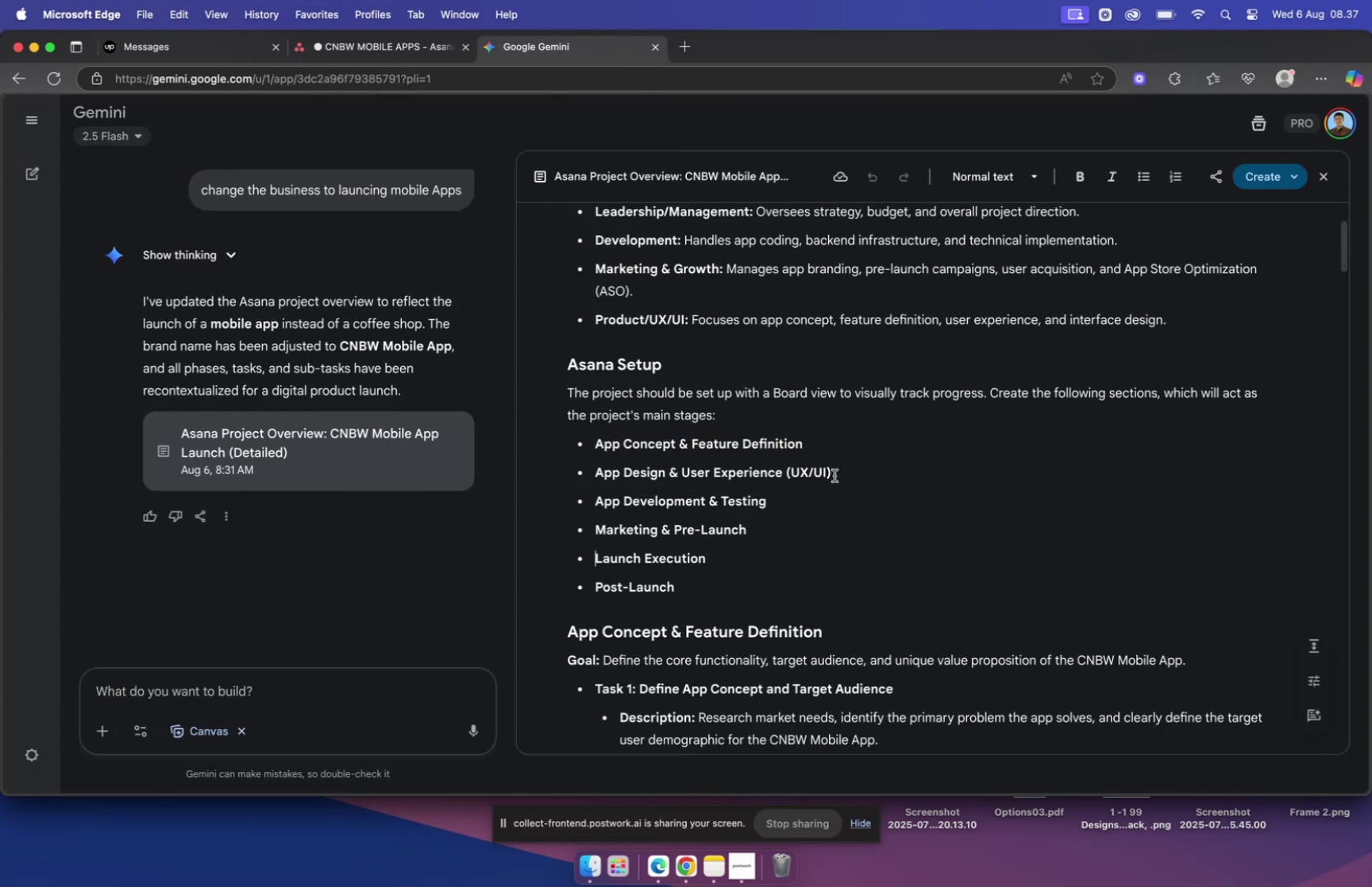 
left_click_drag(start_coordinate=[829, 469], to_coordinate=[594, 469])
 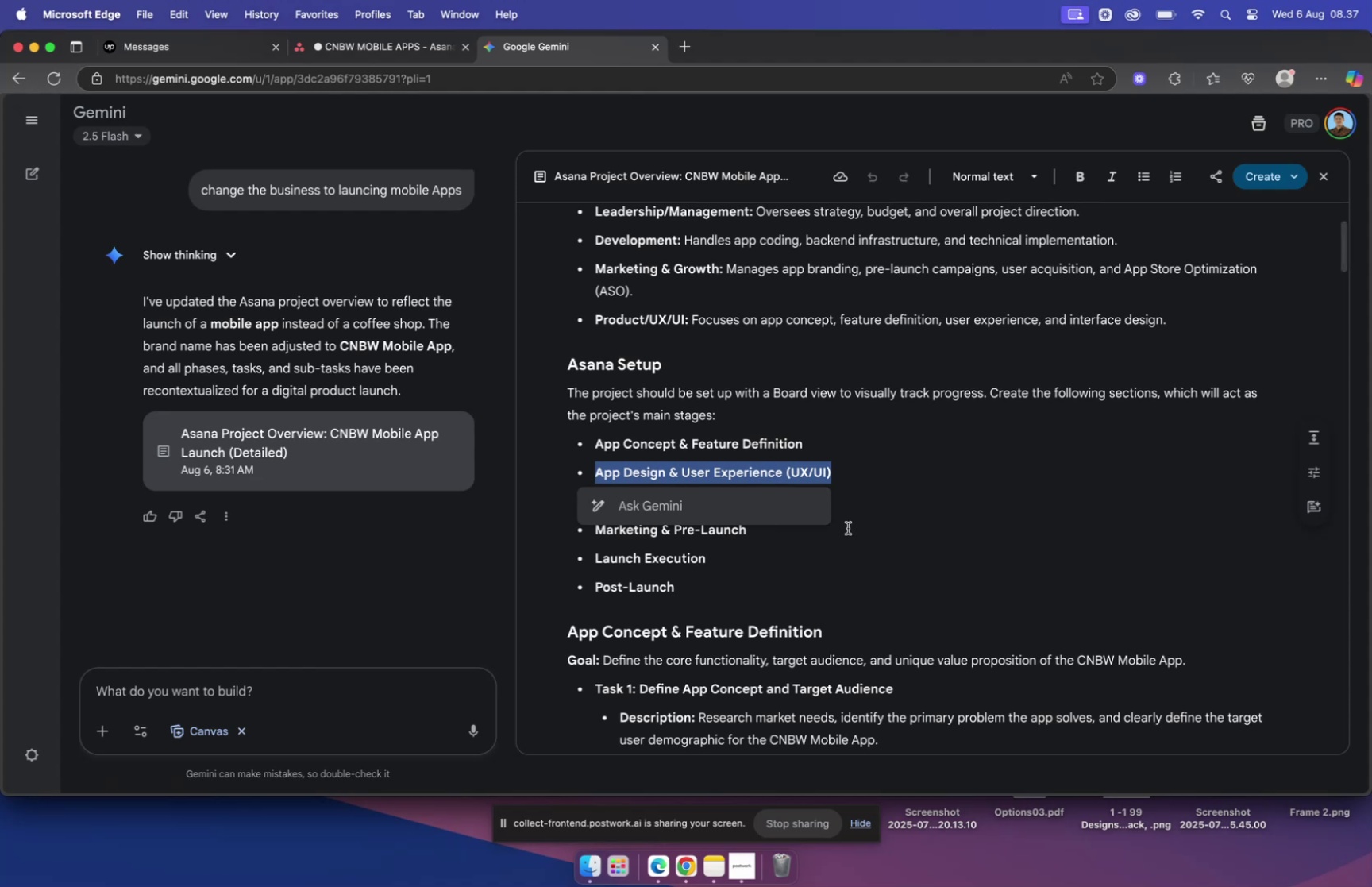 
key(Meta+C)
 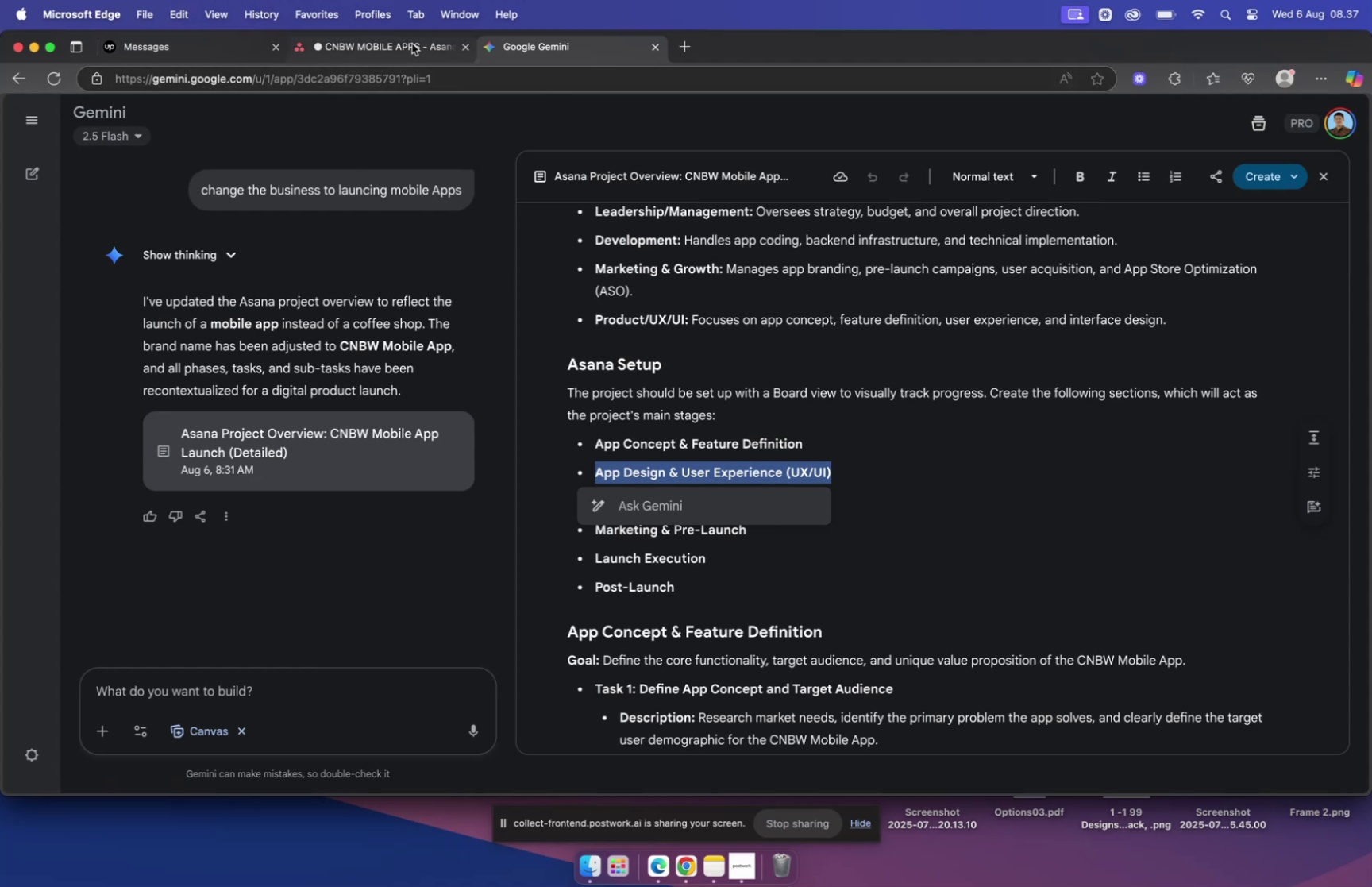 
left_click([412, 44])
 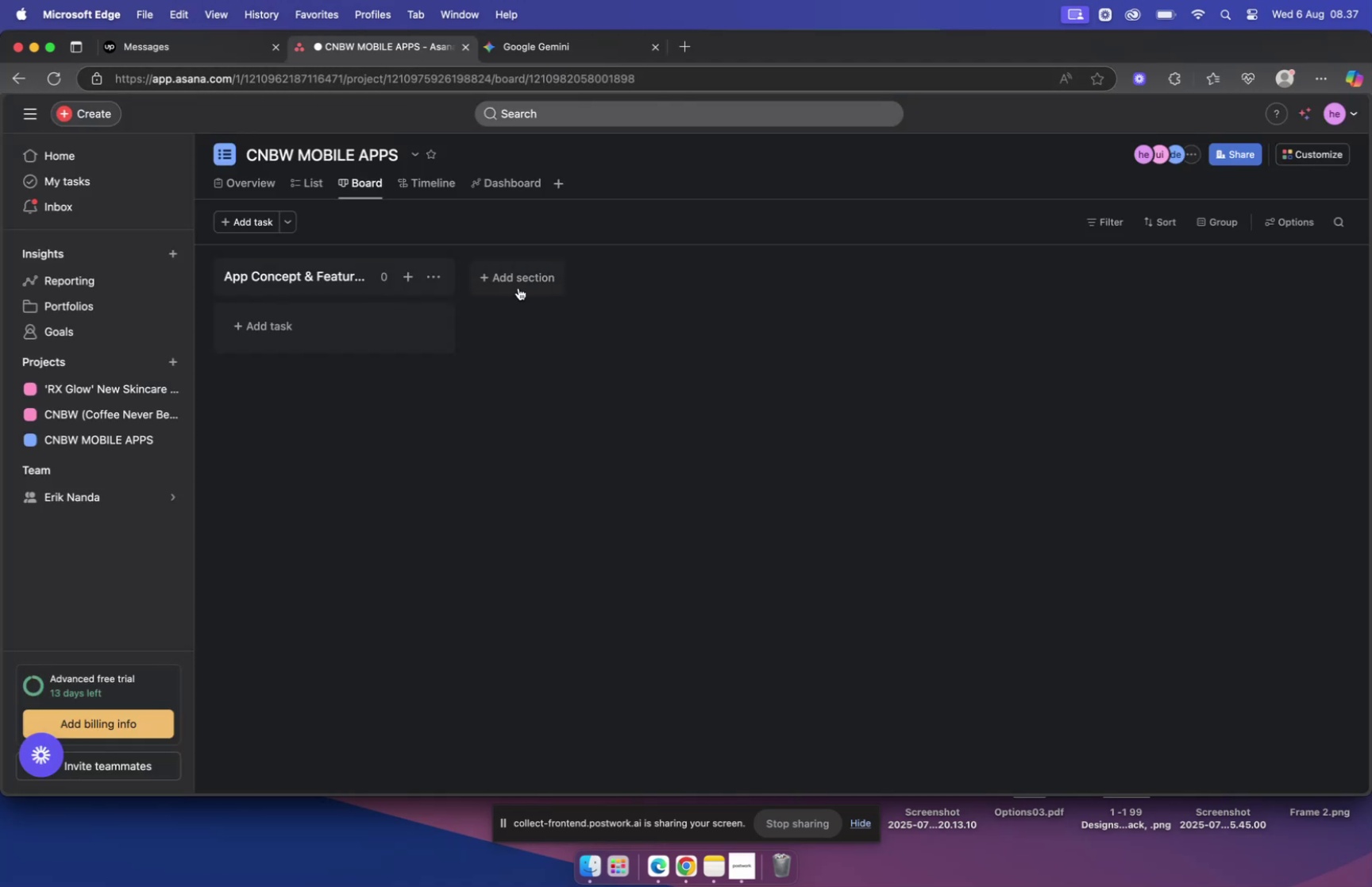 
left_click([518, 280])
 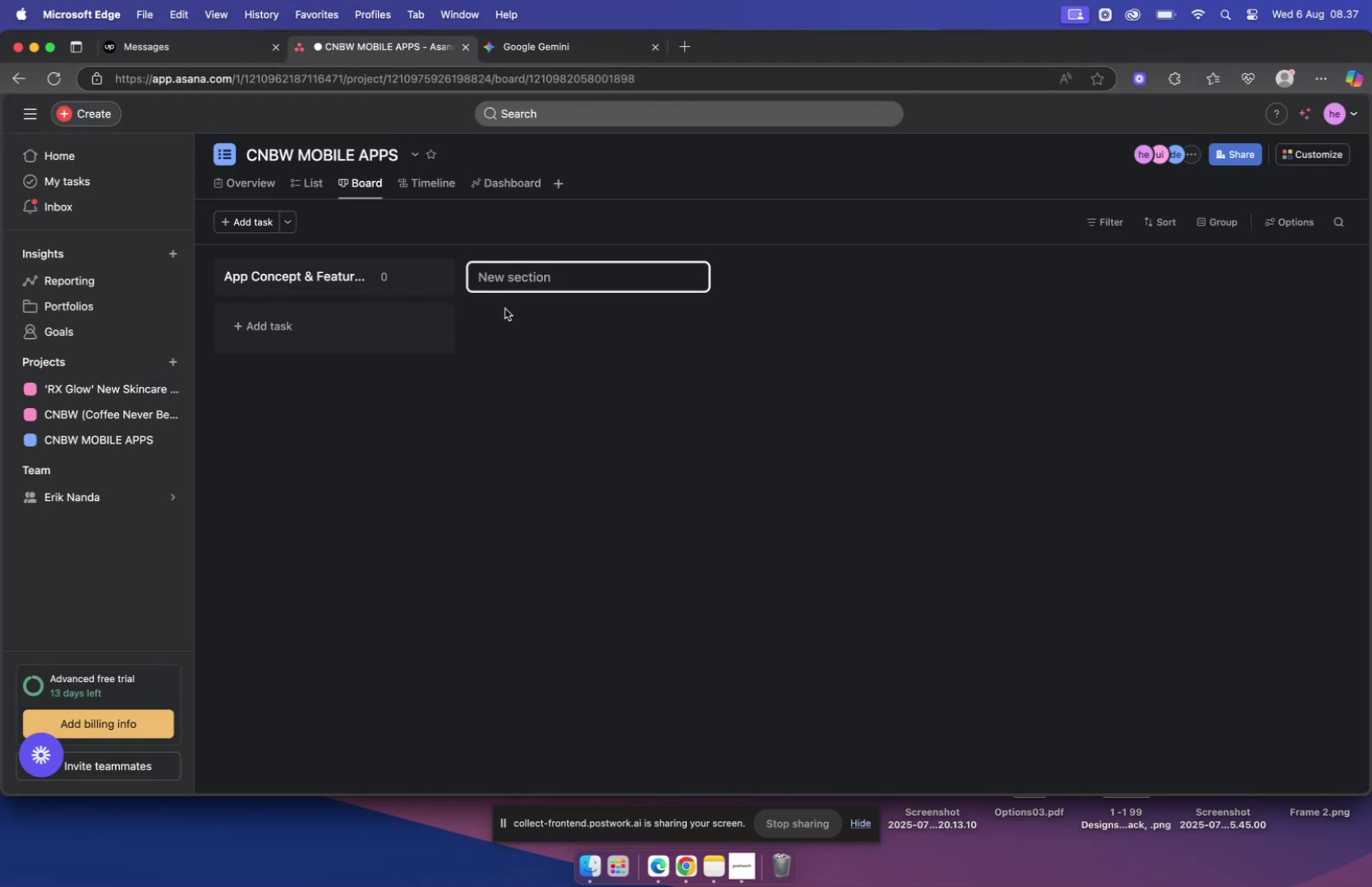 
key(Meta+V)
 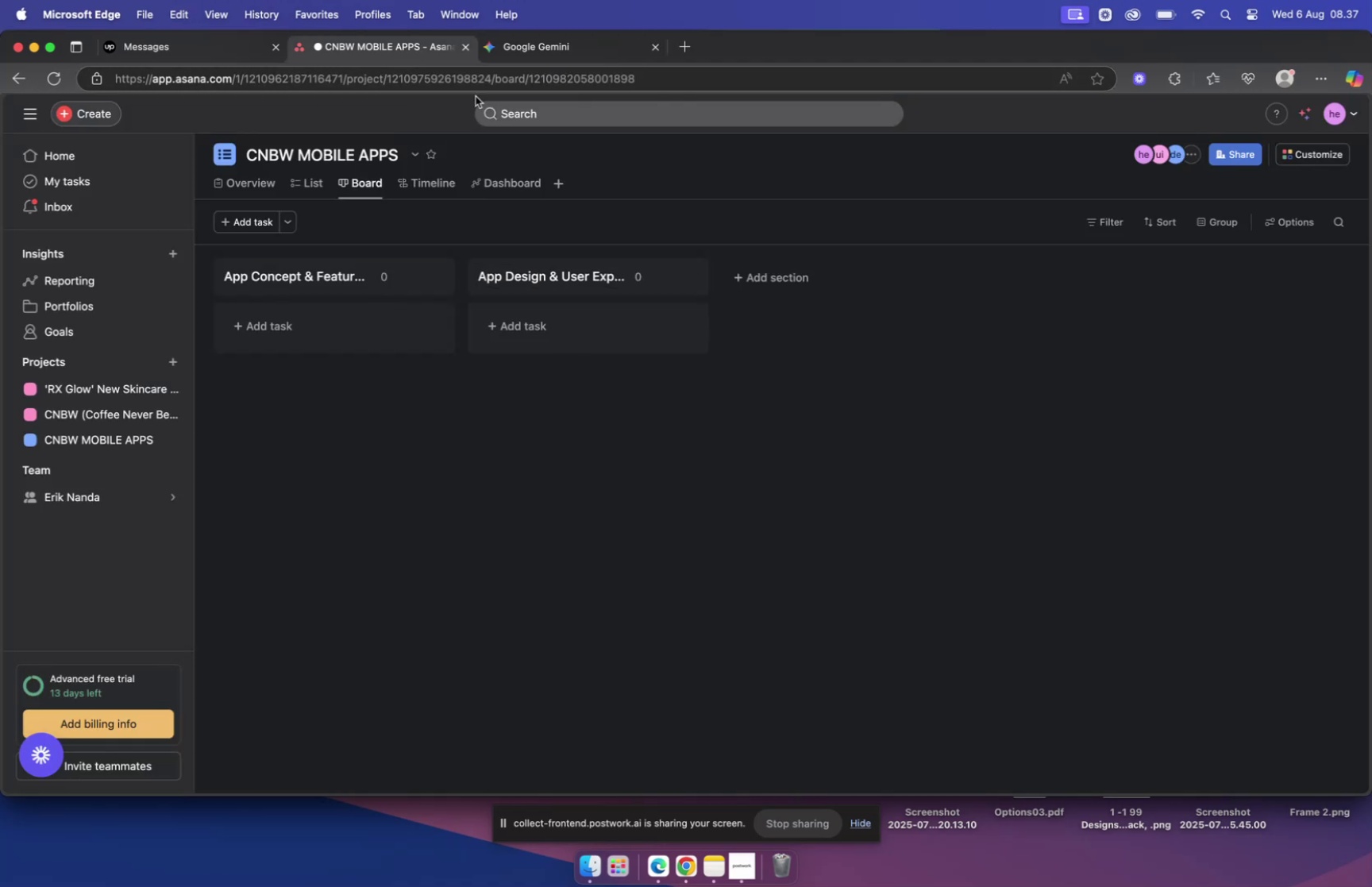 
left_click([522, 56])
 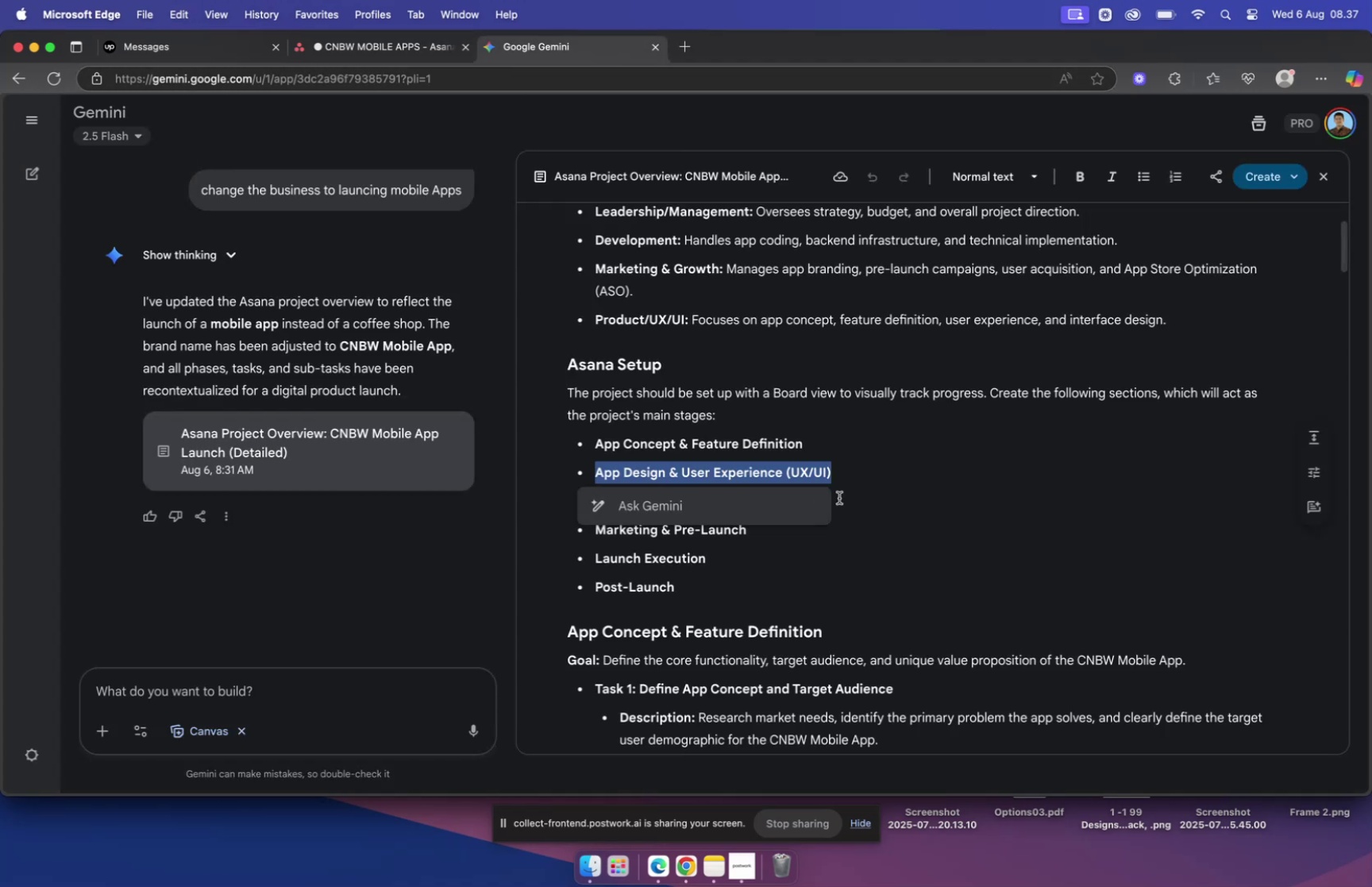 
left_click([865, 500])
 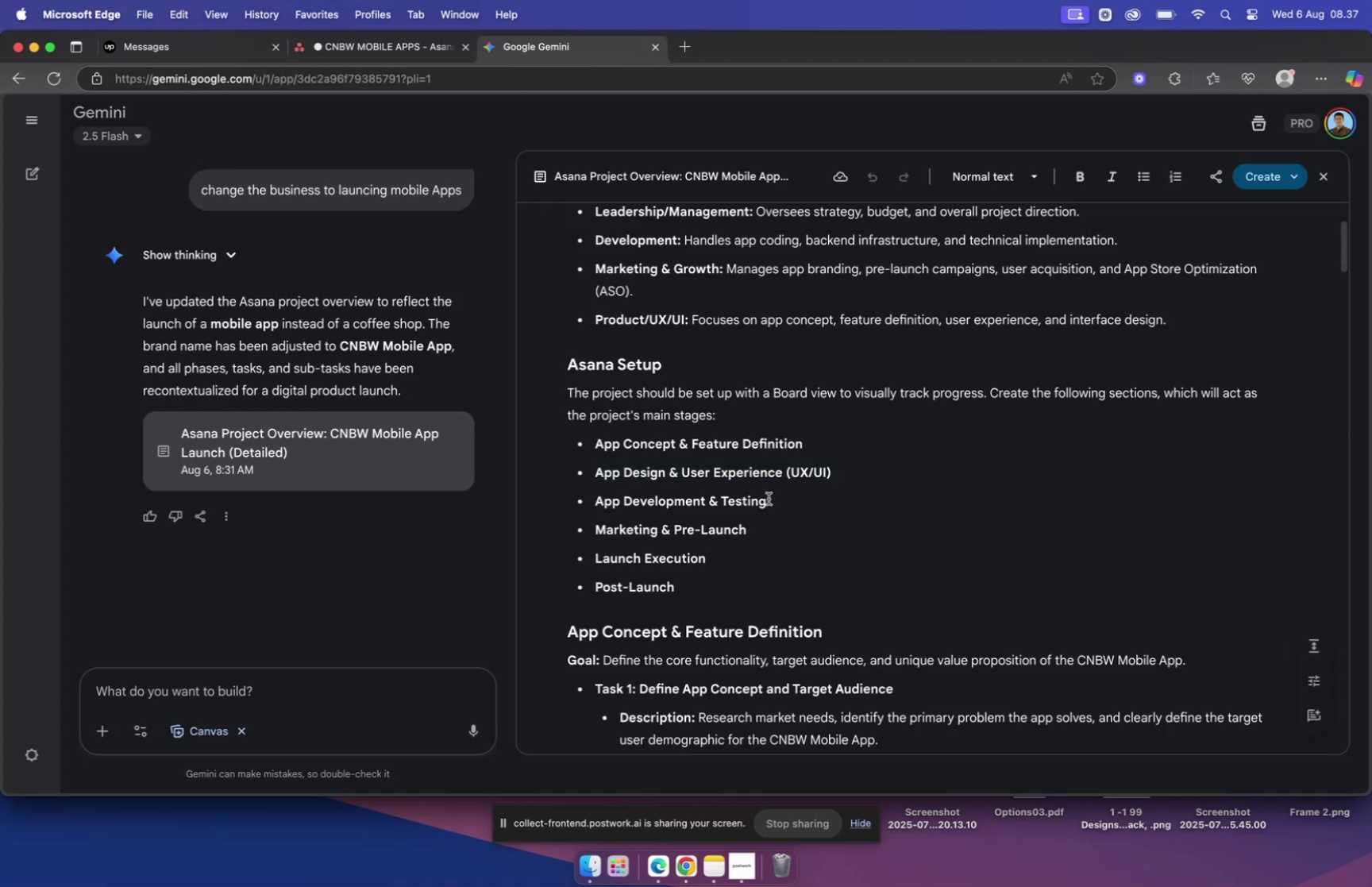 
left_click_drag(start_coordinate=[768, 499], to_coordinate=[591, 495])
 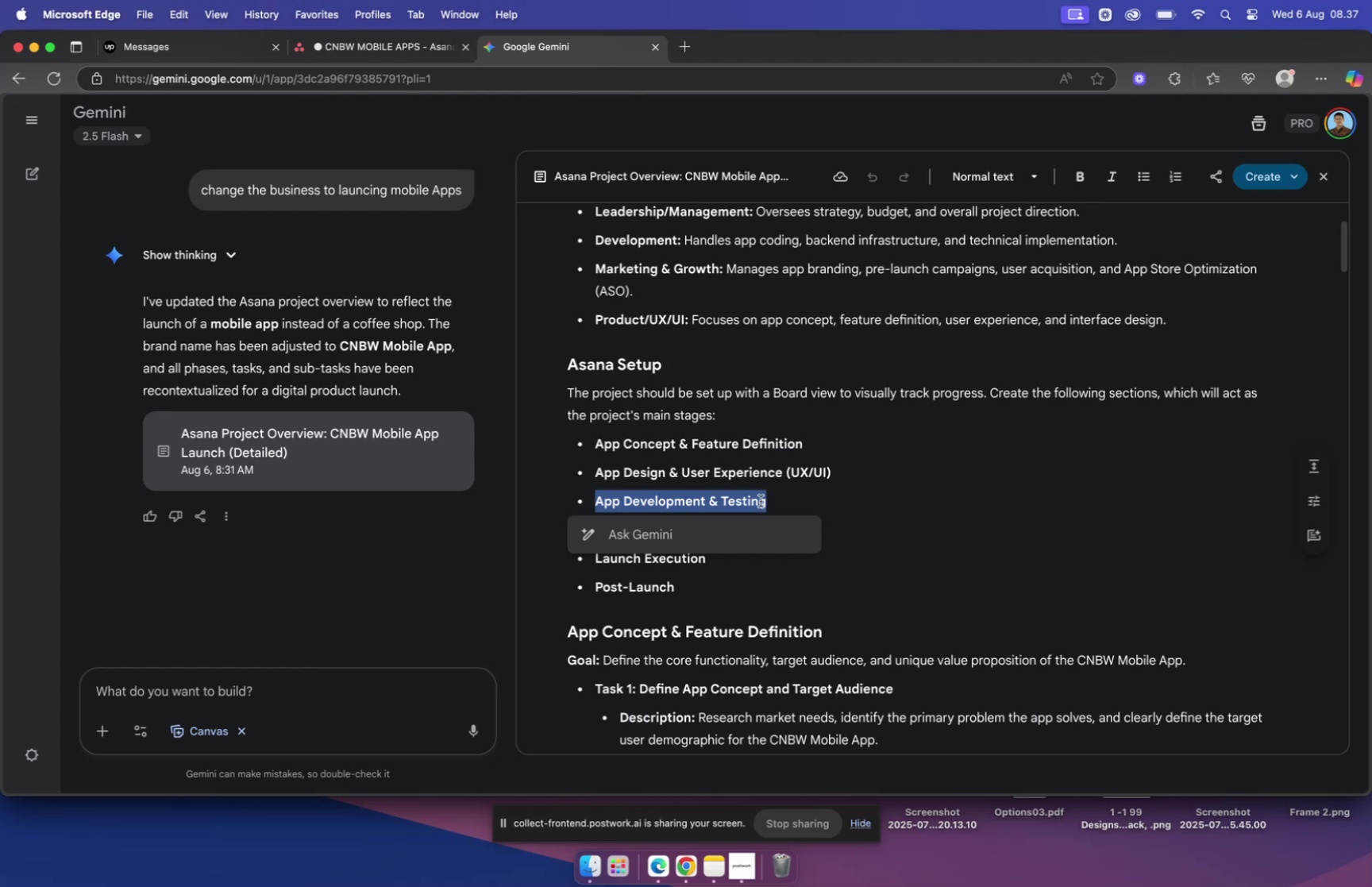 
key(Meta+C)
 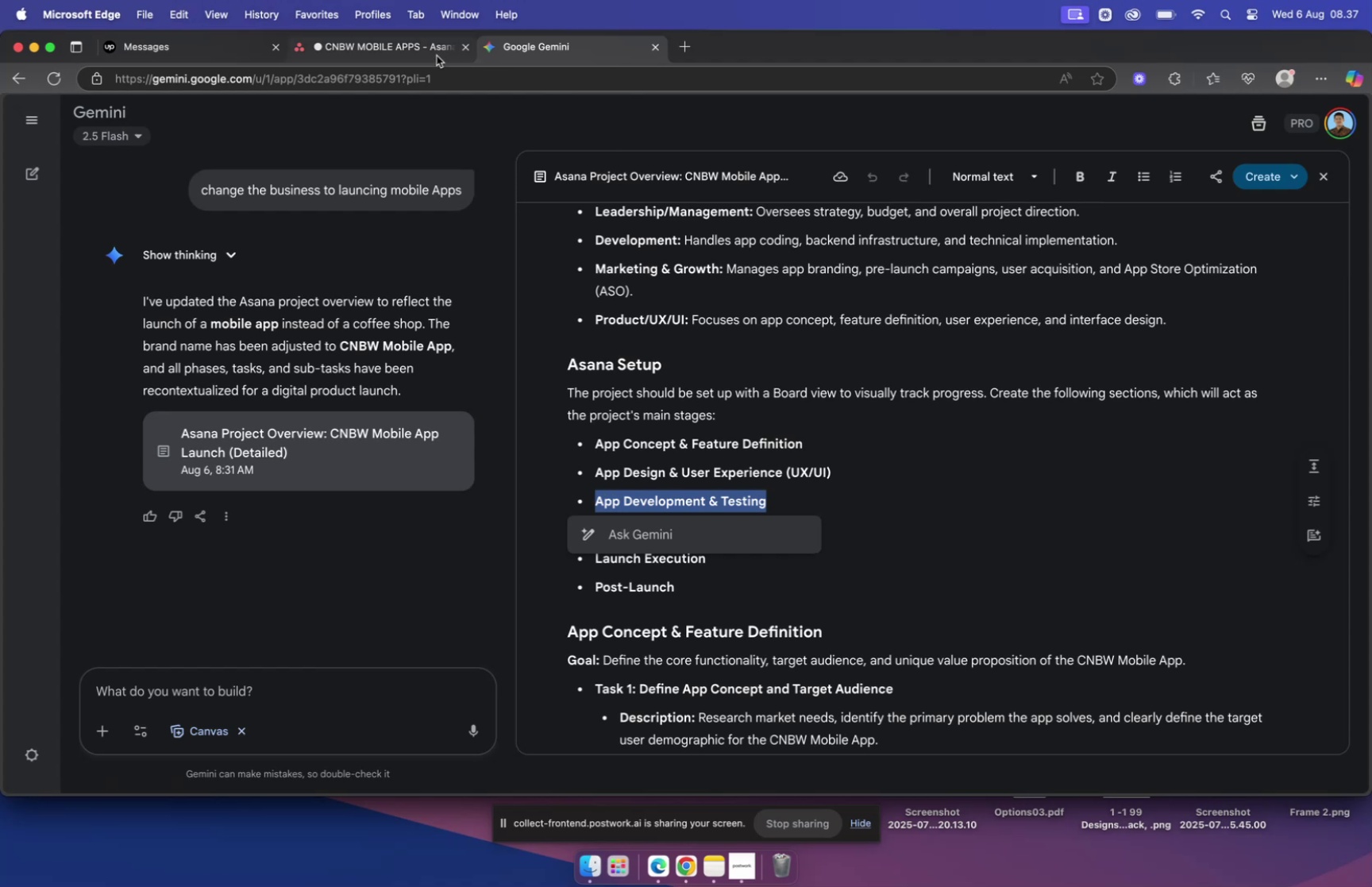 
left_click([428, 48])
 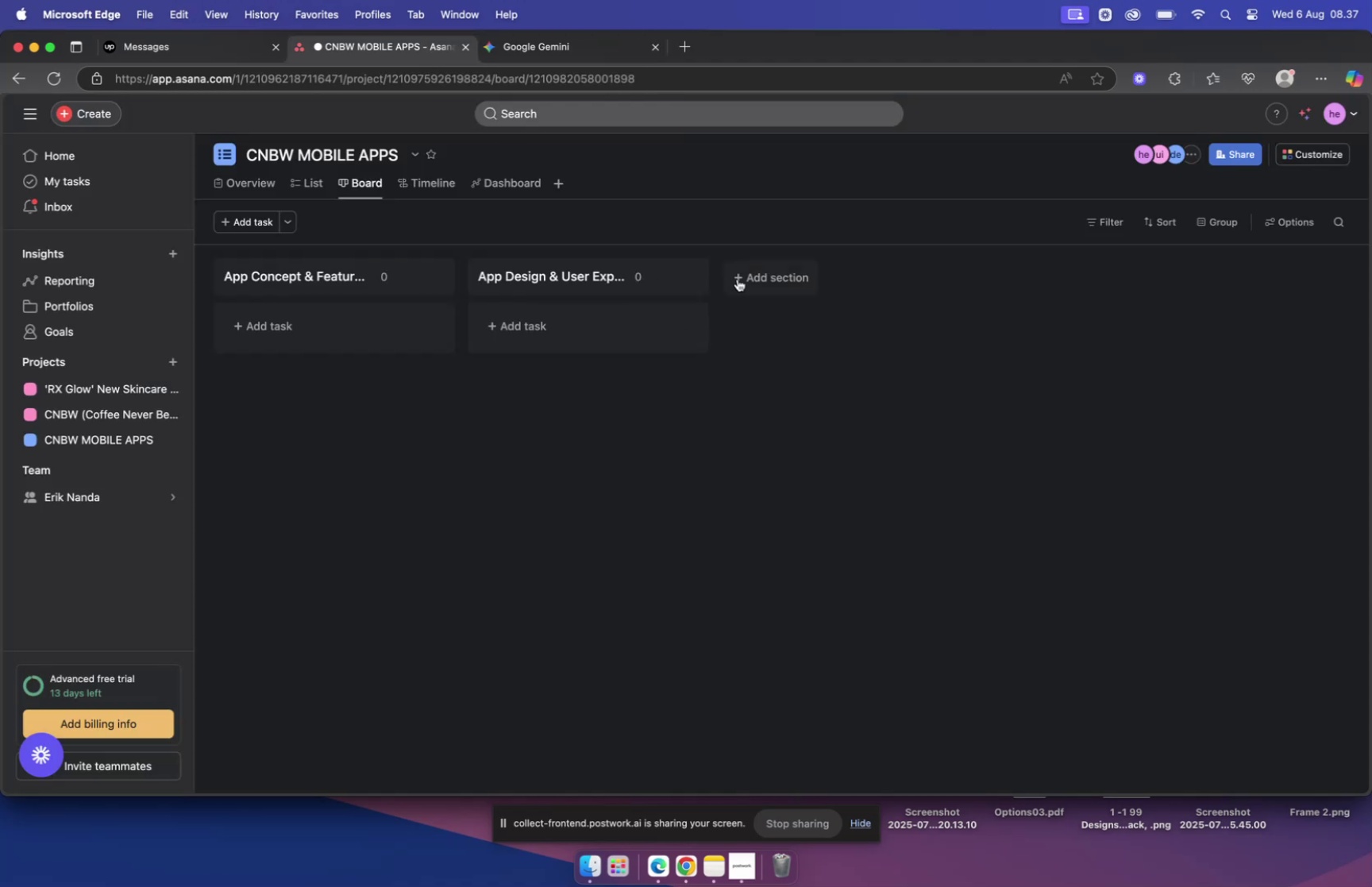 
left_click([769, 272])
 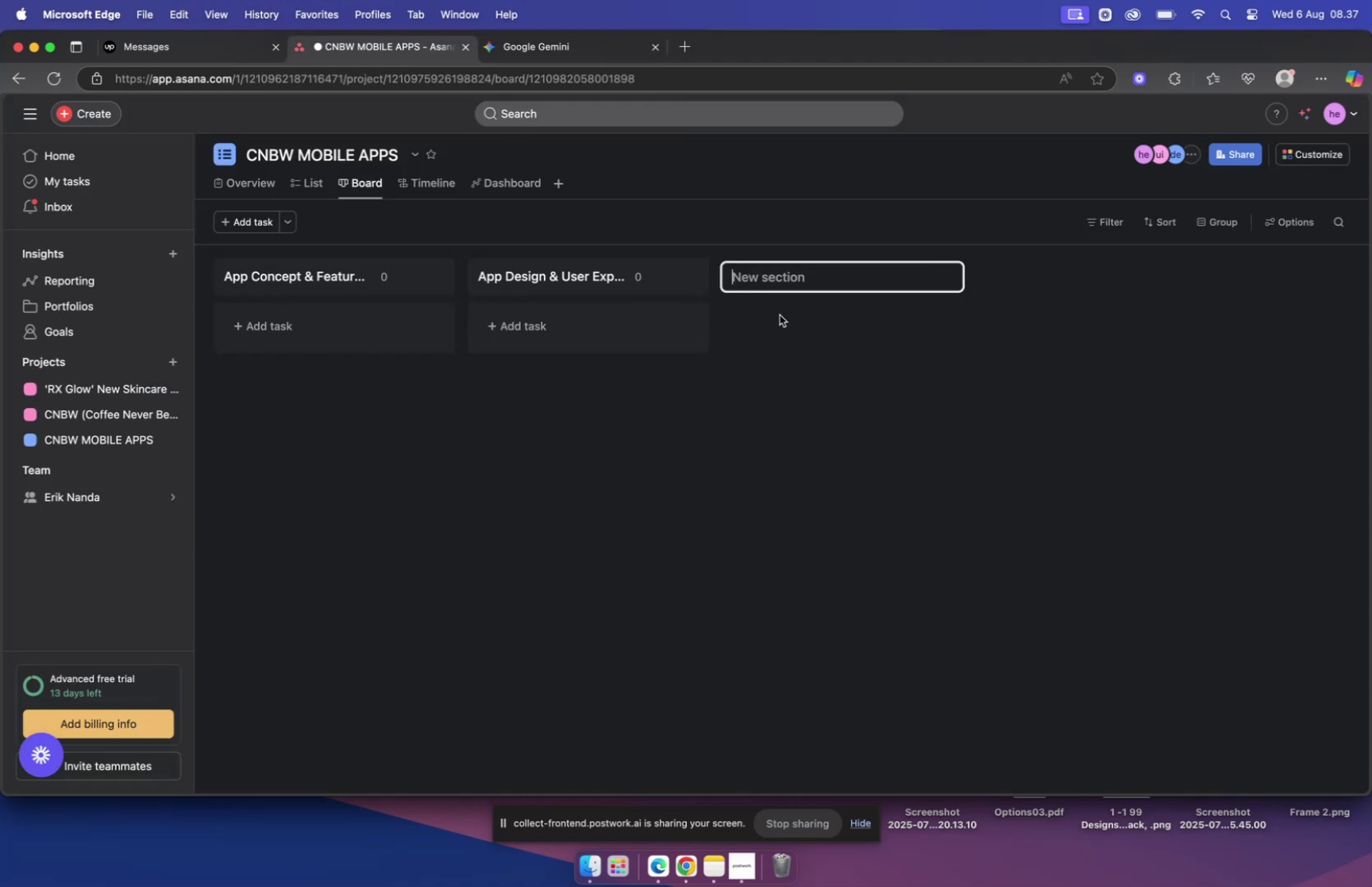 
key(Meta+V)
 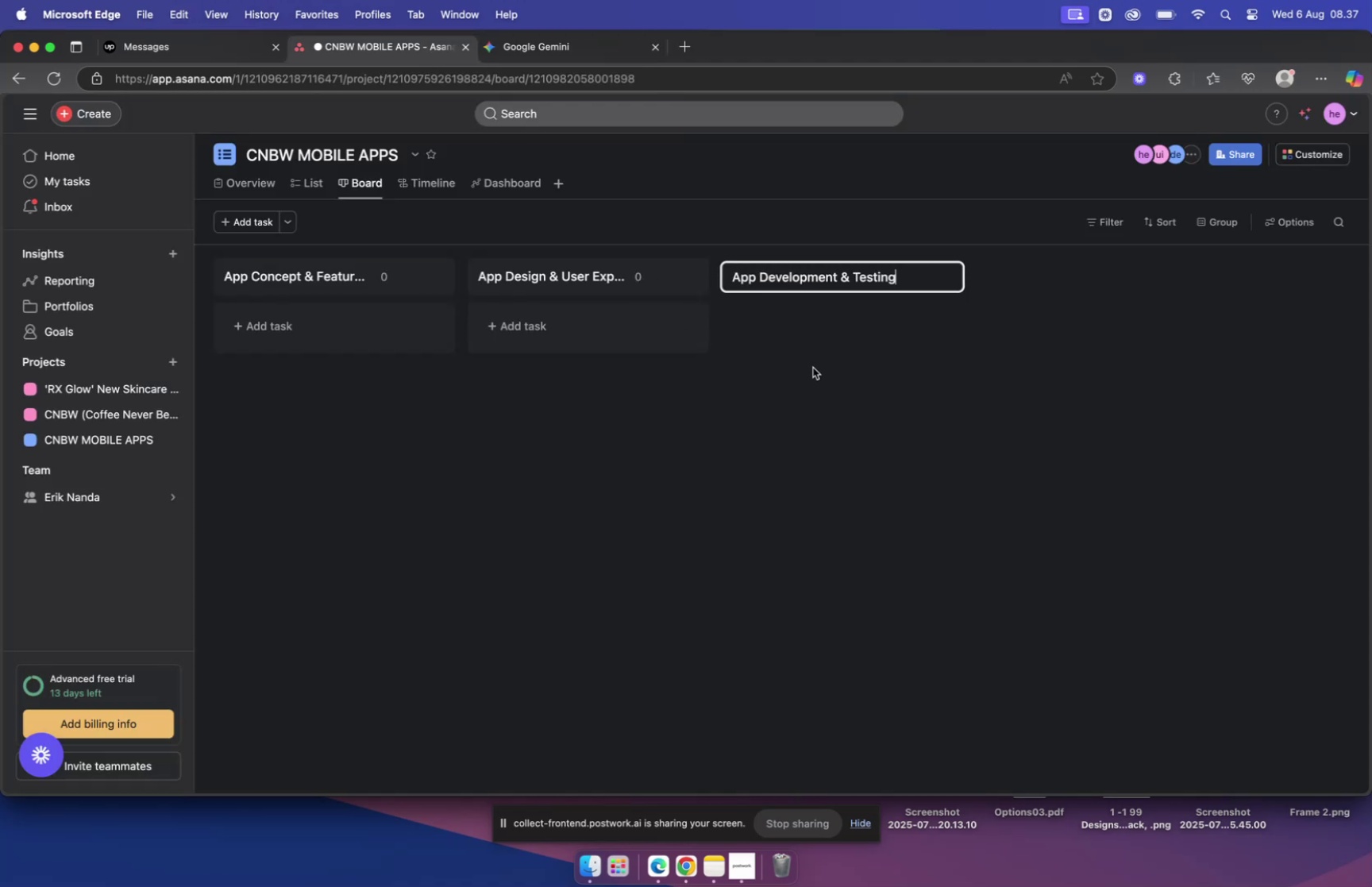 
left_click([813, 368])
 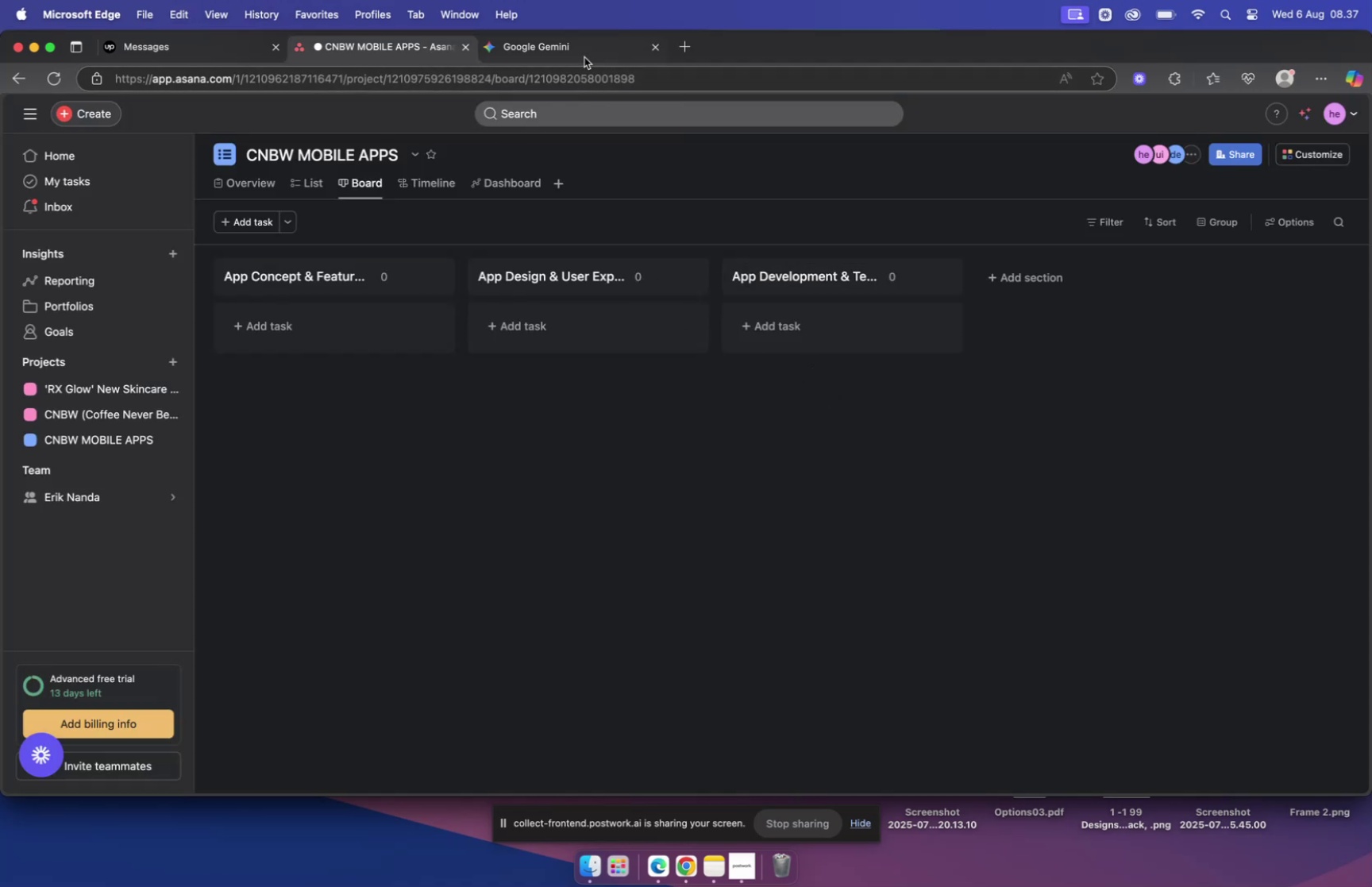 
left_click([576, 50])
 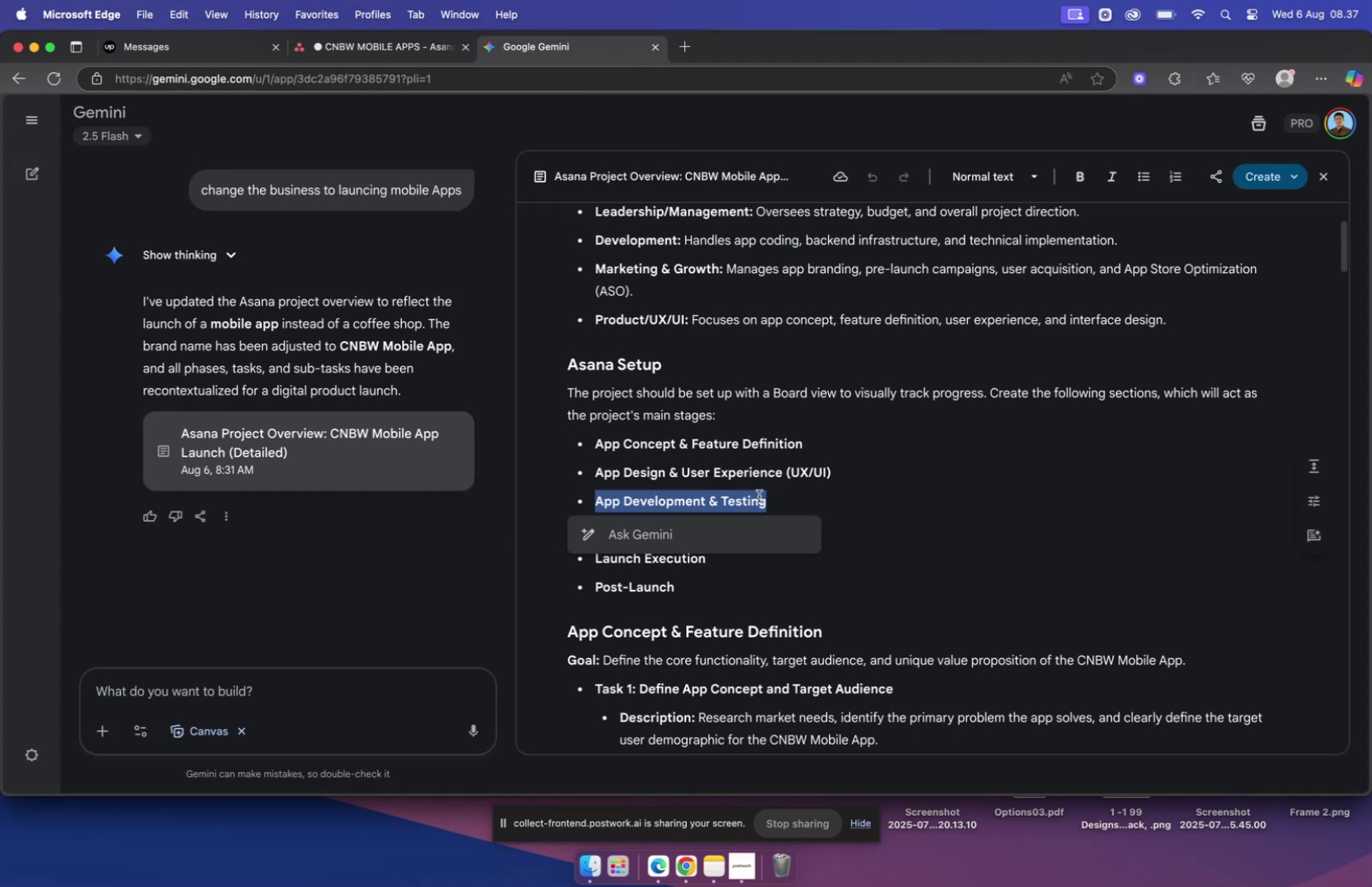 
left_click([842, 511])
 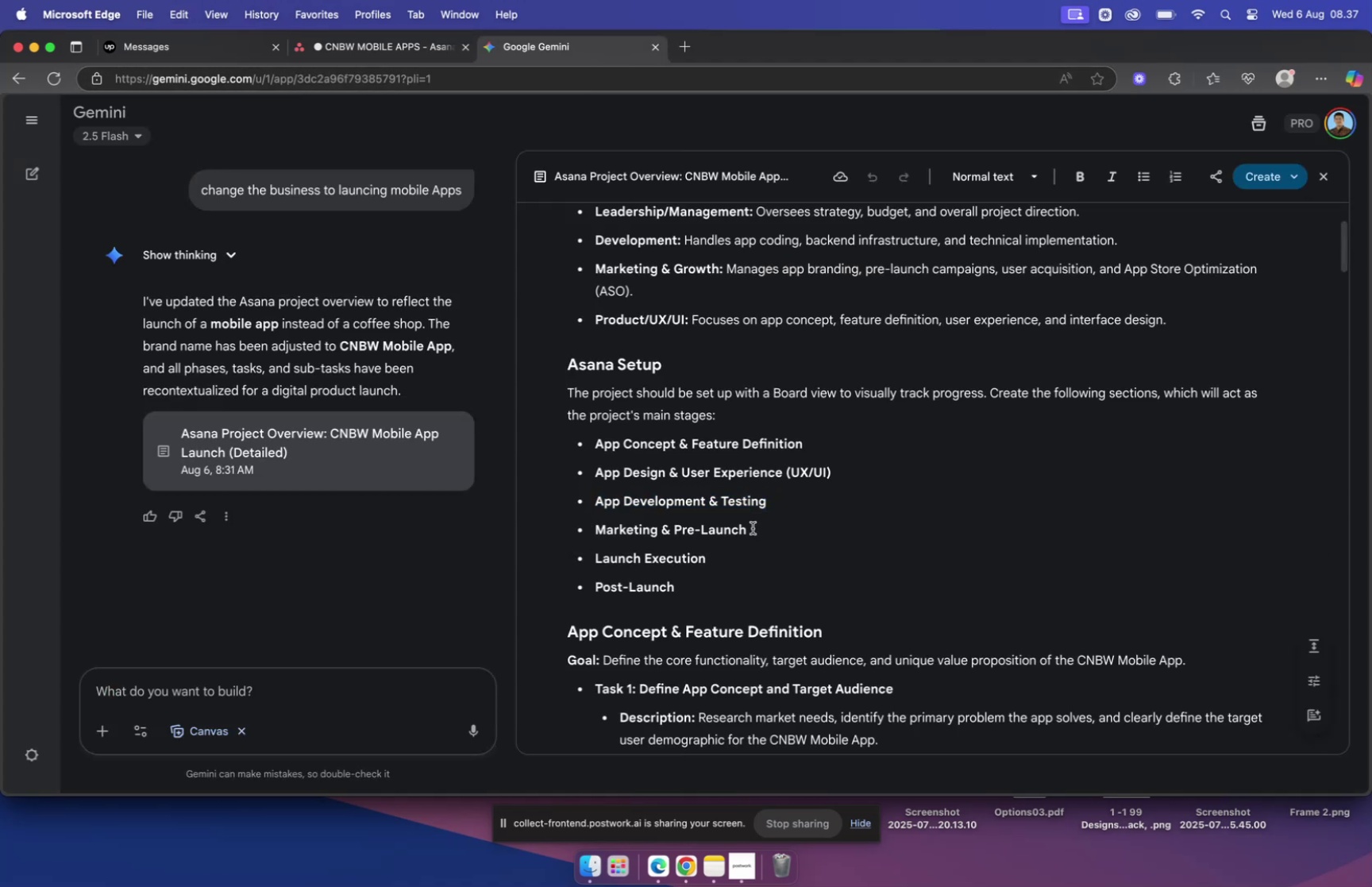 
left_click_drag(start_coordinate=[752, 526], to_coordinate=[592, 522])
 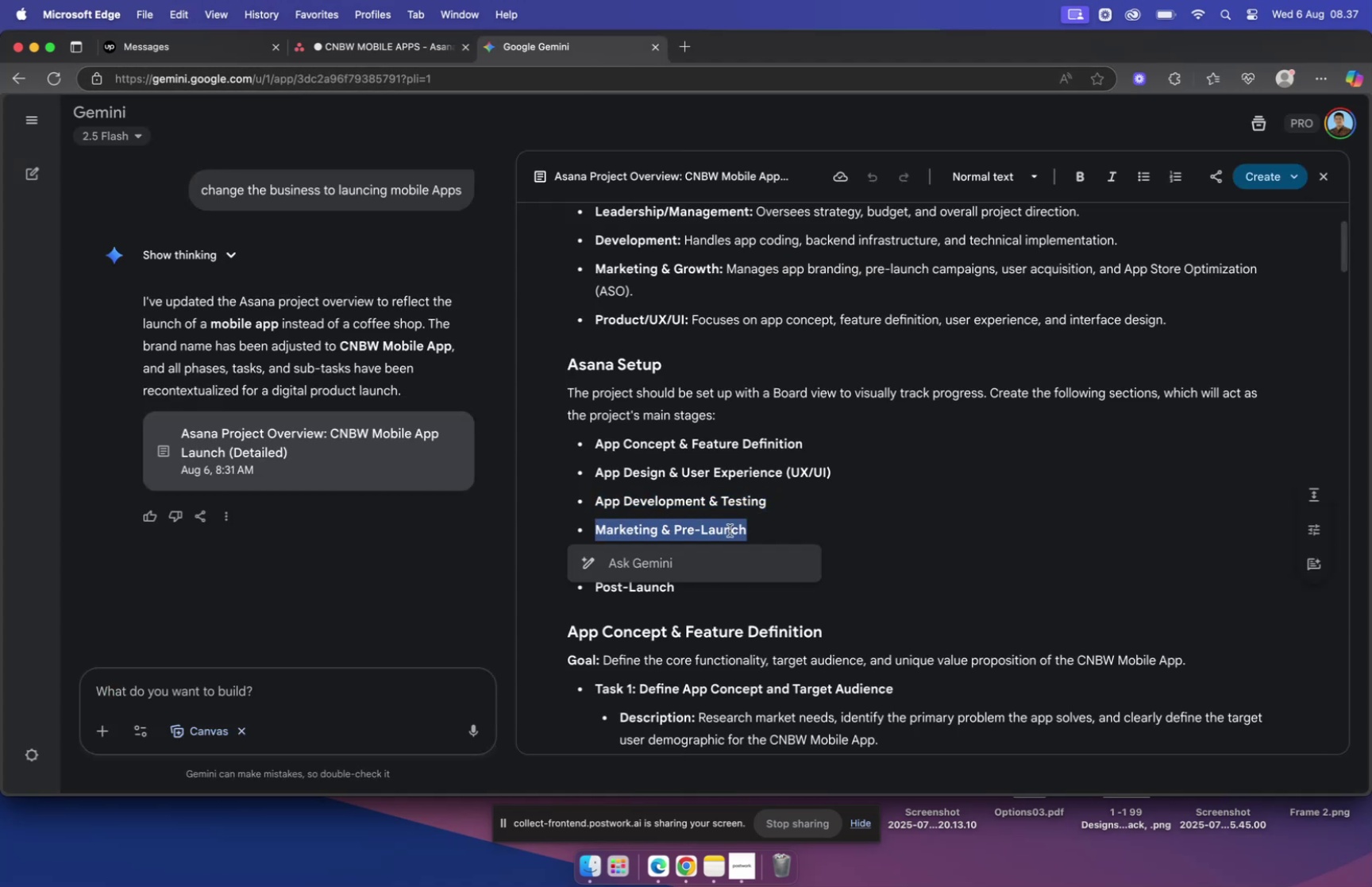 
key(Meta+C)
 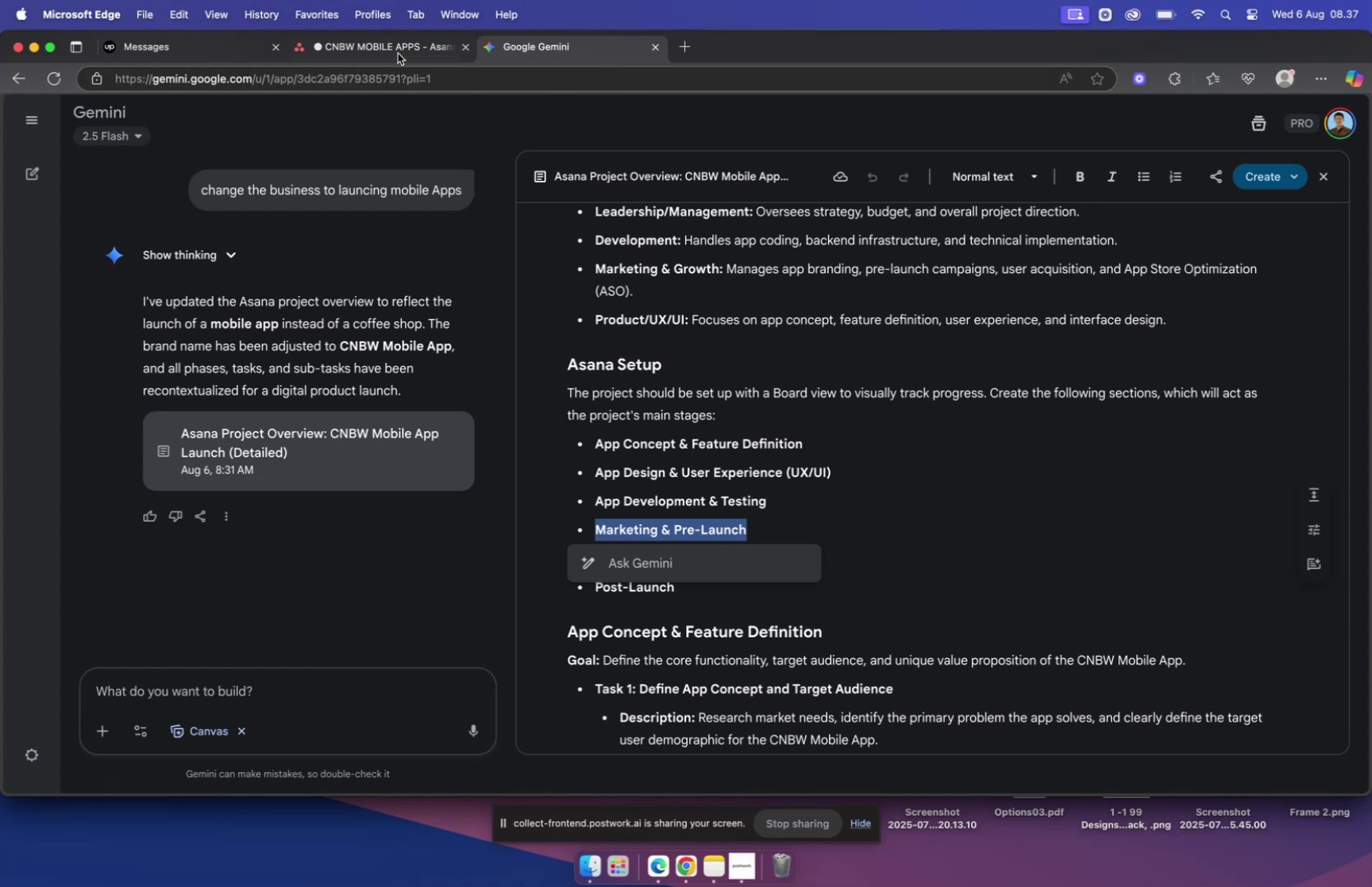 
left_click([392, 43])
 